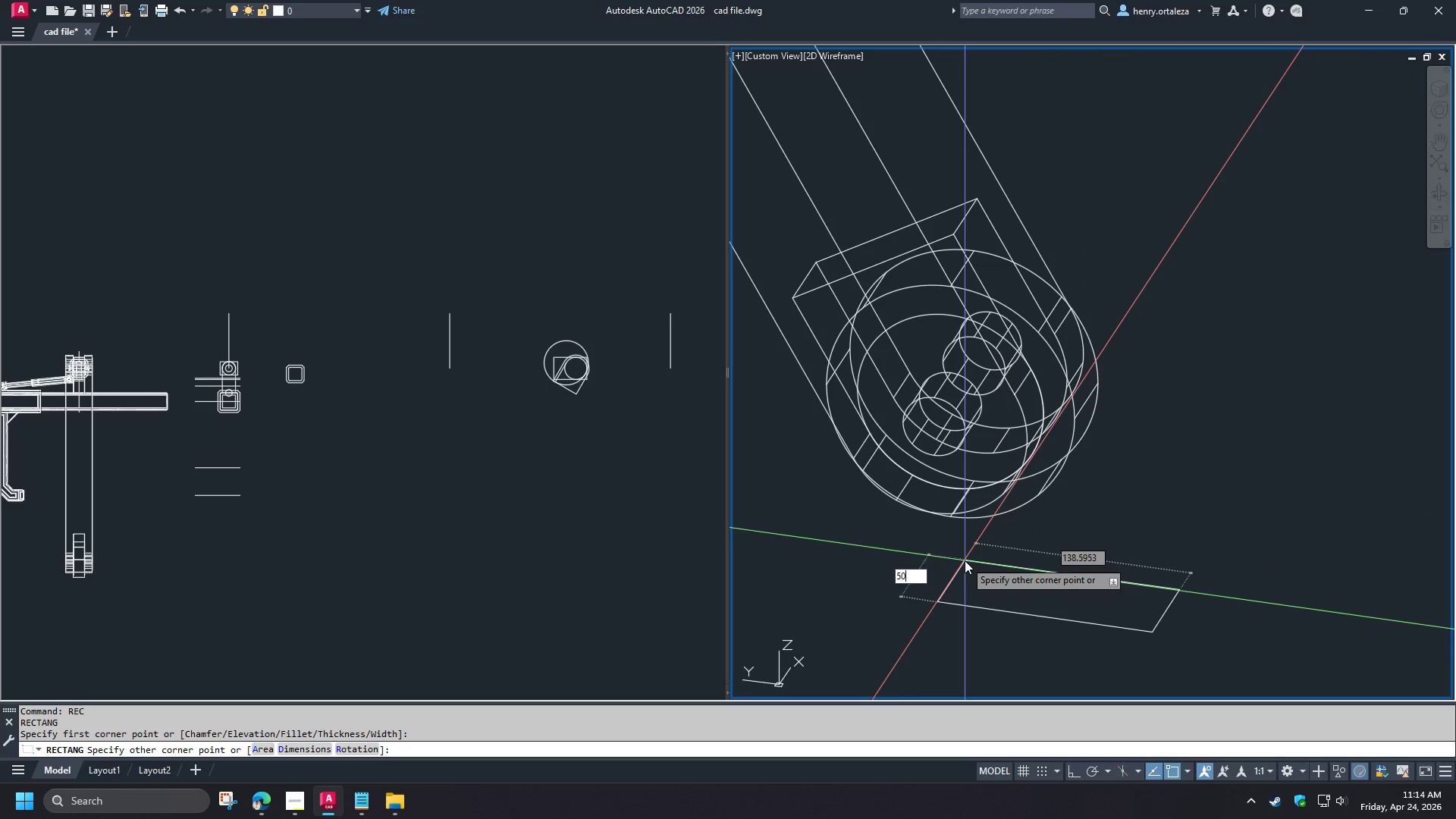 
key(Numpad0)
 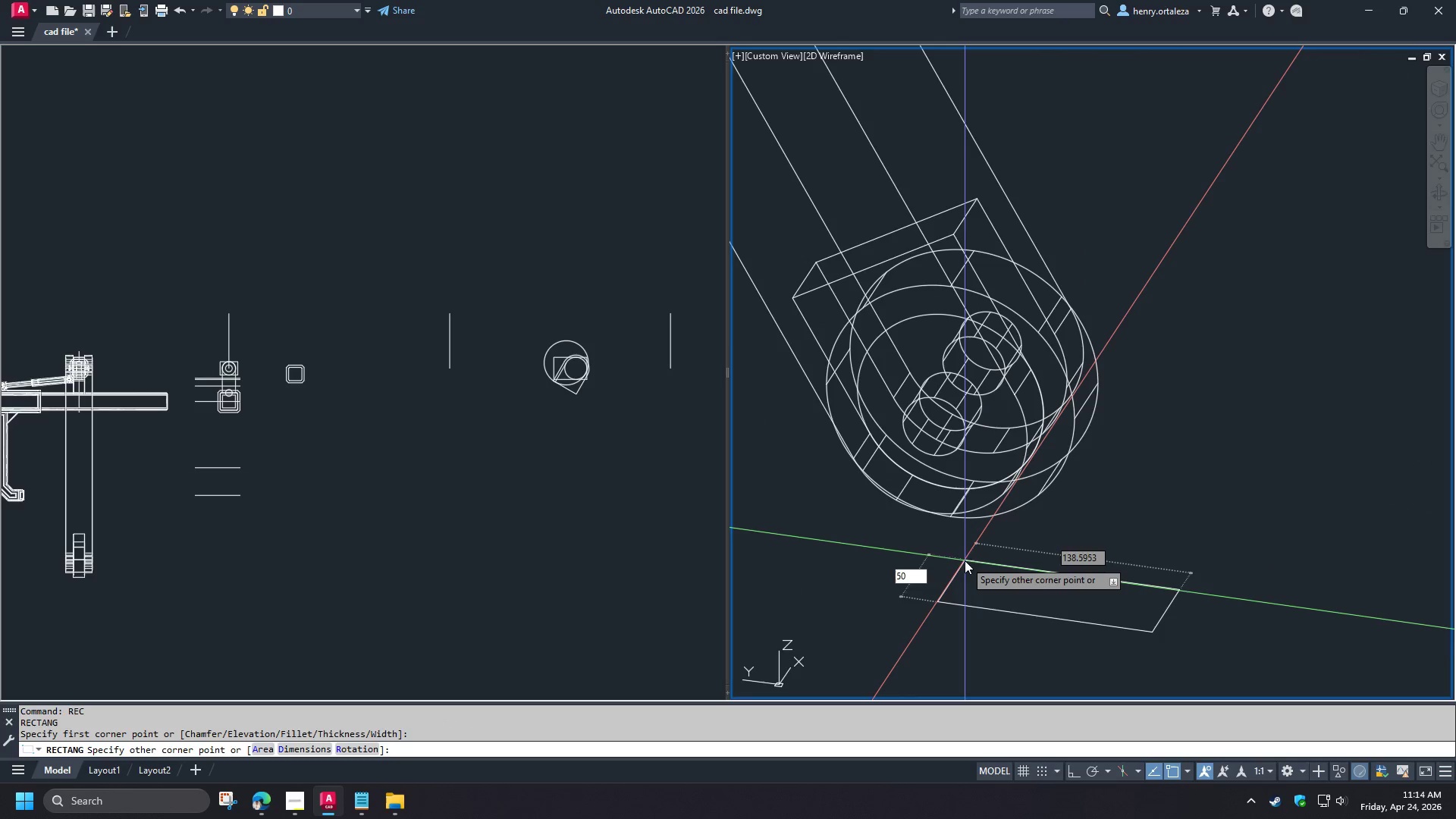 
key(Tab)
 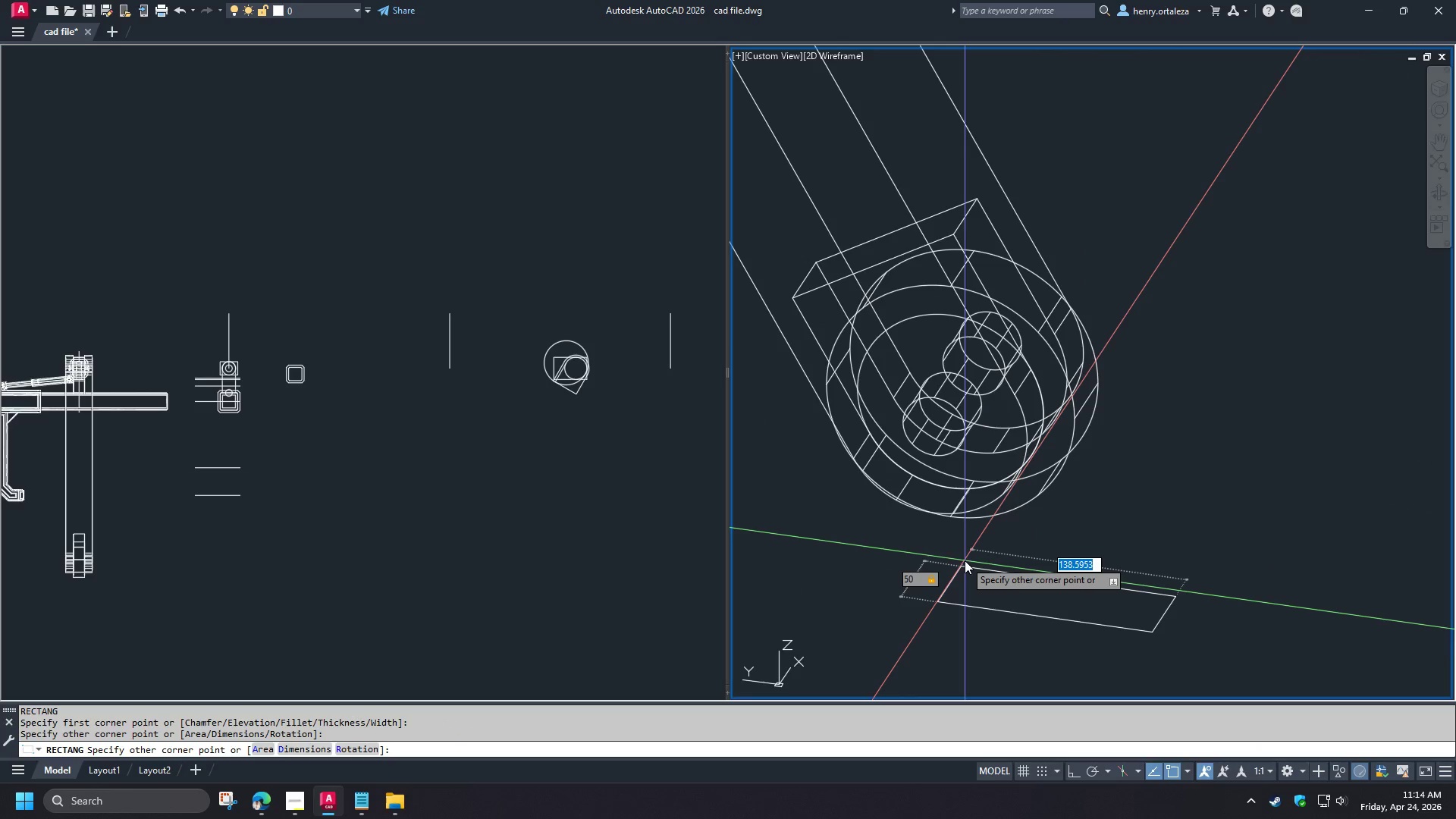 
key(Numpad1)
 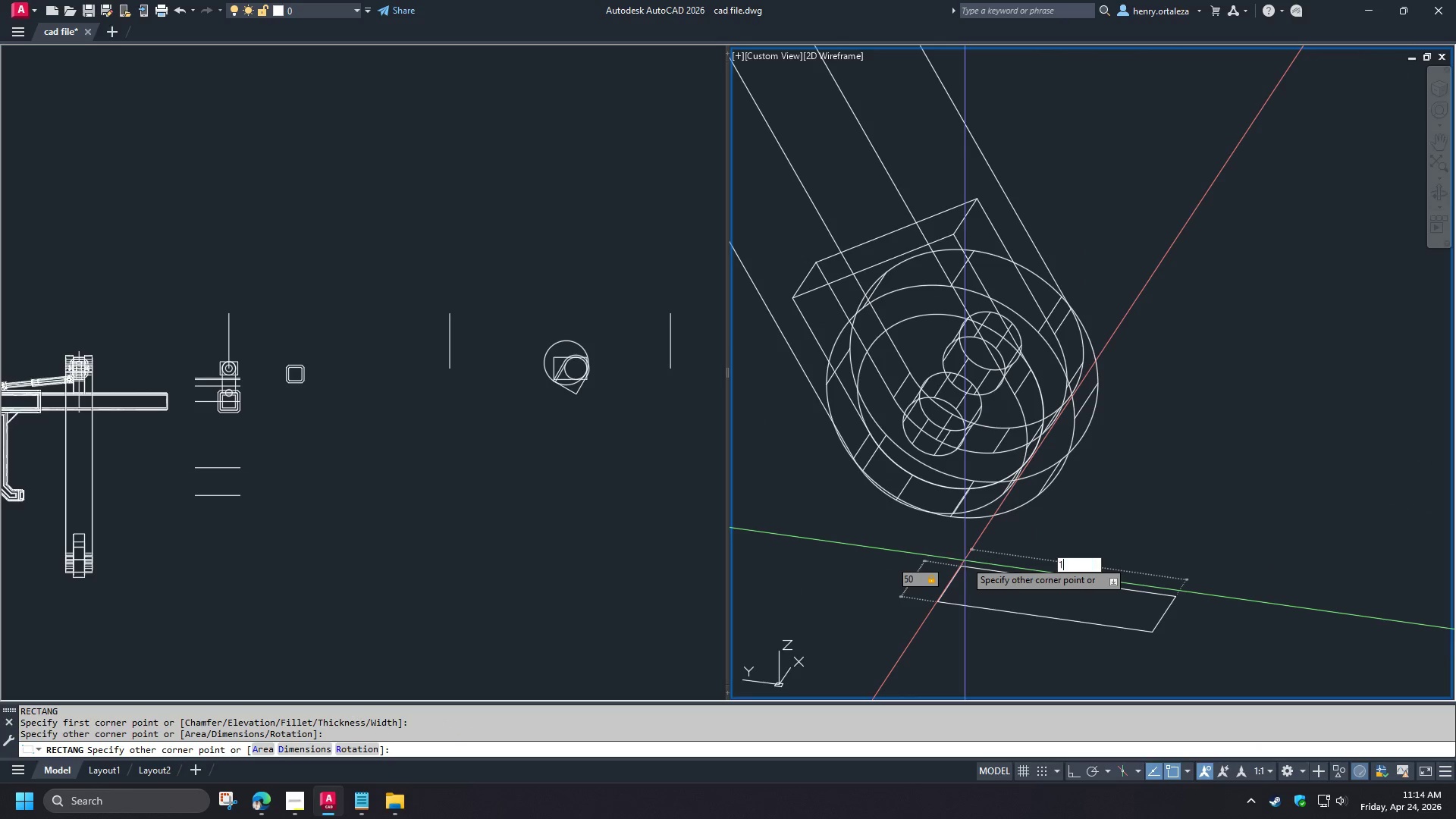 
key(Numpad0)
 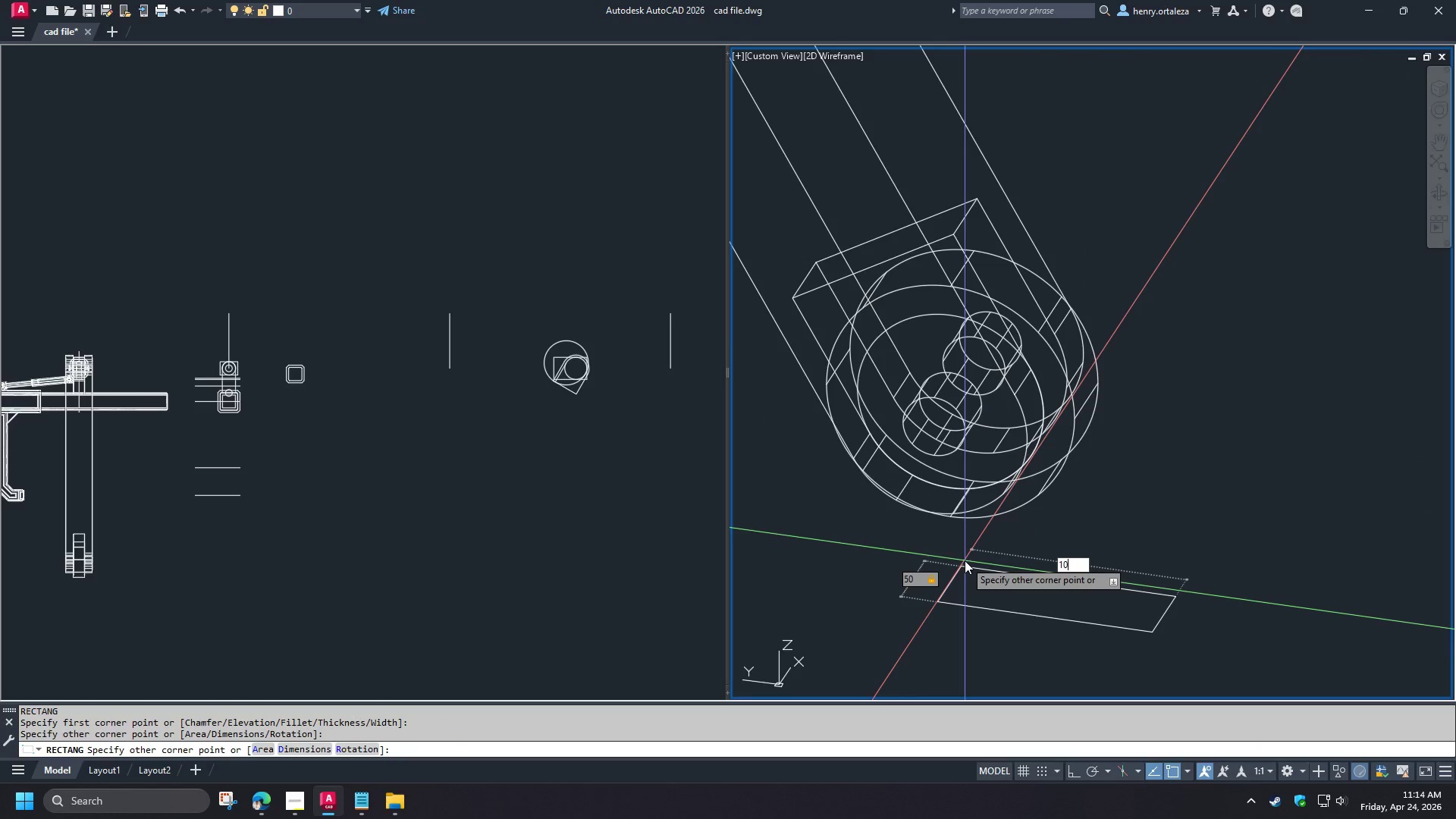 
key(Numpad0)
 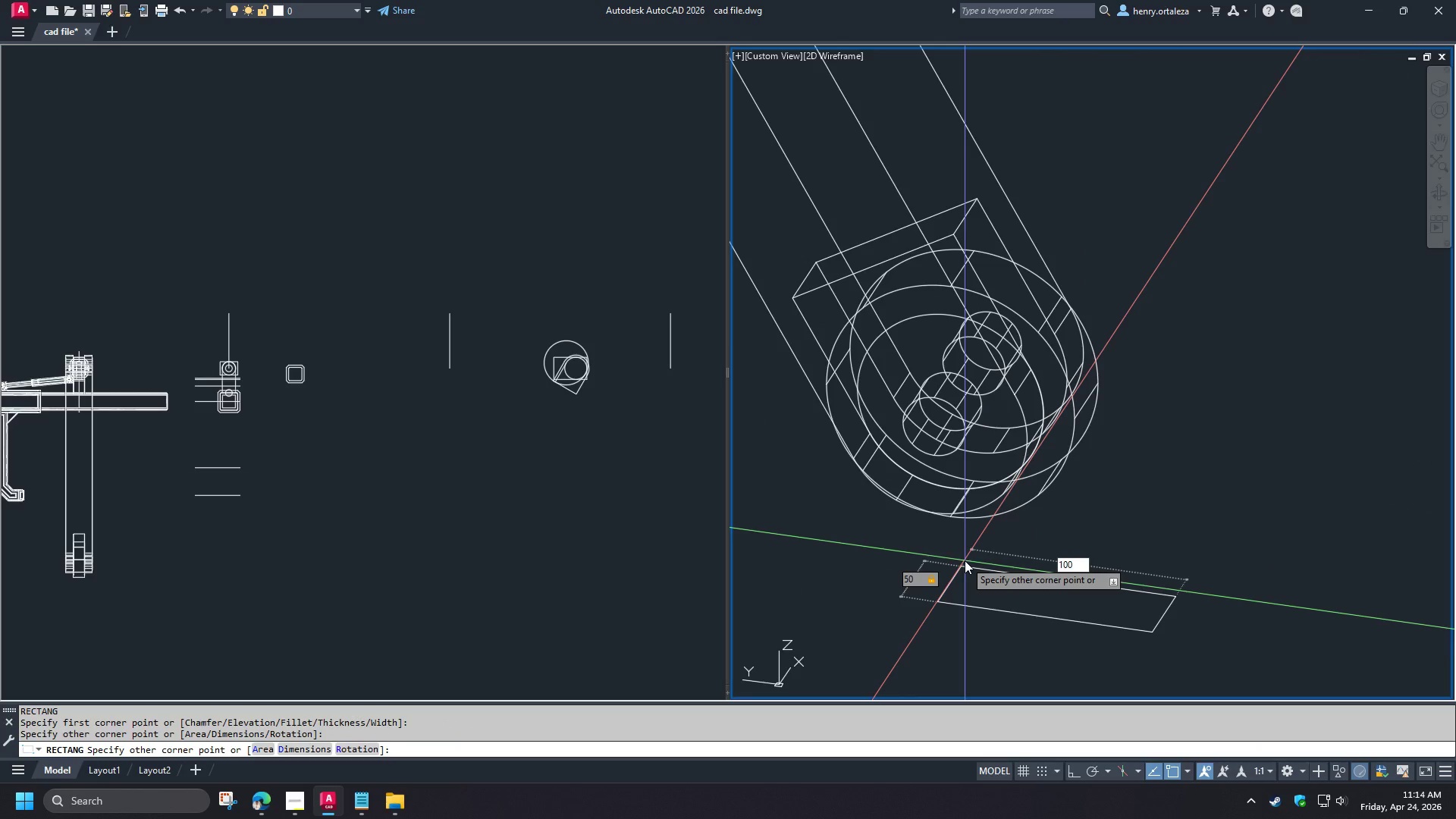 
key(NumpadEnter)
 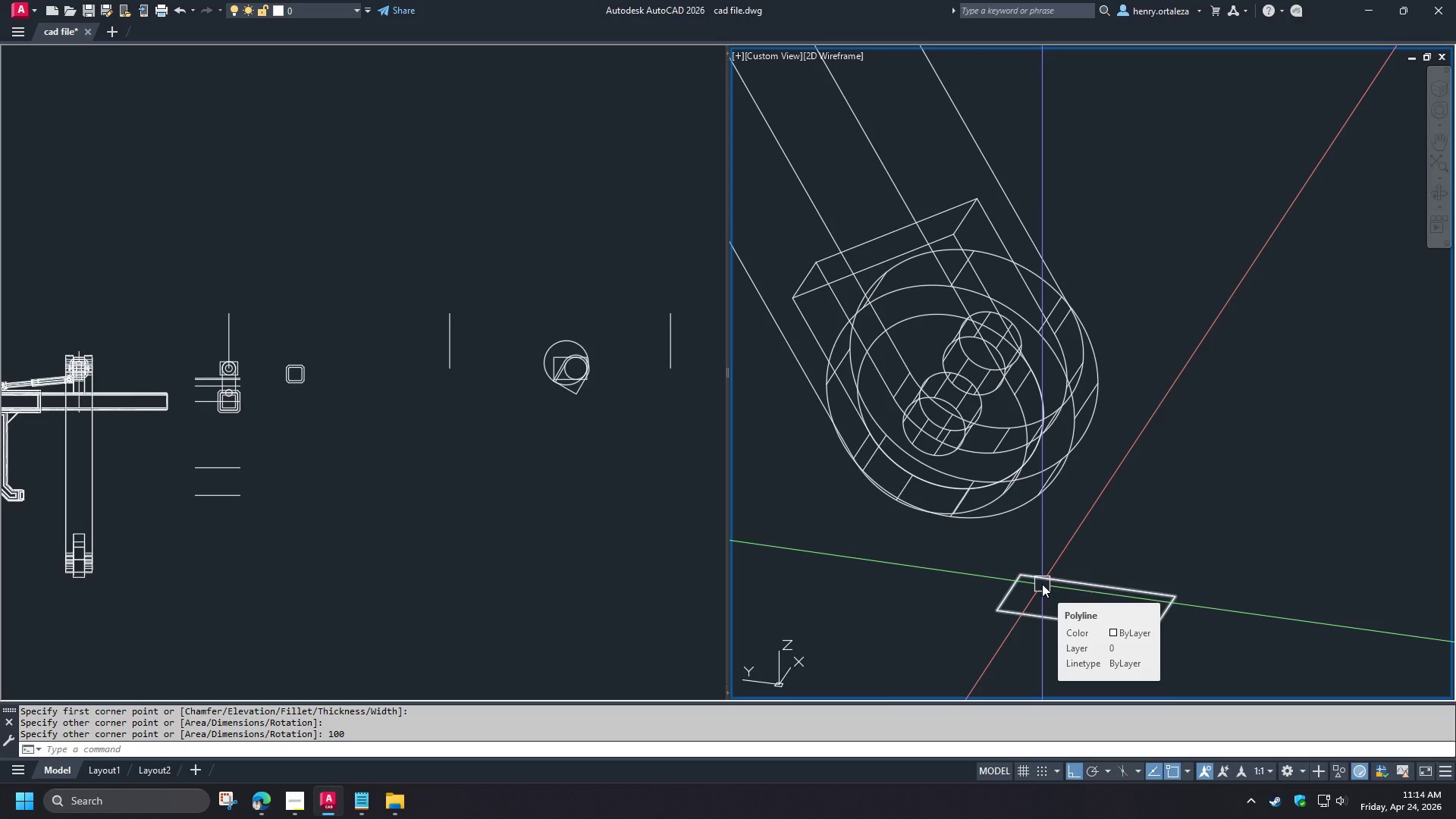 
wait(5.98)
 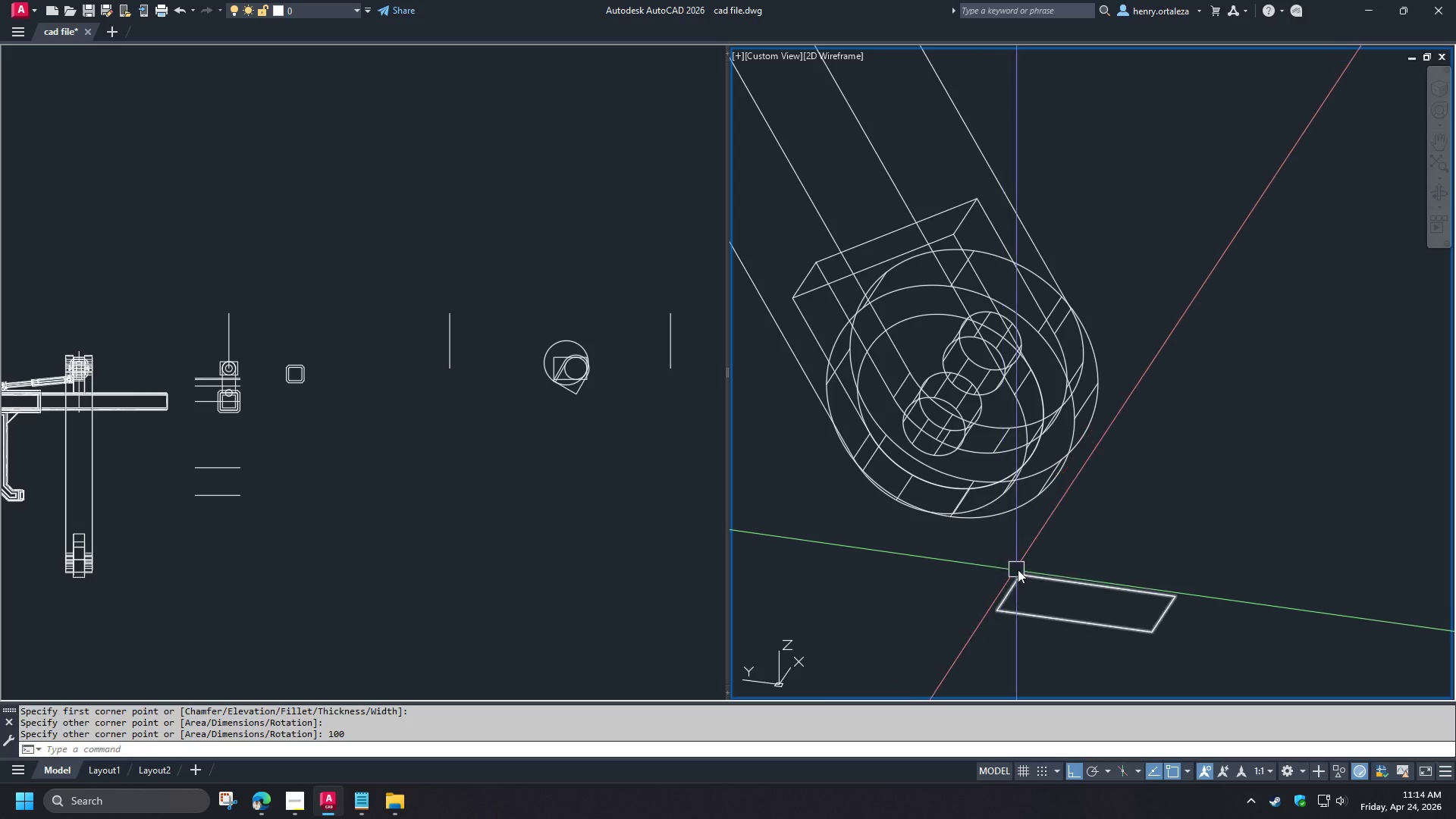 
type(di )
 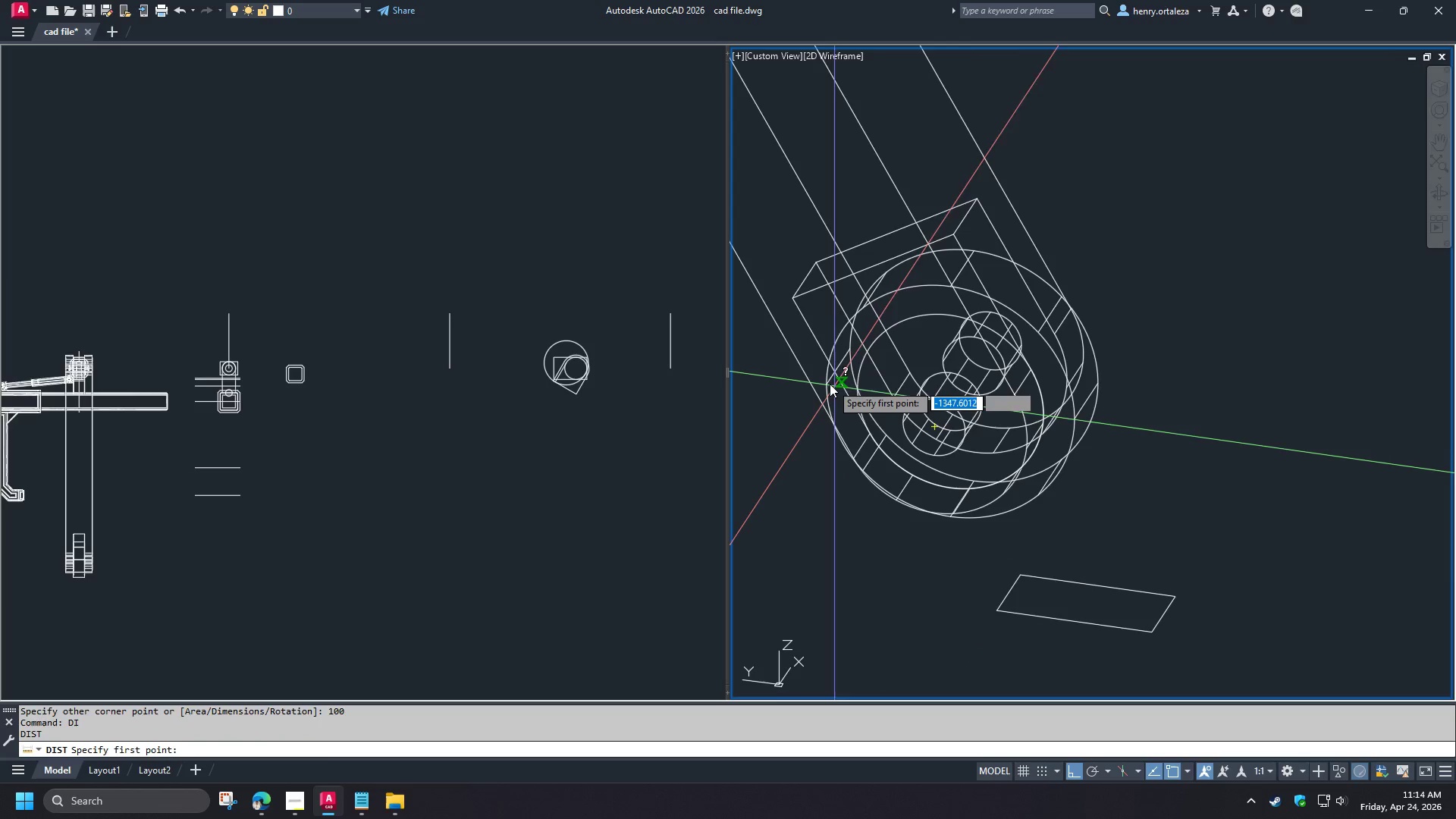 
left_click([828, 384])
 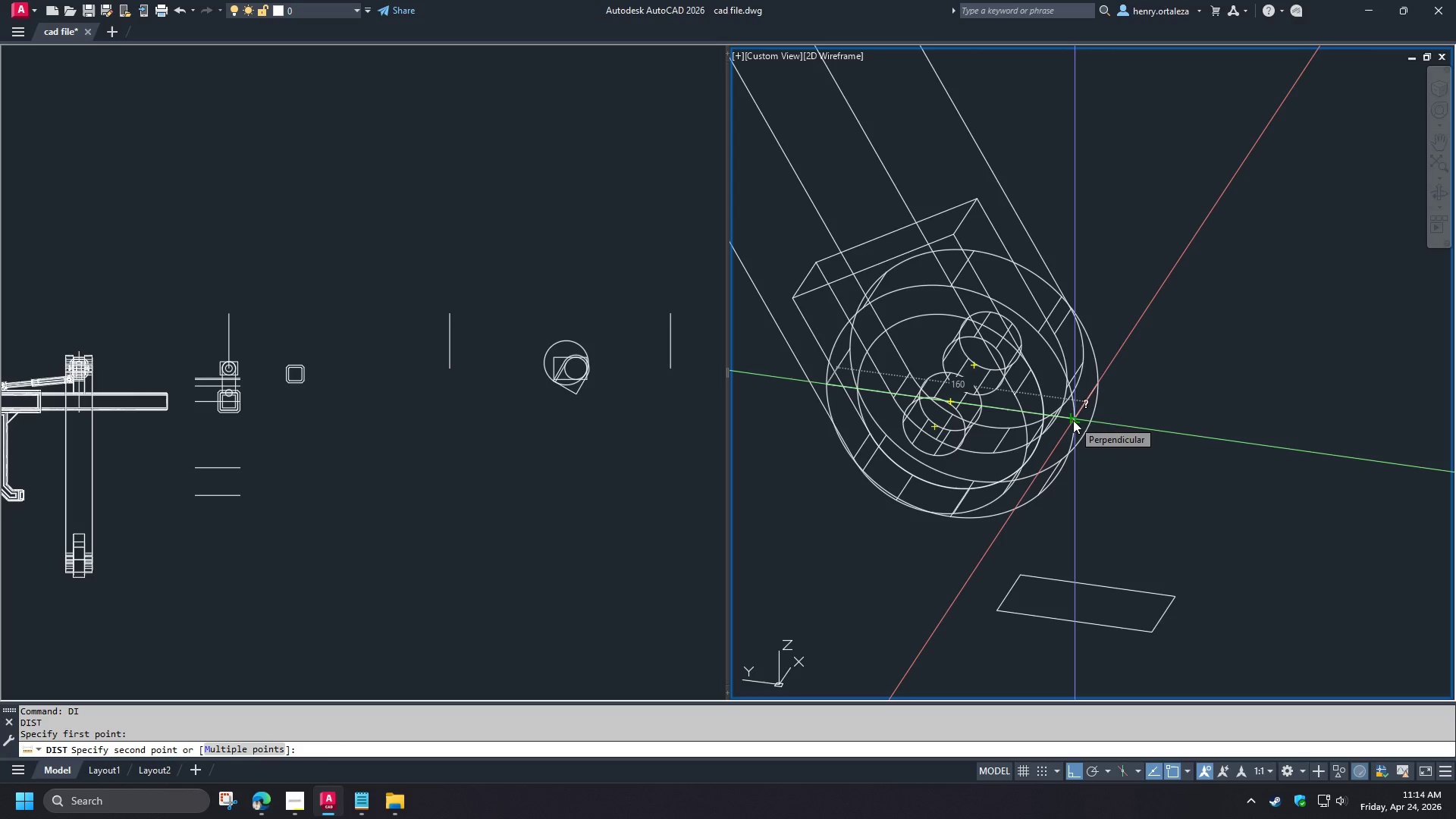 
wait(5.66)
 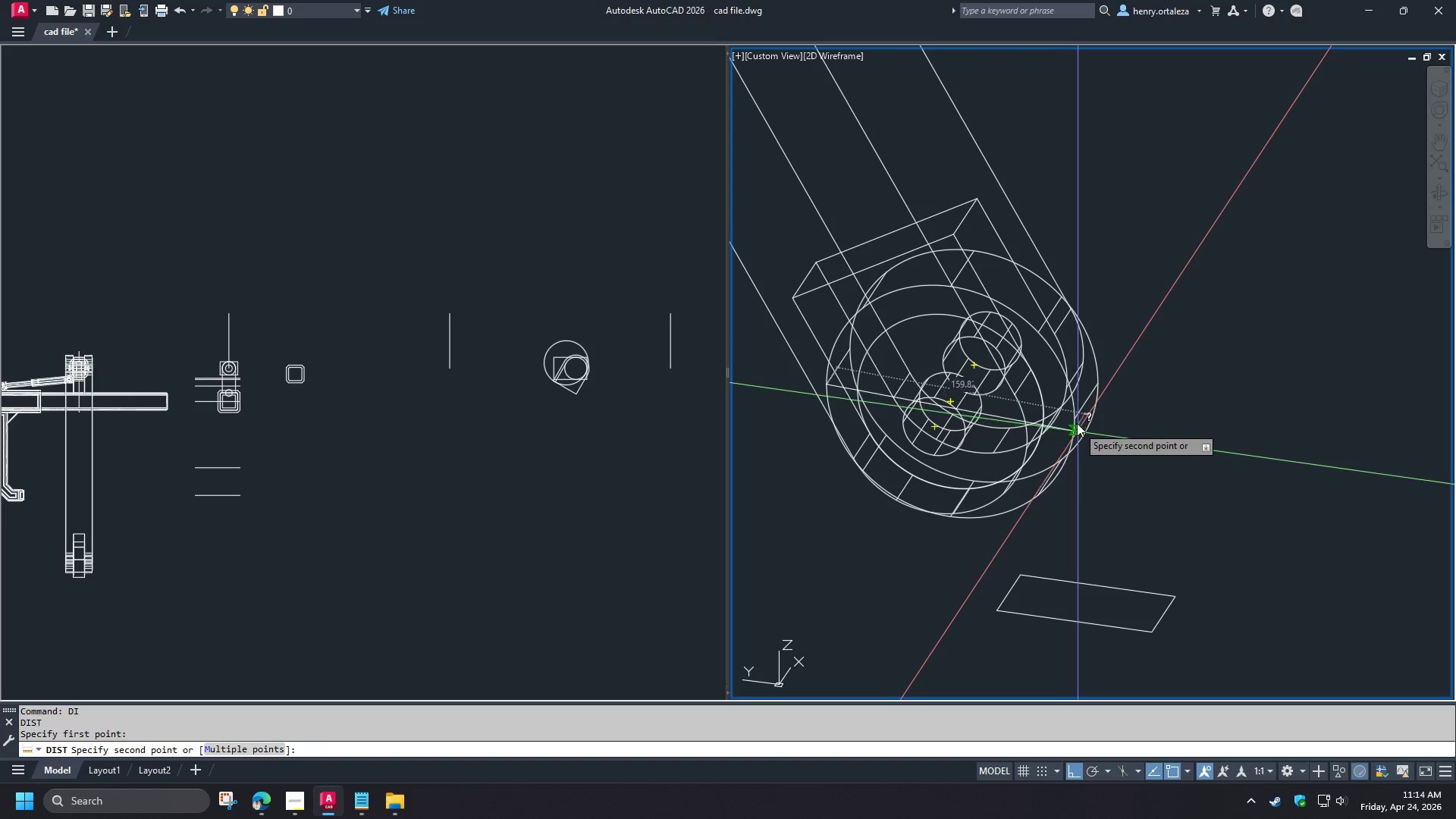 
key(Escape)
 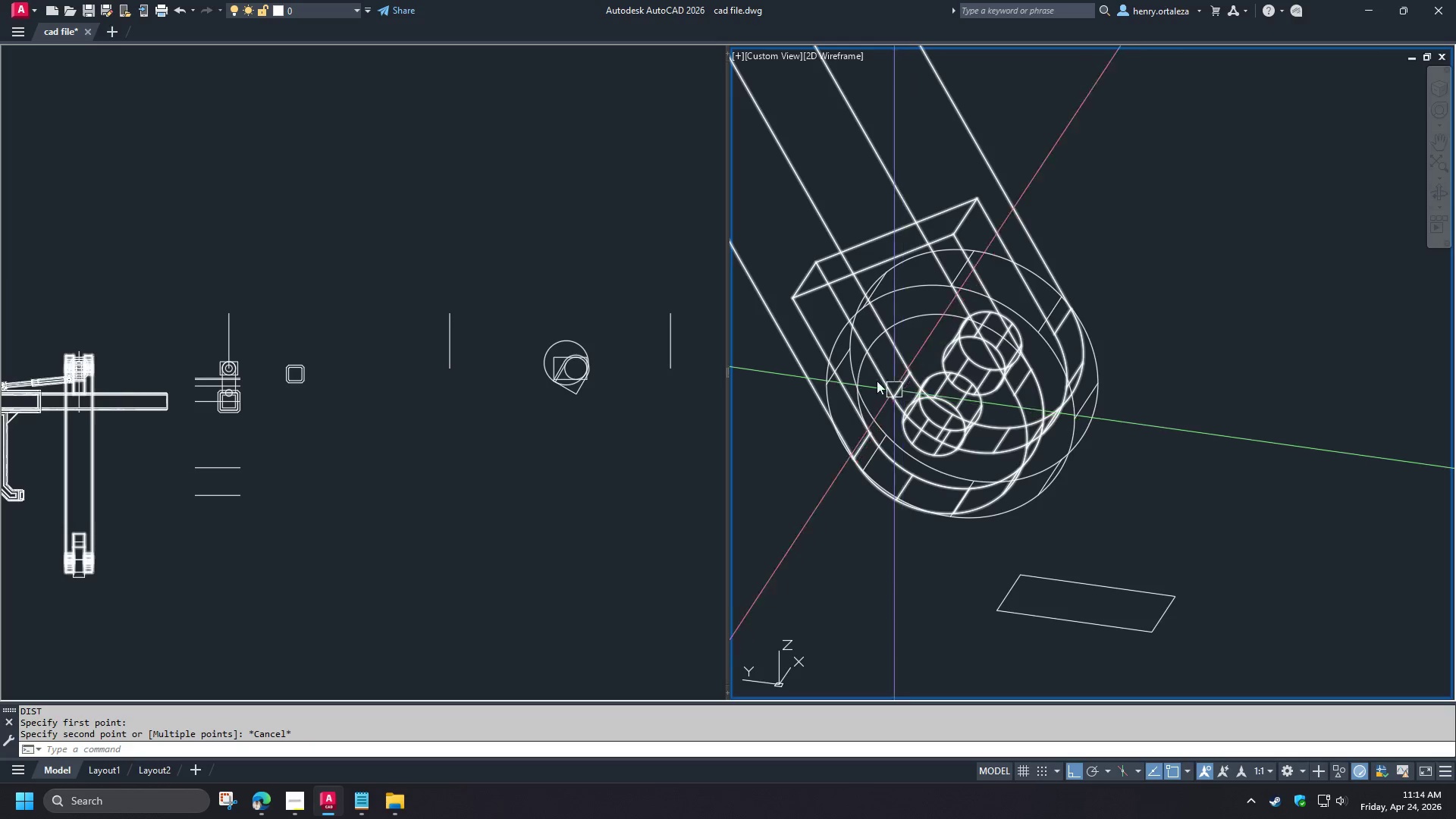 
key(Space)
 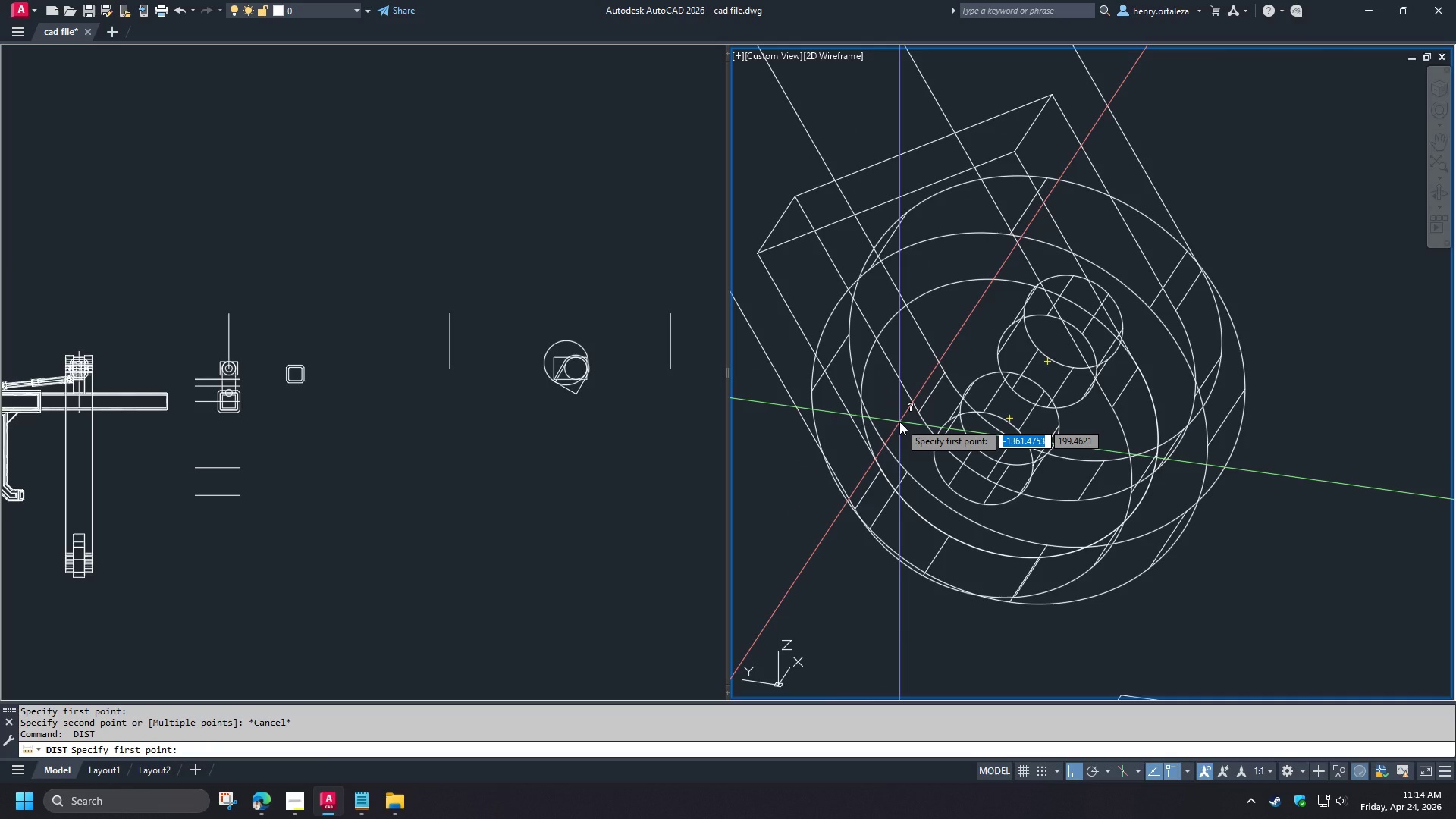 
scroll: coordinate [850, 372], scroll_direction: up, amount: 1.0
 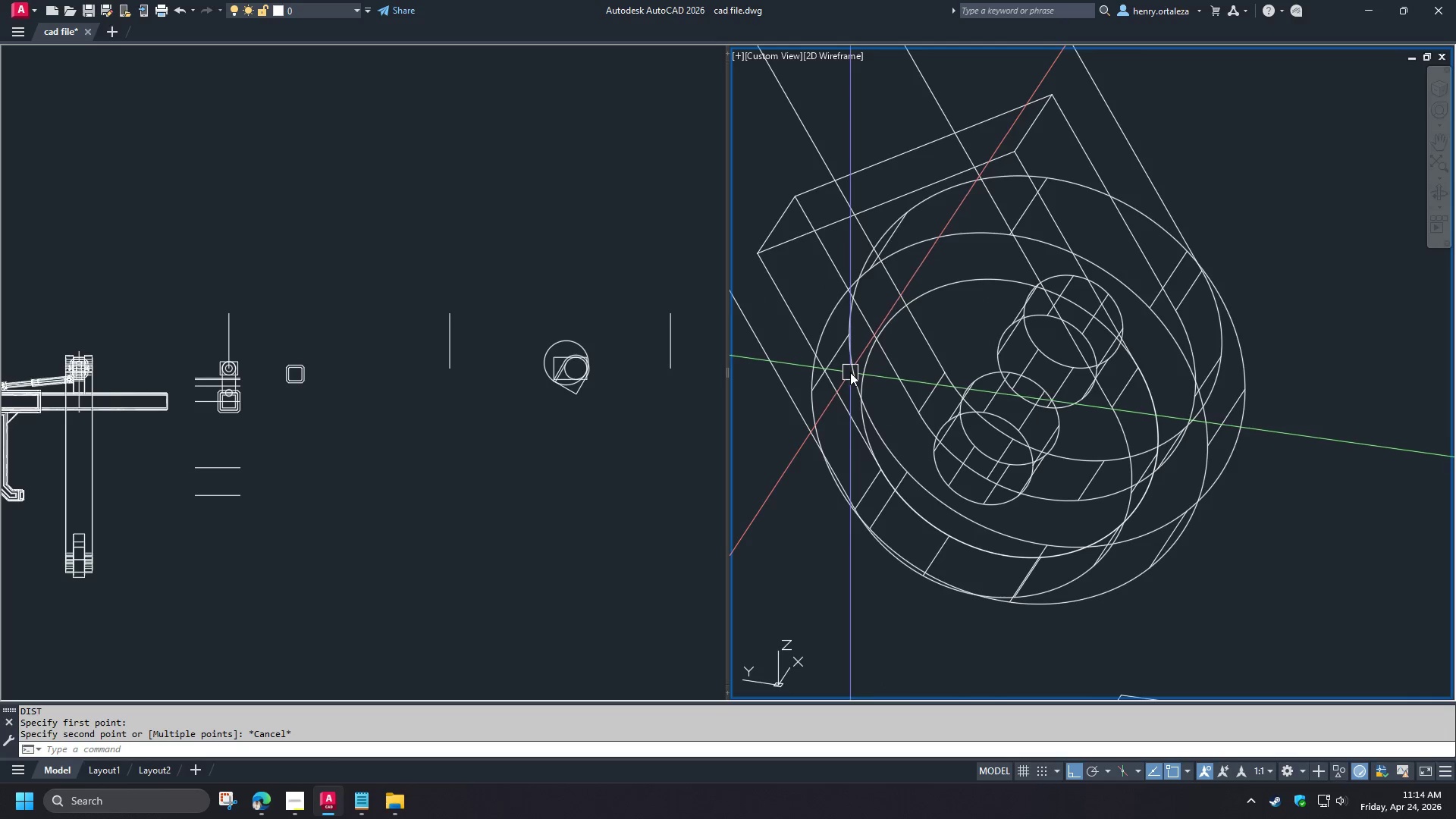 
key(Escape)
 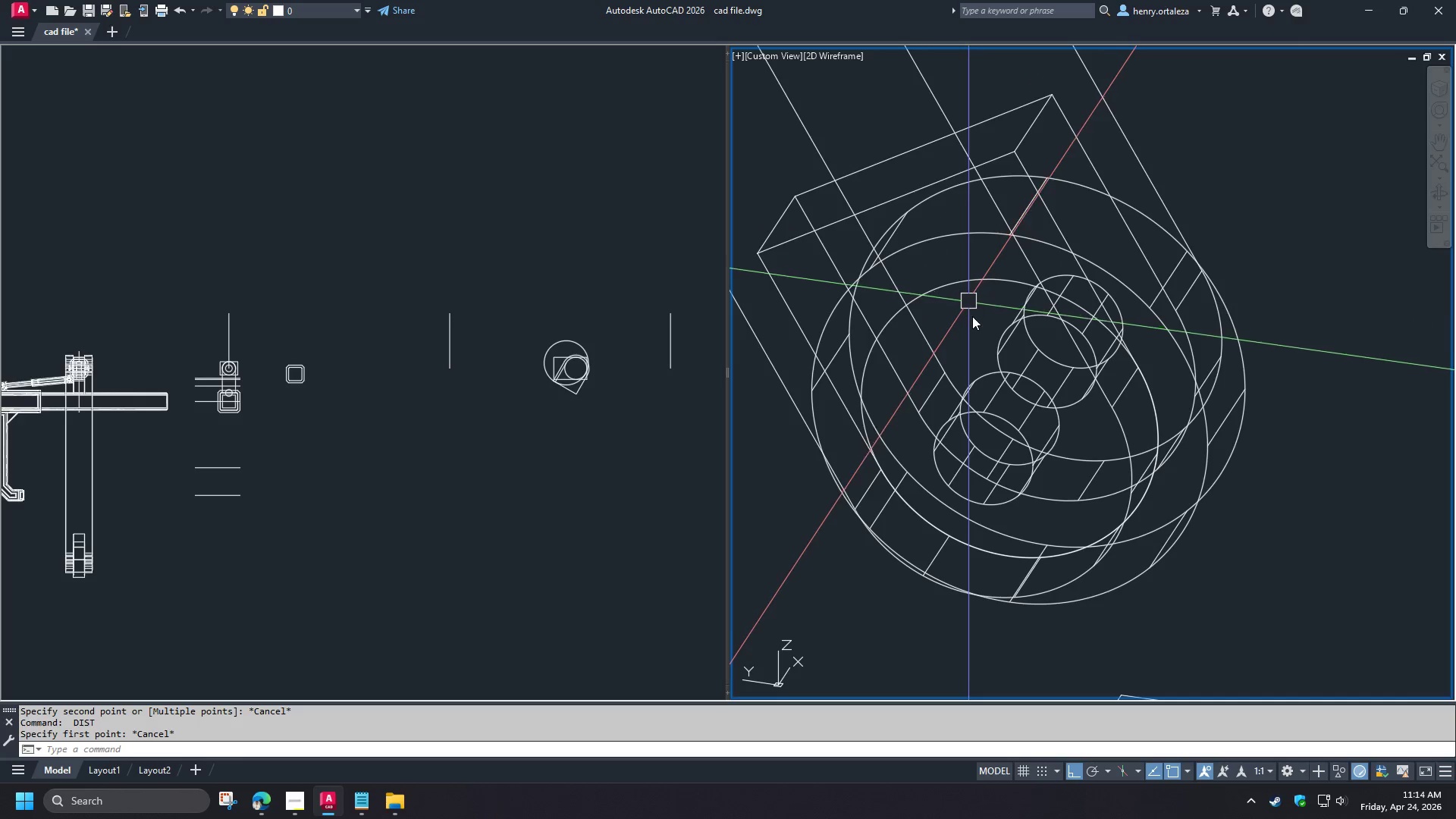 
wait(6.2)
 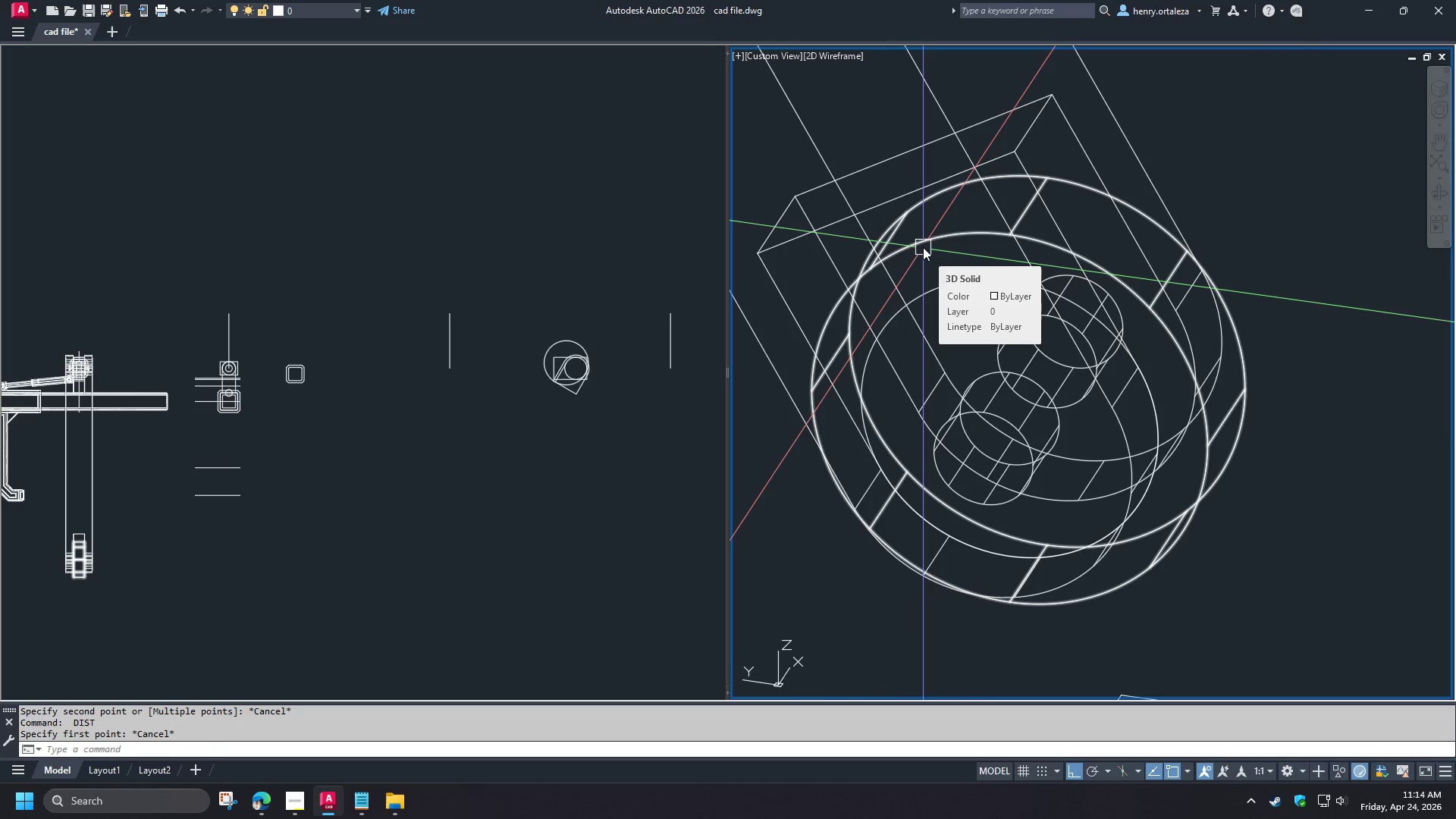 
scroll: coordinate [971, 318], scroll_direction: down, amount: 2.0
 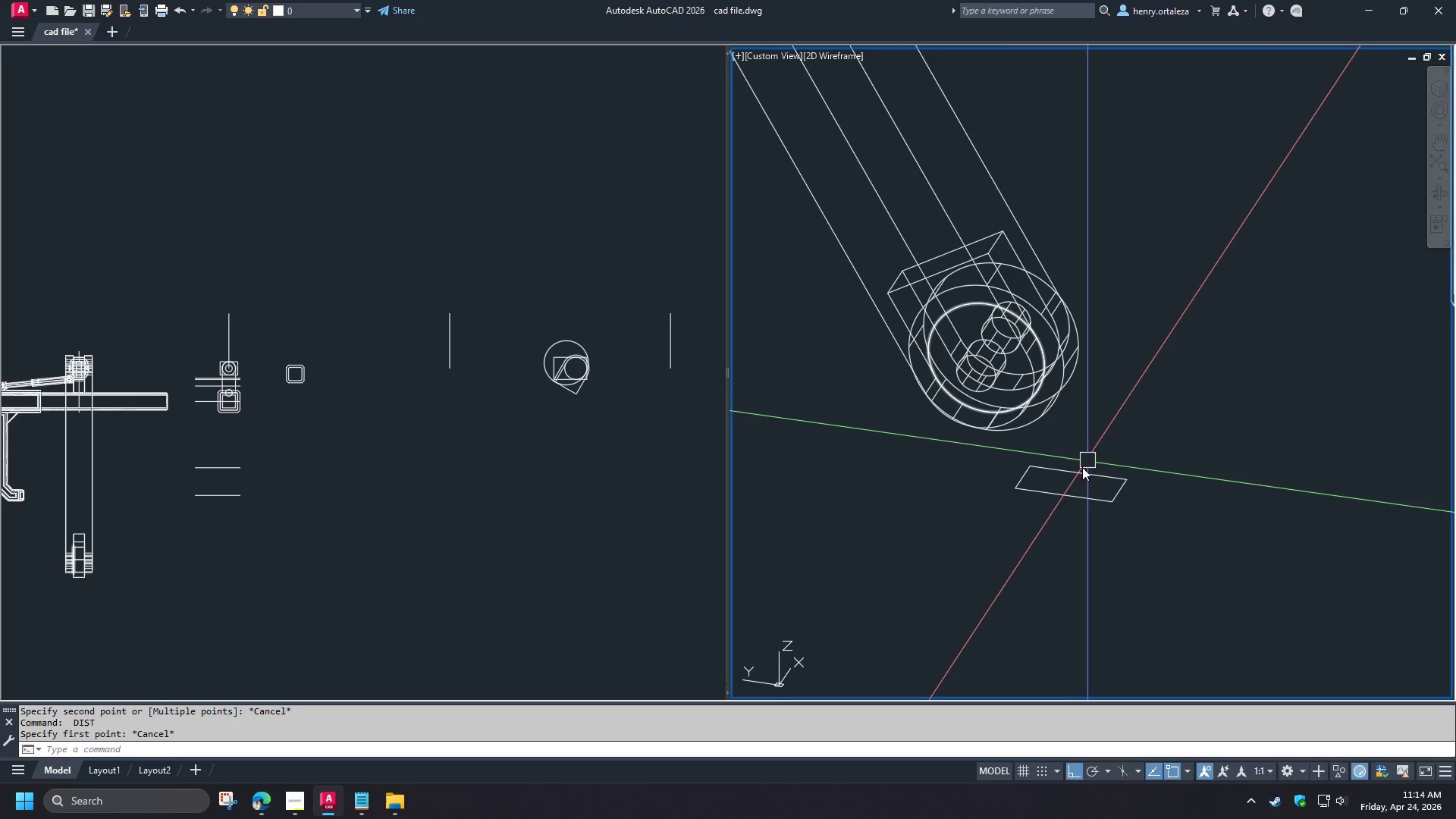 
scroll: coordinate [1064, 466], scroll_direction: up, amount: 1.0
 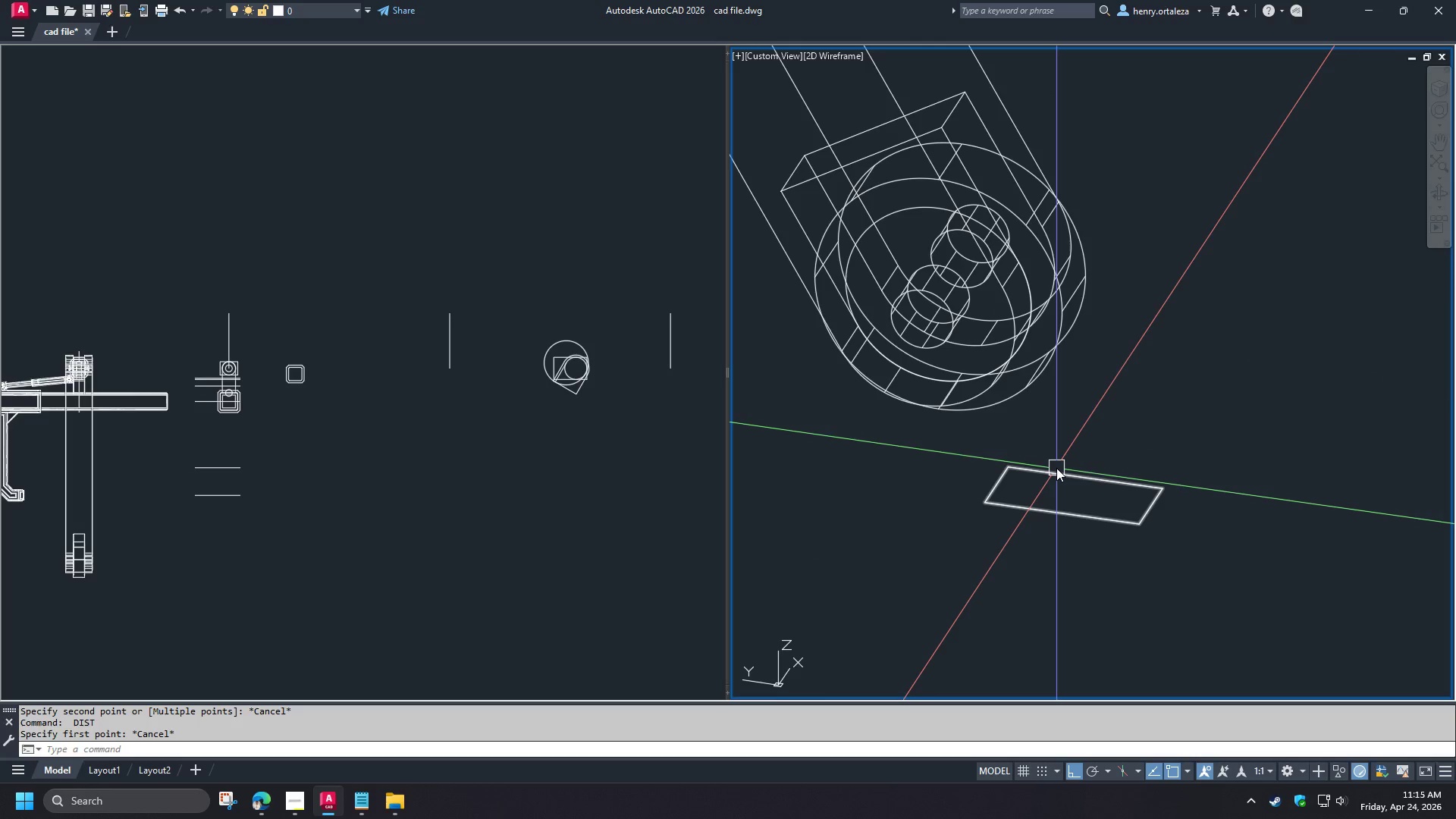 
left_click([1056, 468])
 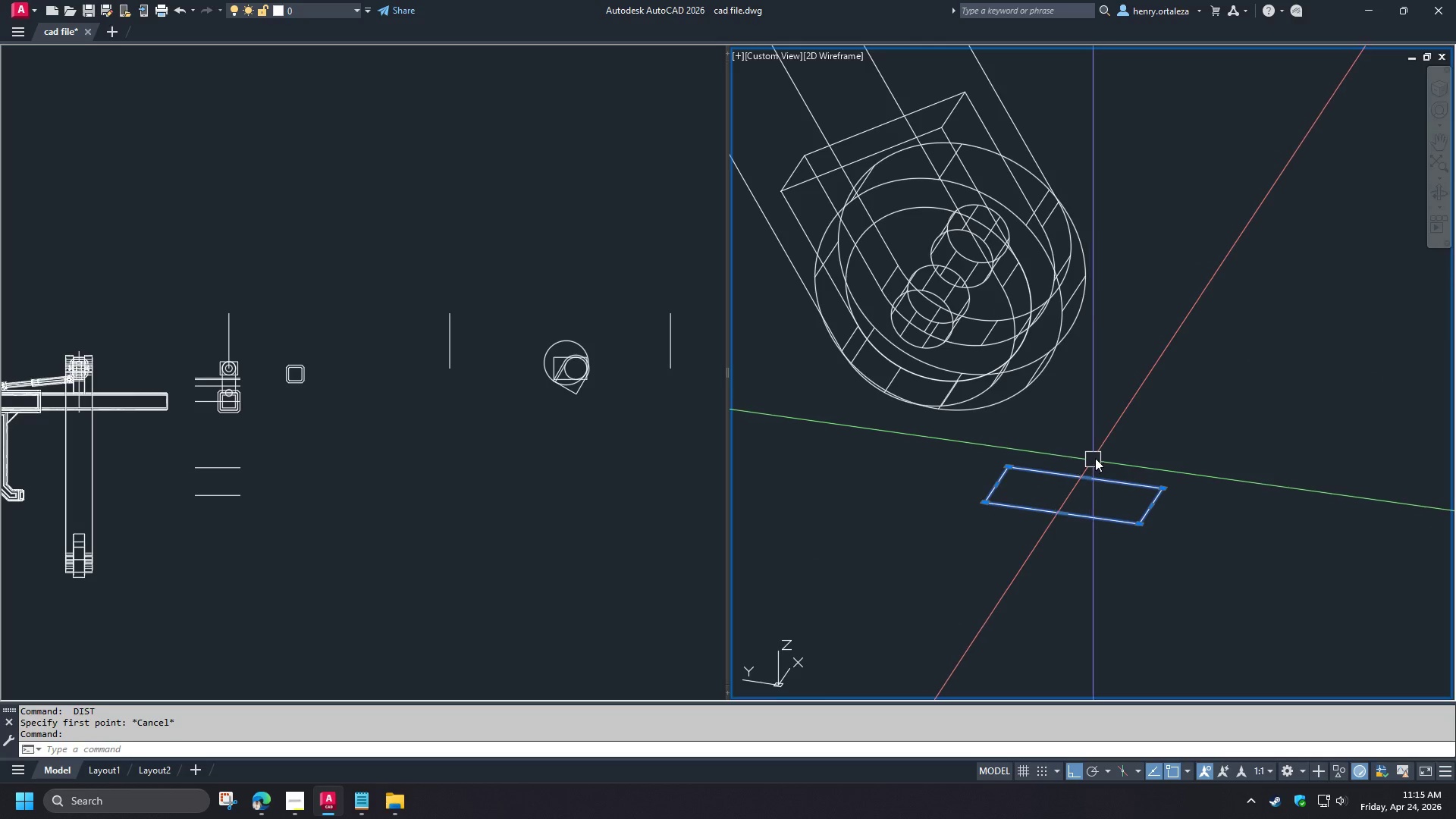 
key(C)
 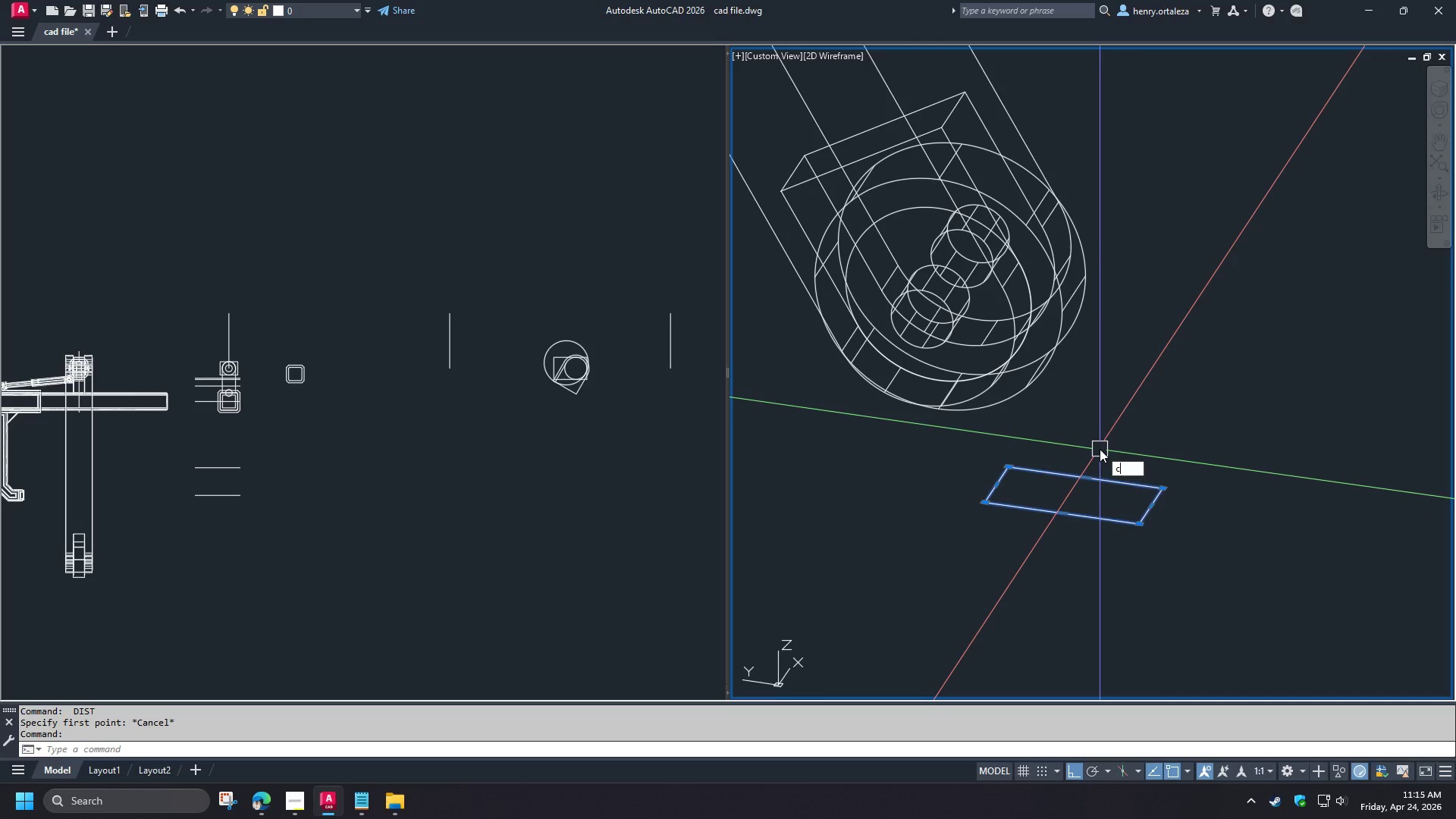 
key(Escape)
 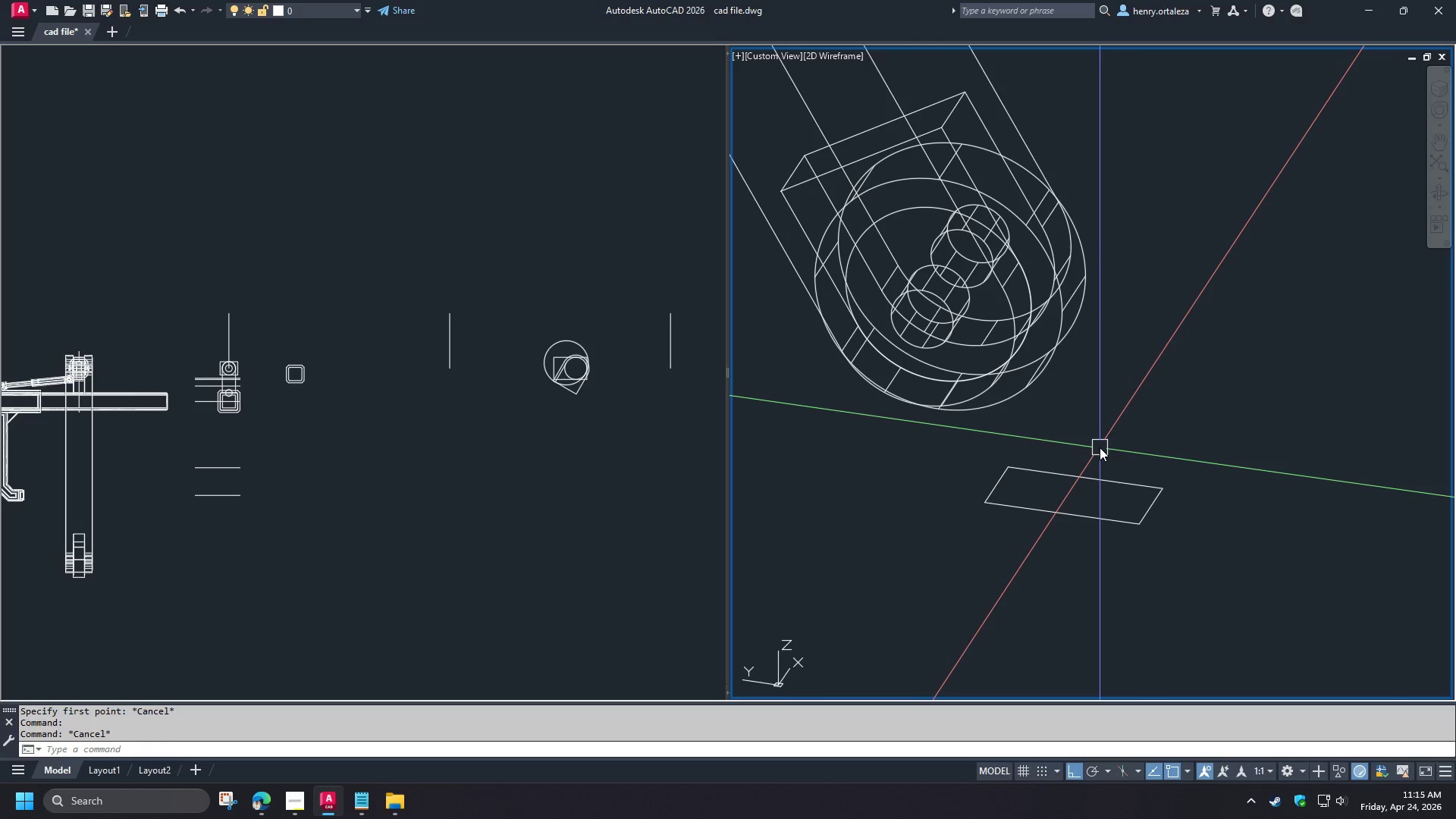 
key(Escape)
 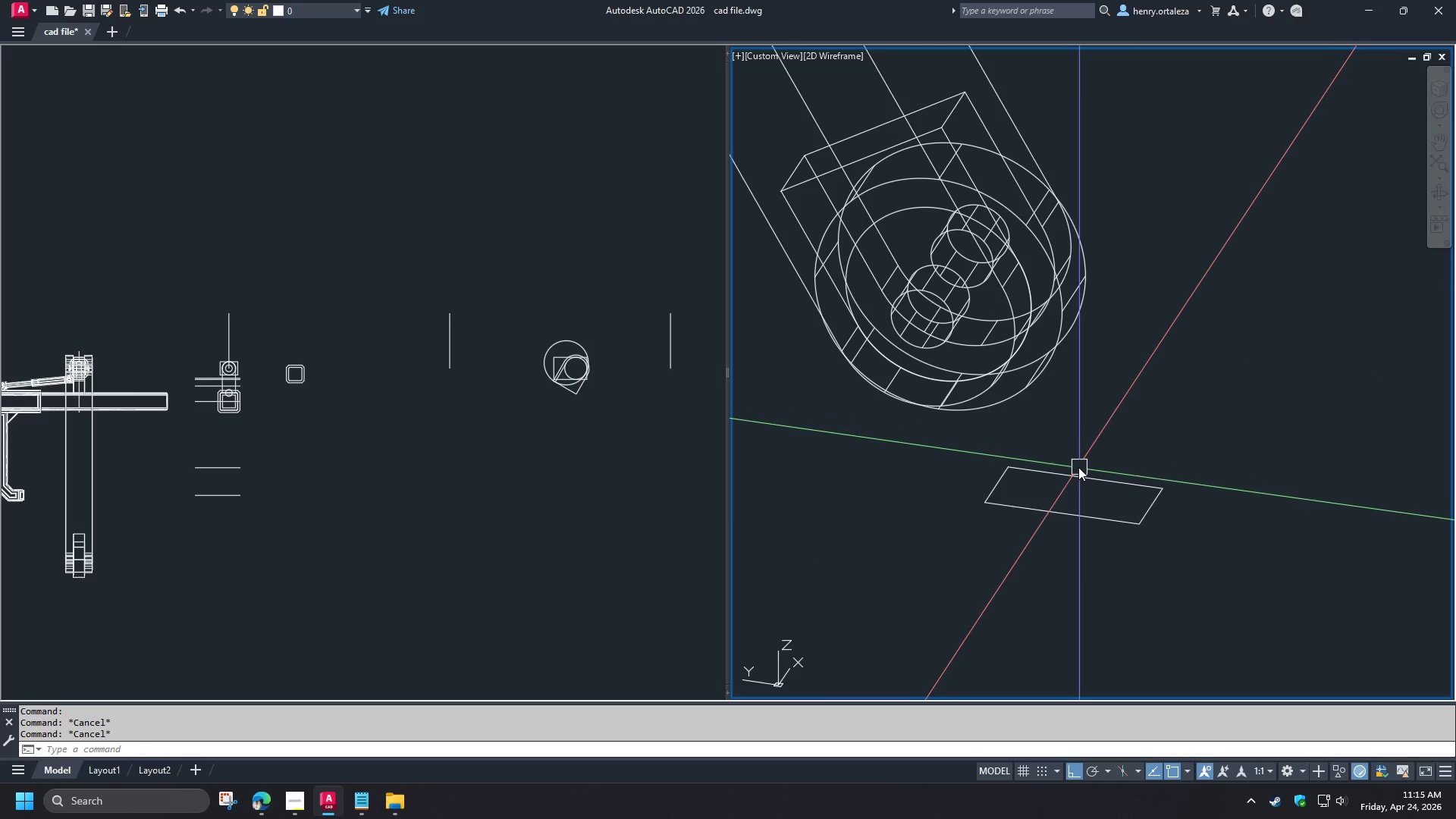 
left_click([1077, 476])
 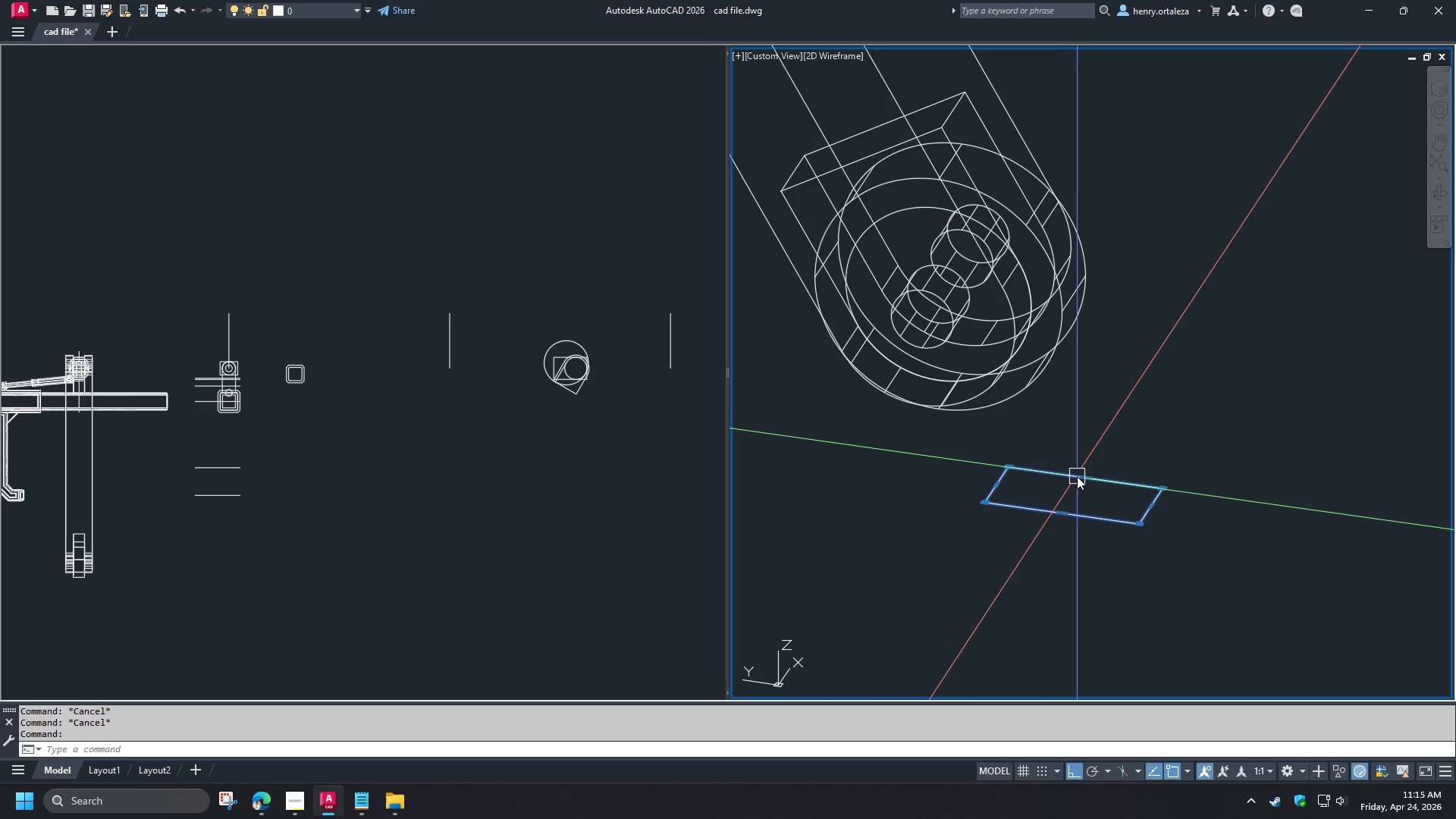 
type(e rec 50)
key(Tab)
type(150)
key(NumpadEnter)
 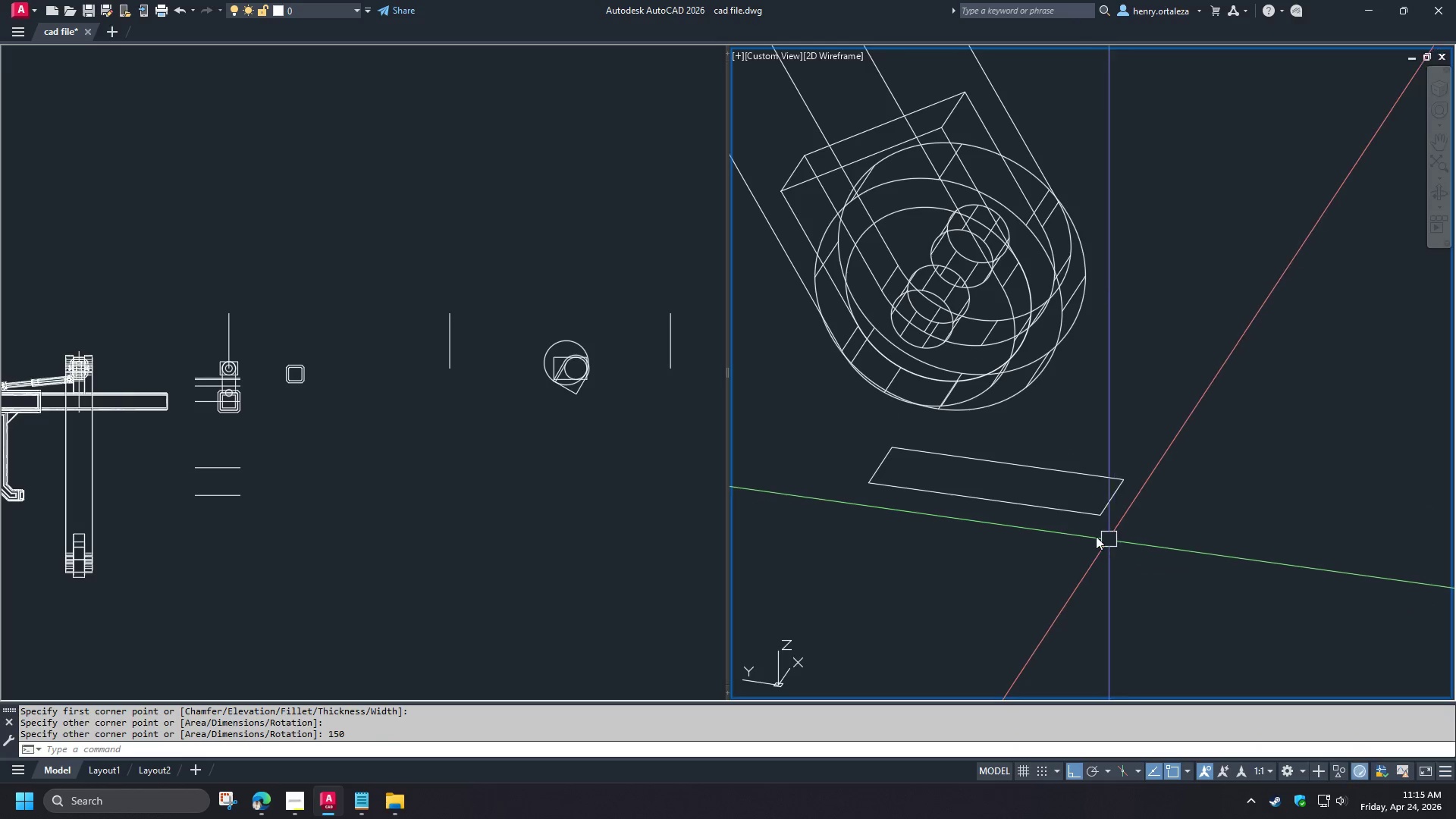 
left_click_drag(start_coordinate=[892, 447], to_coordinate=[914, 461])
 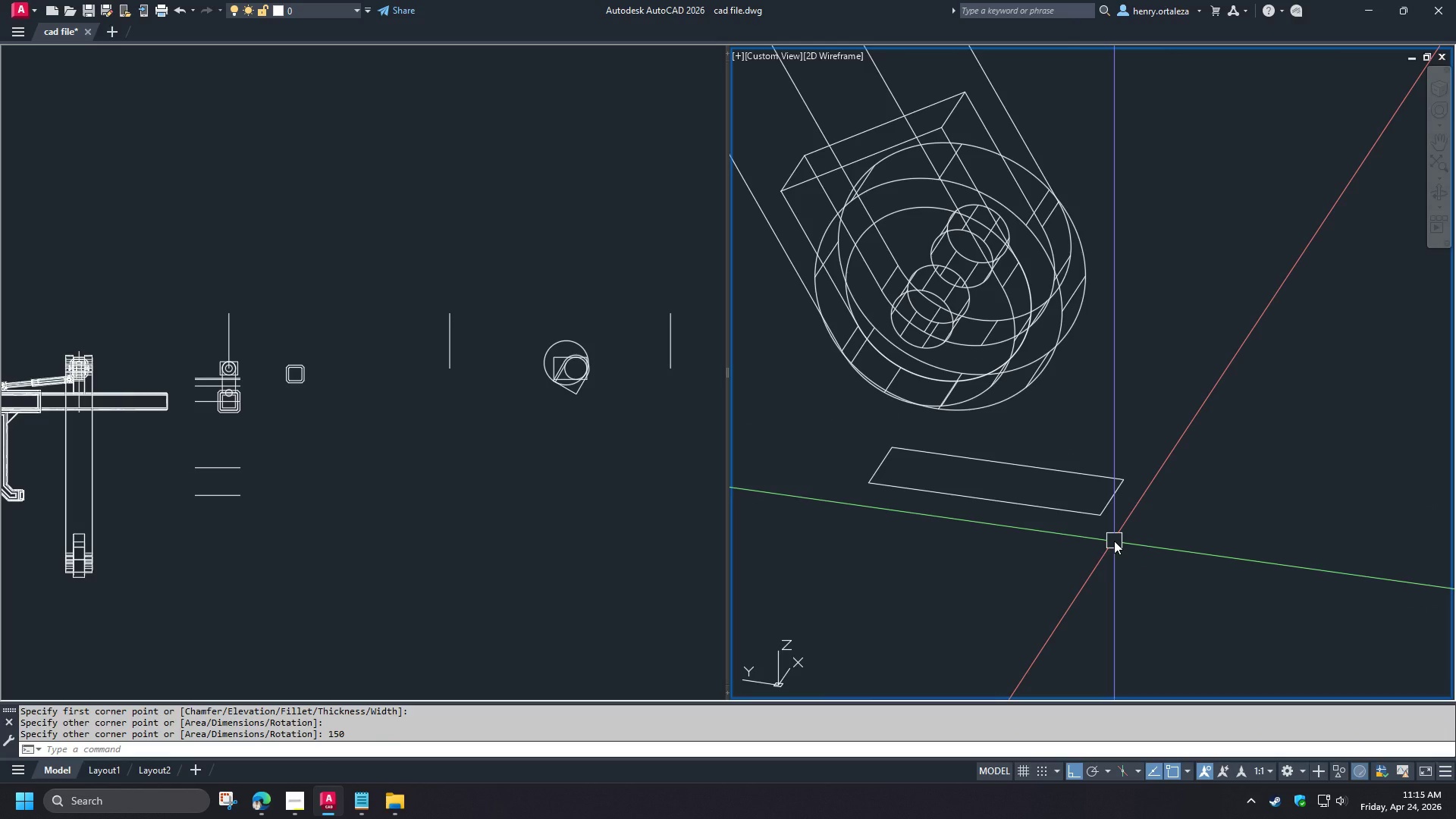 
type(co ce)
 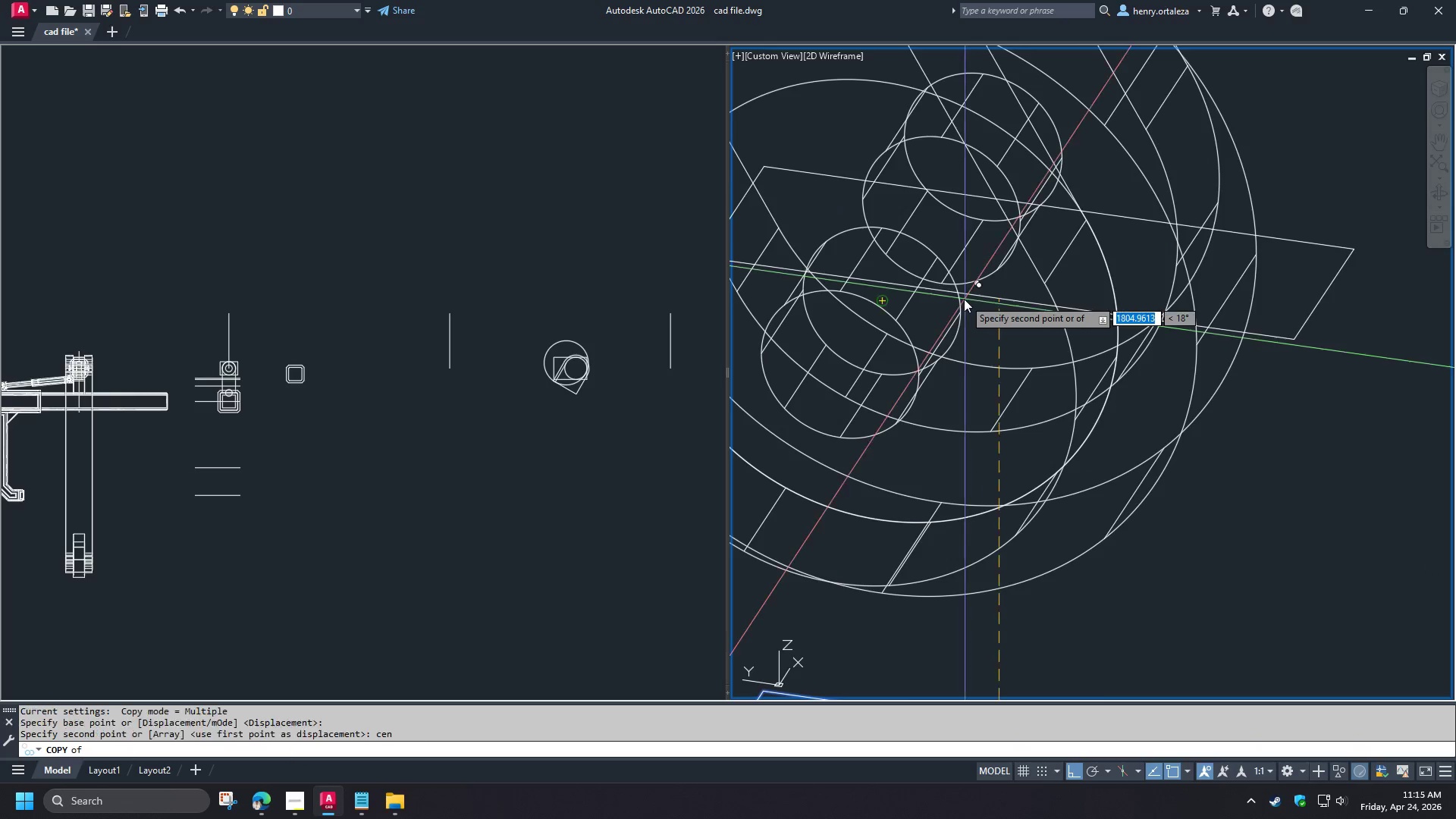 
scroll: coordinate [972, 288], scroll_direction: up, amount: 2.0
 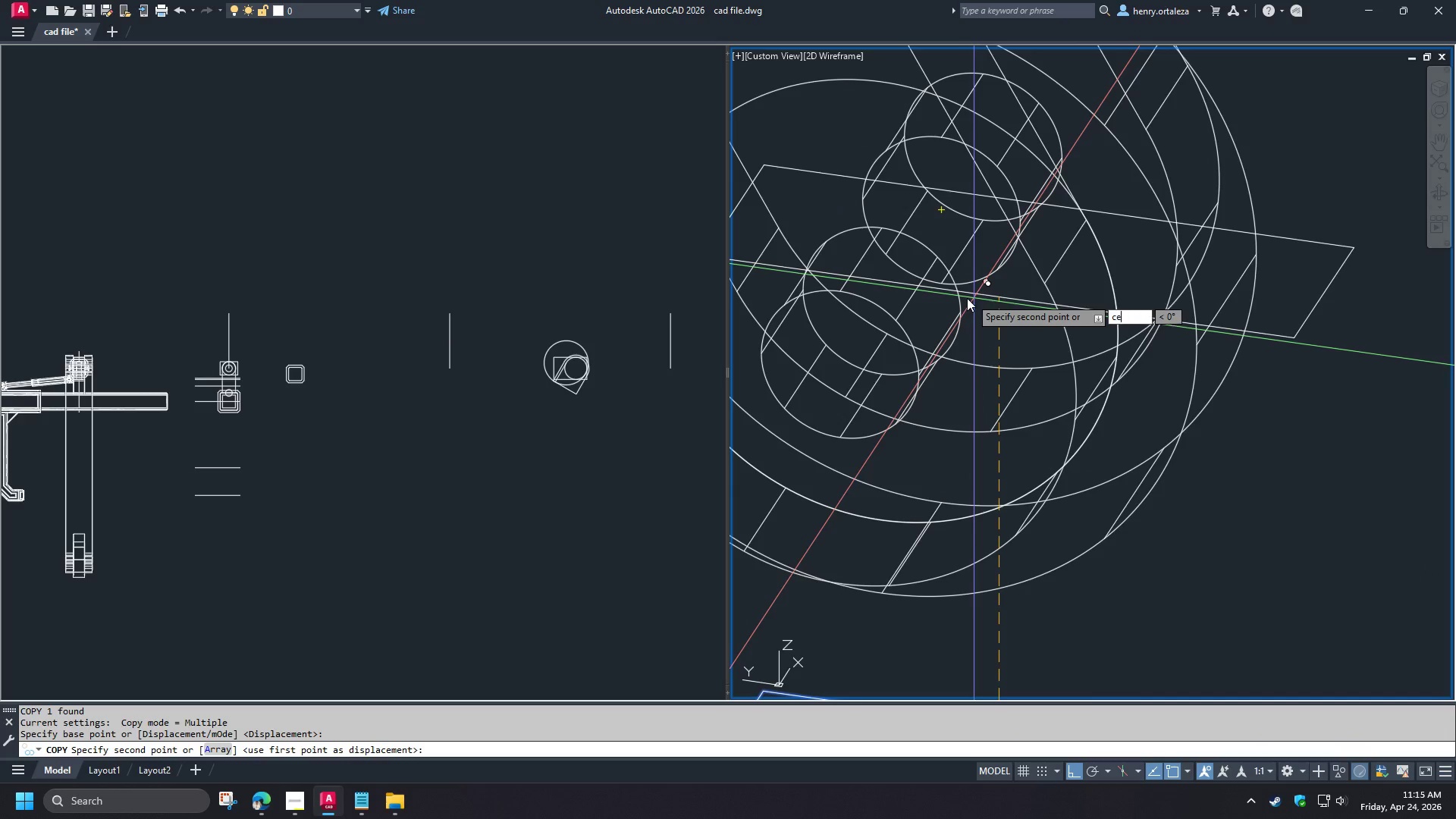 
key(N)
 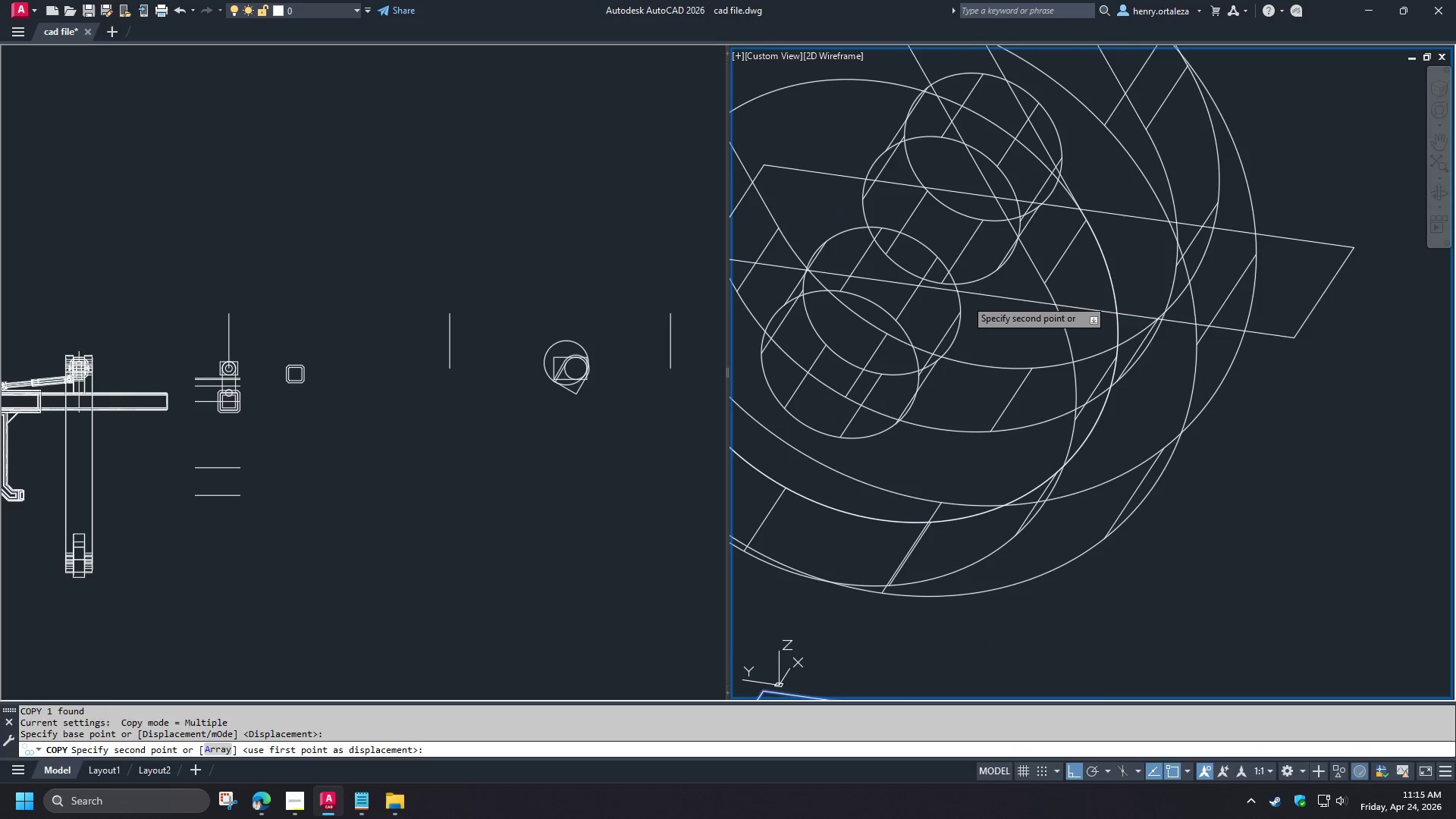 
key(Space)
 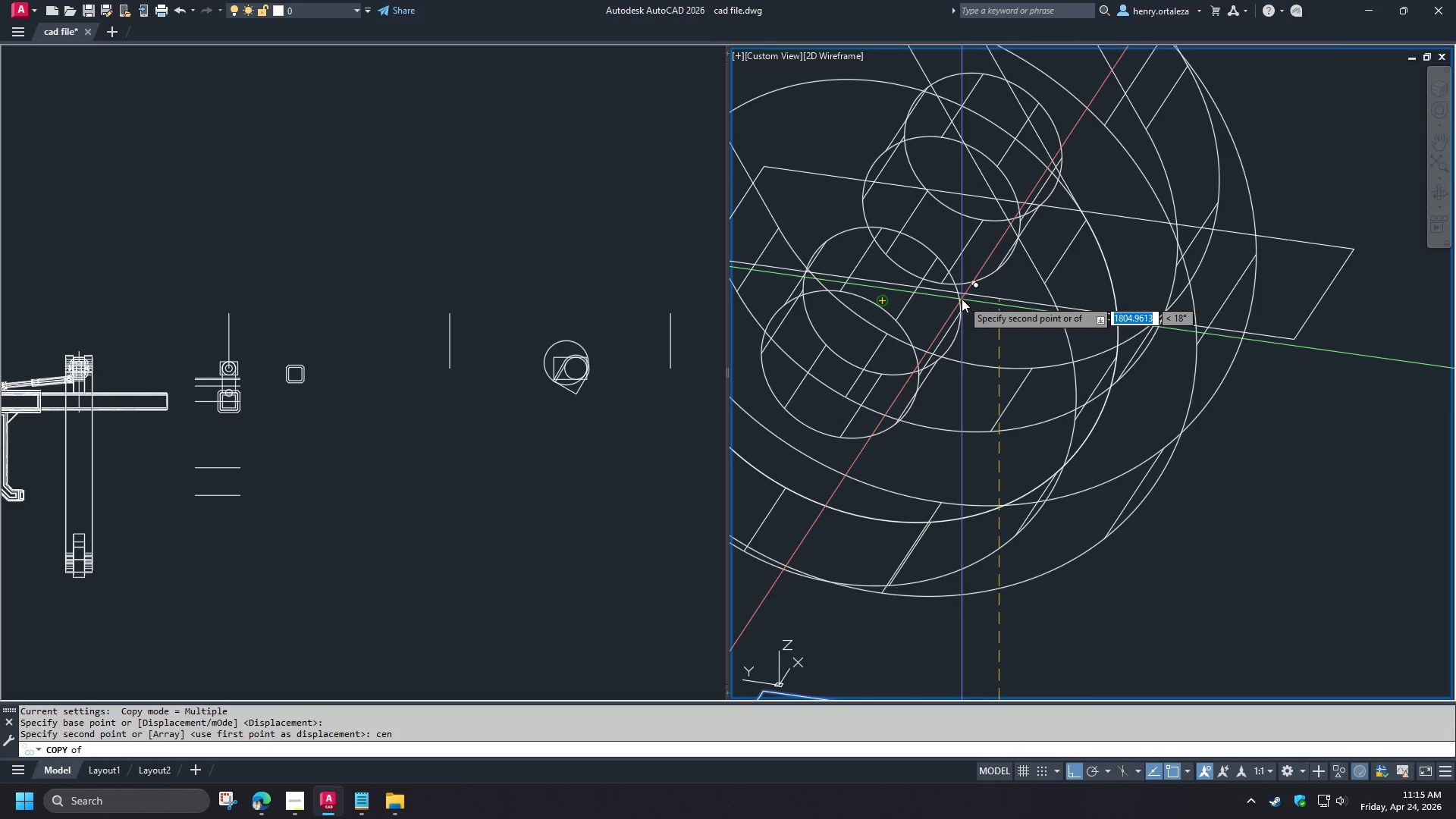 
left_click([962, 299])
 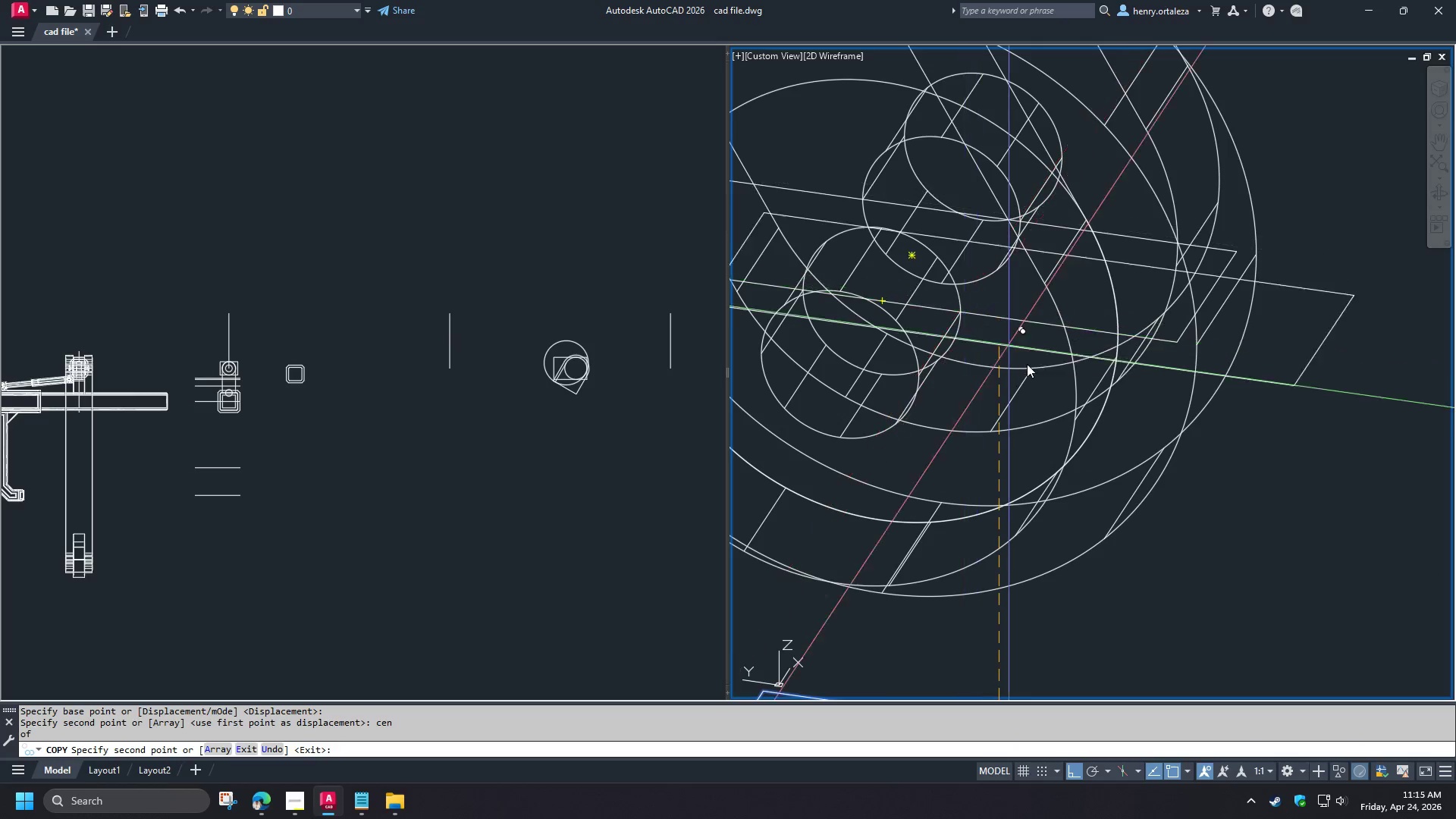 
scroll: coordinate [1048, 382], scroll_direction: down, amount: 2.0
 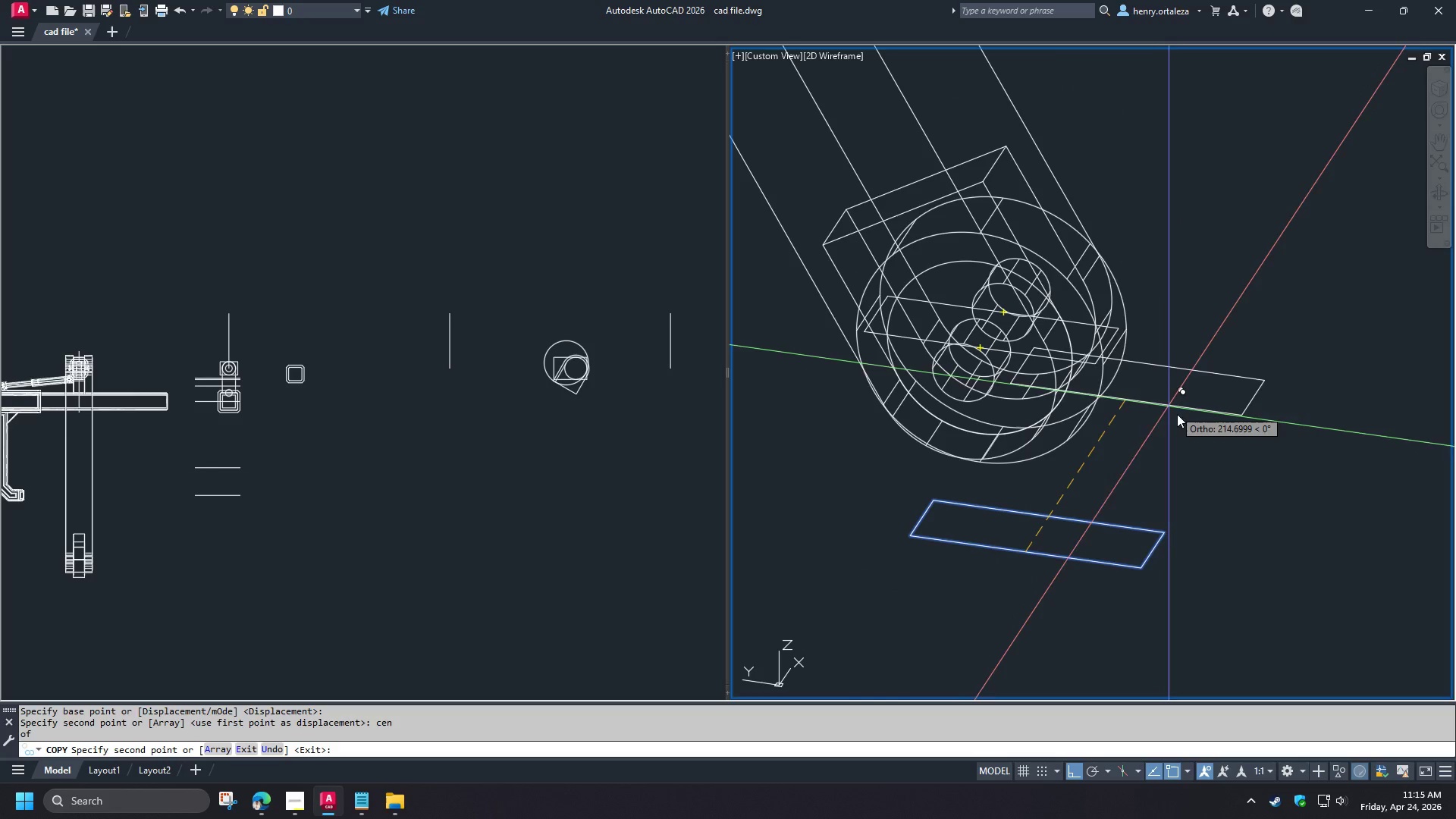 
key(Space)
 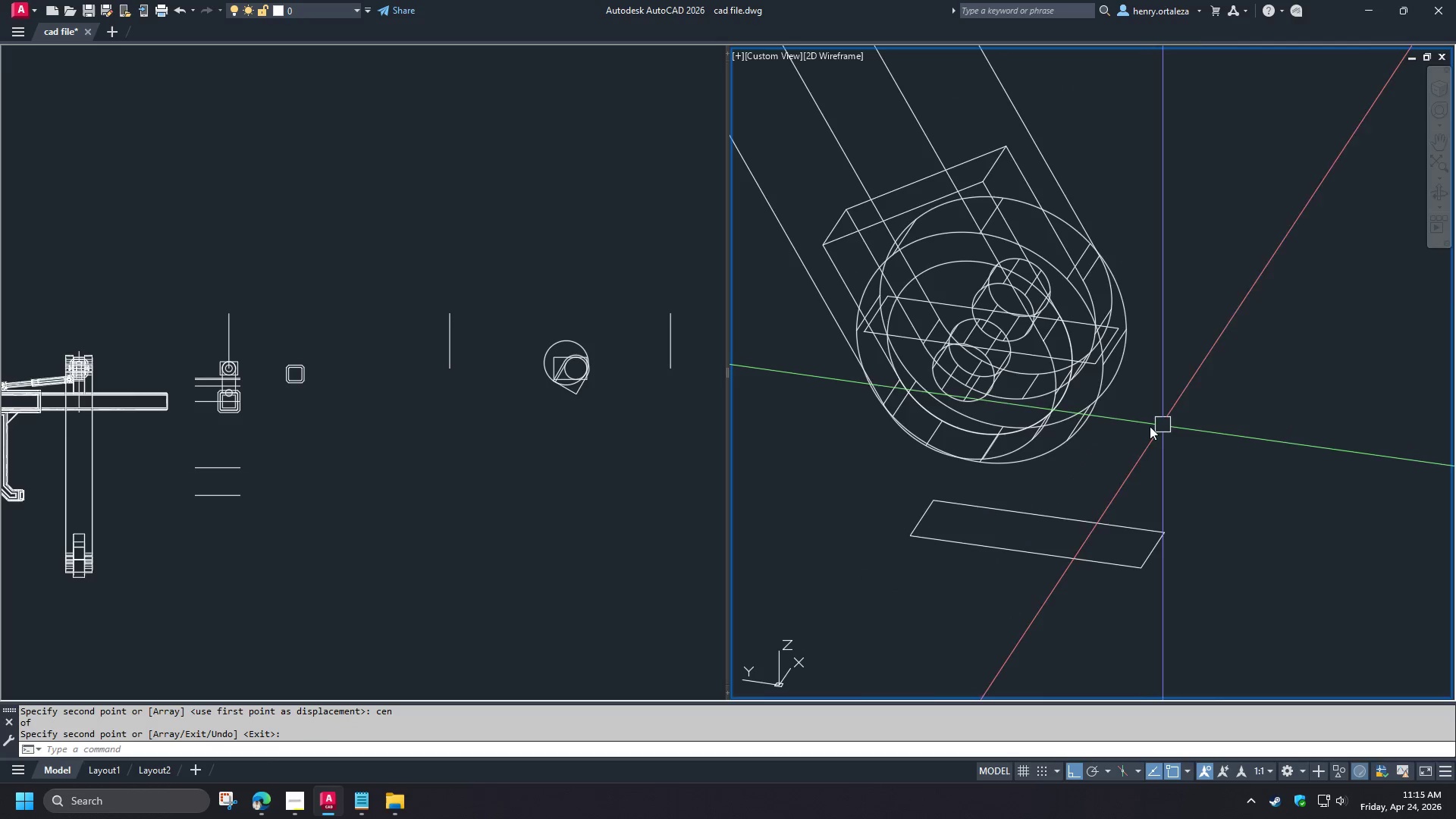 
hold_key(key=ShiftLeft, duration=1.53)
 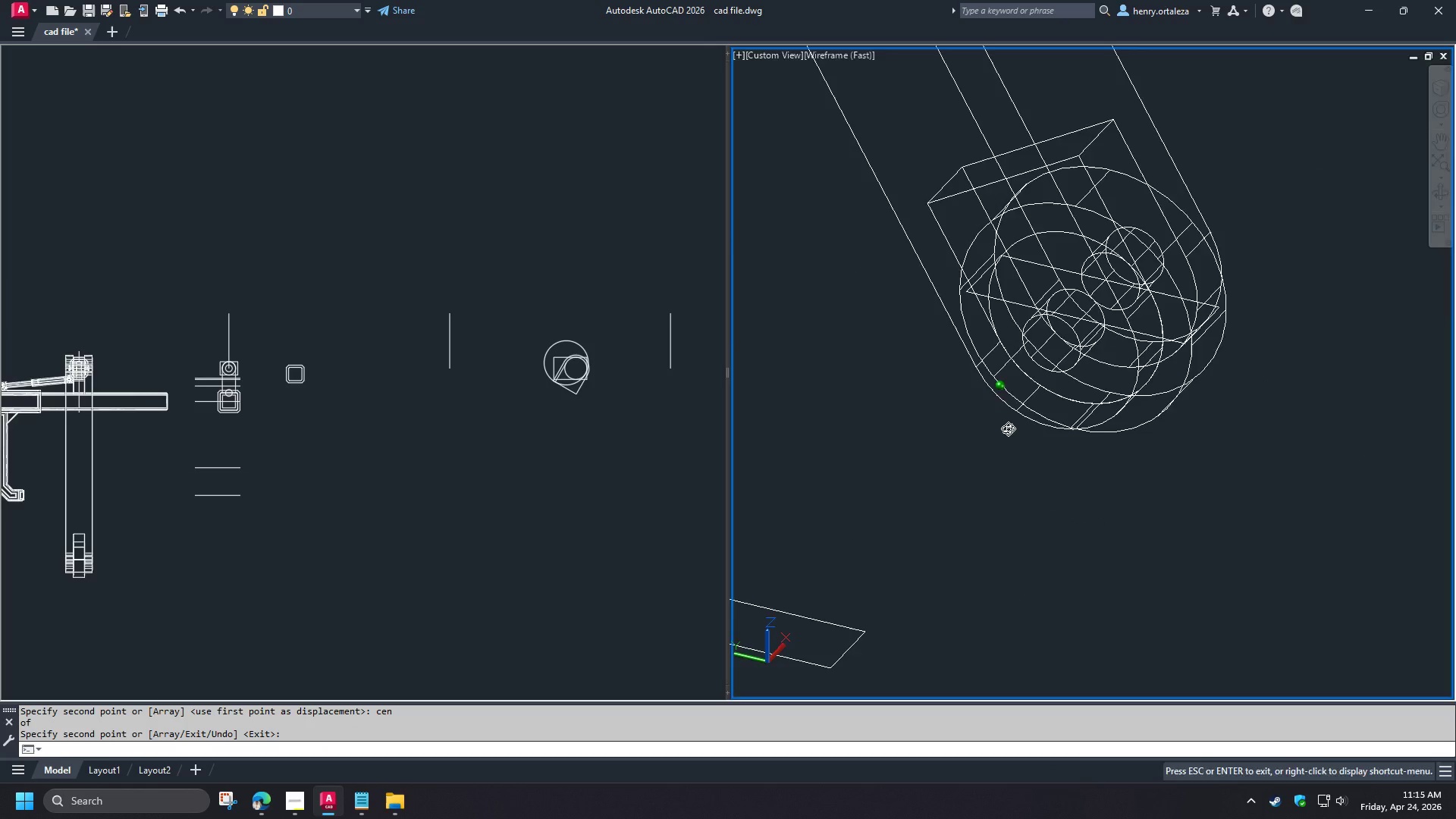 
key(Shift+ShiftLeft)
 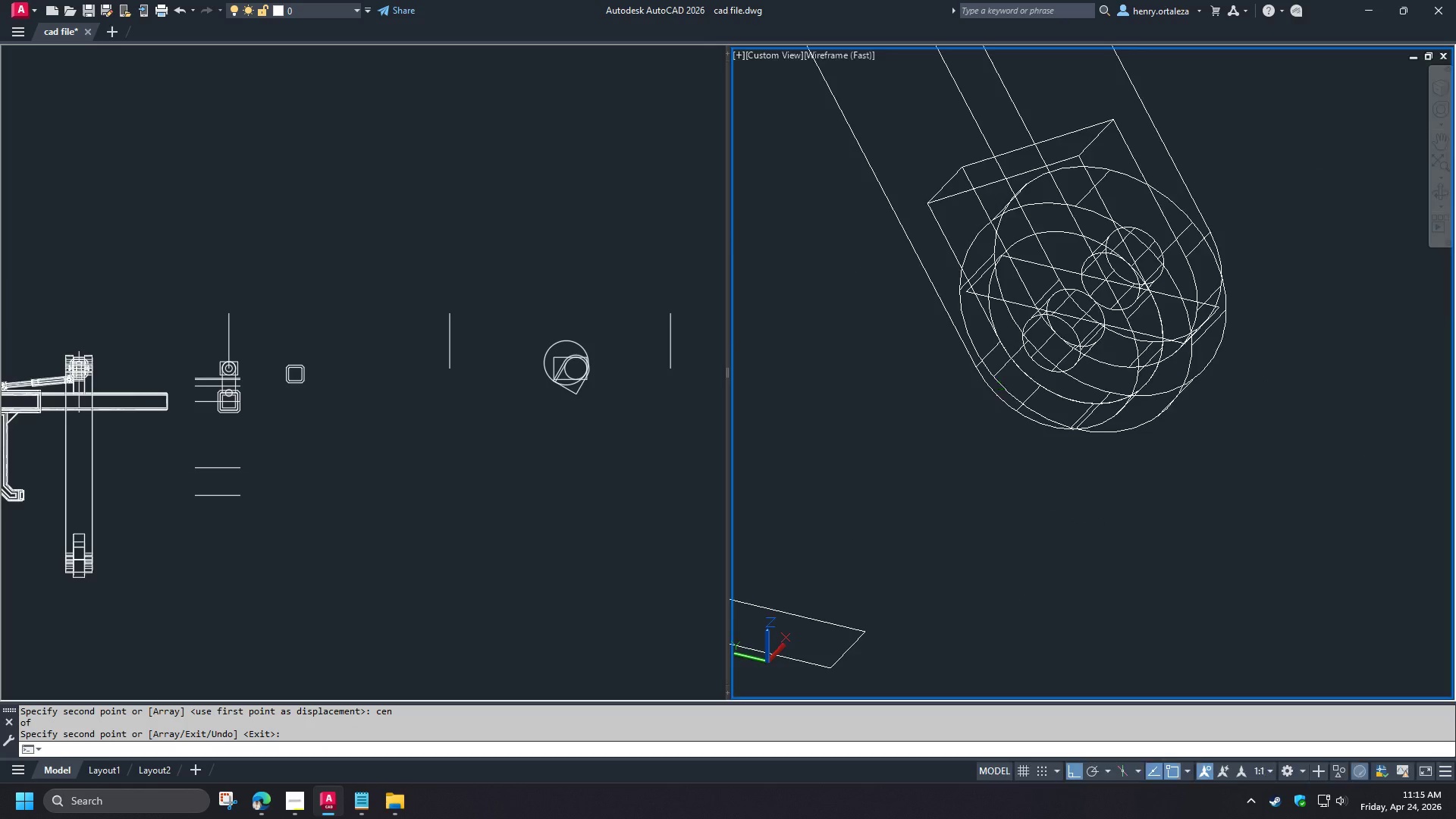 
key(Shift+ShiftLeft)
 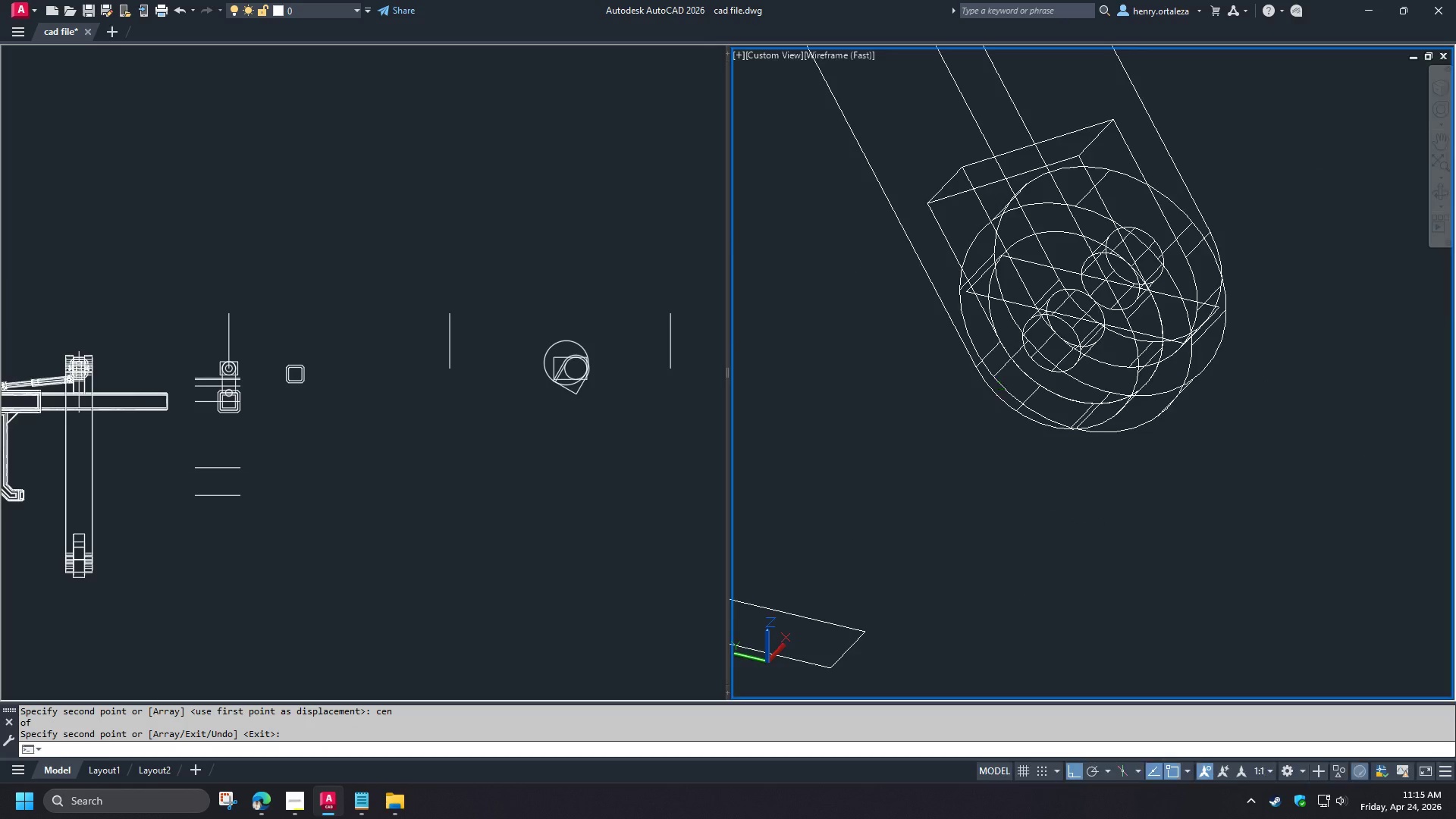 
key(Shift+ShiftLeft)
 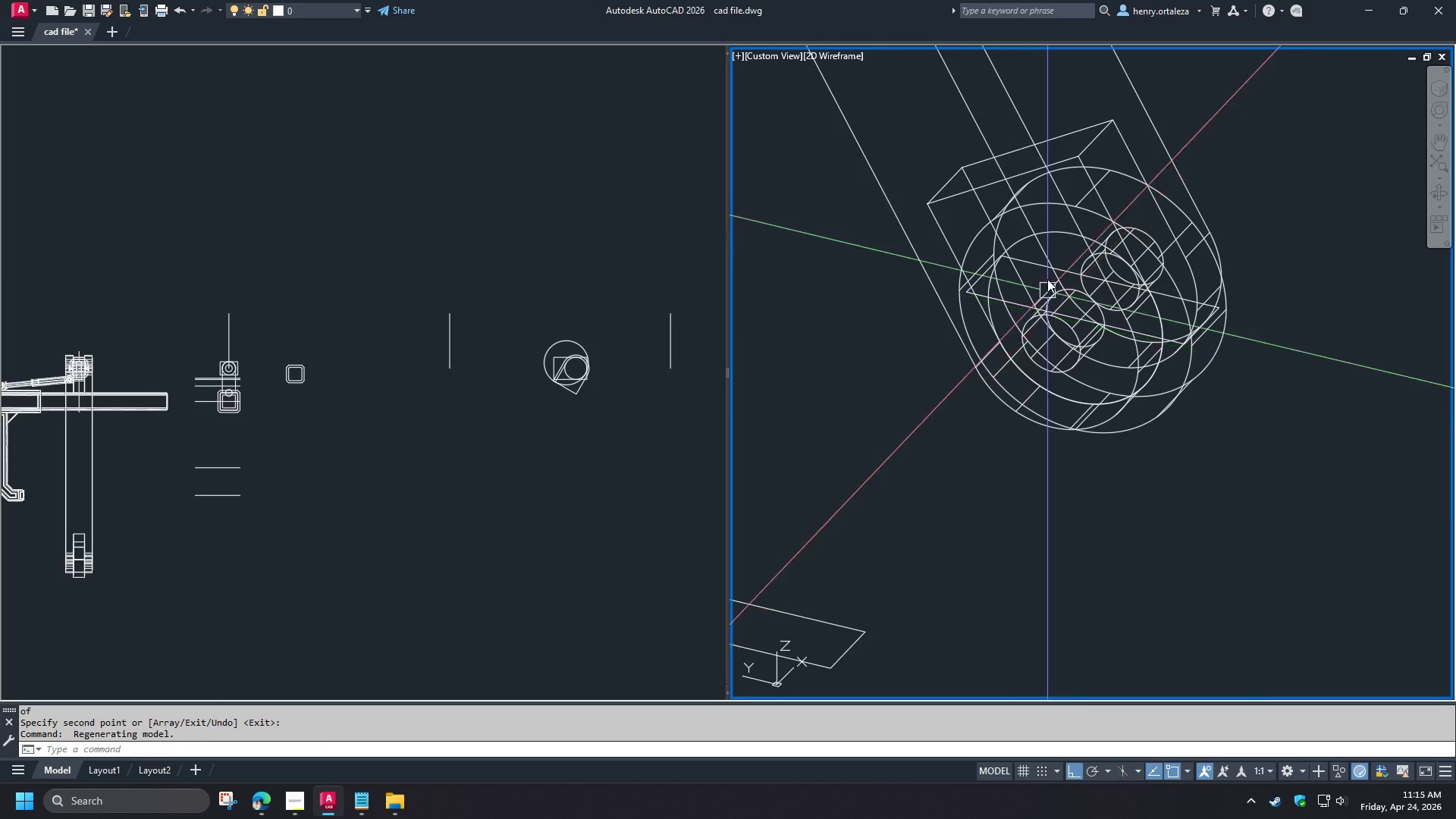 
scroll: coordinate [1049, 268], scroll_direction: up, amount: 2.0
 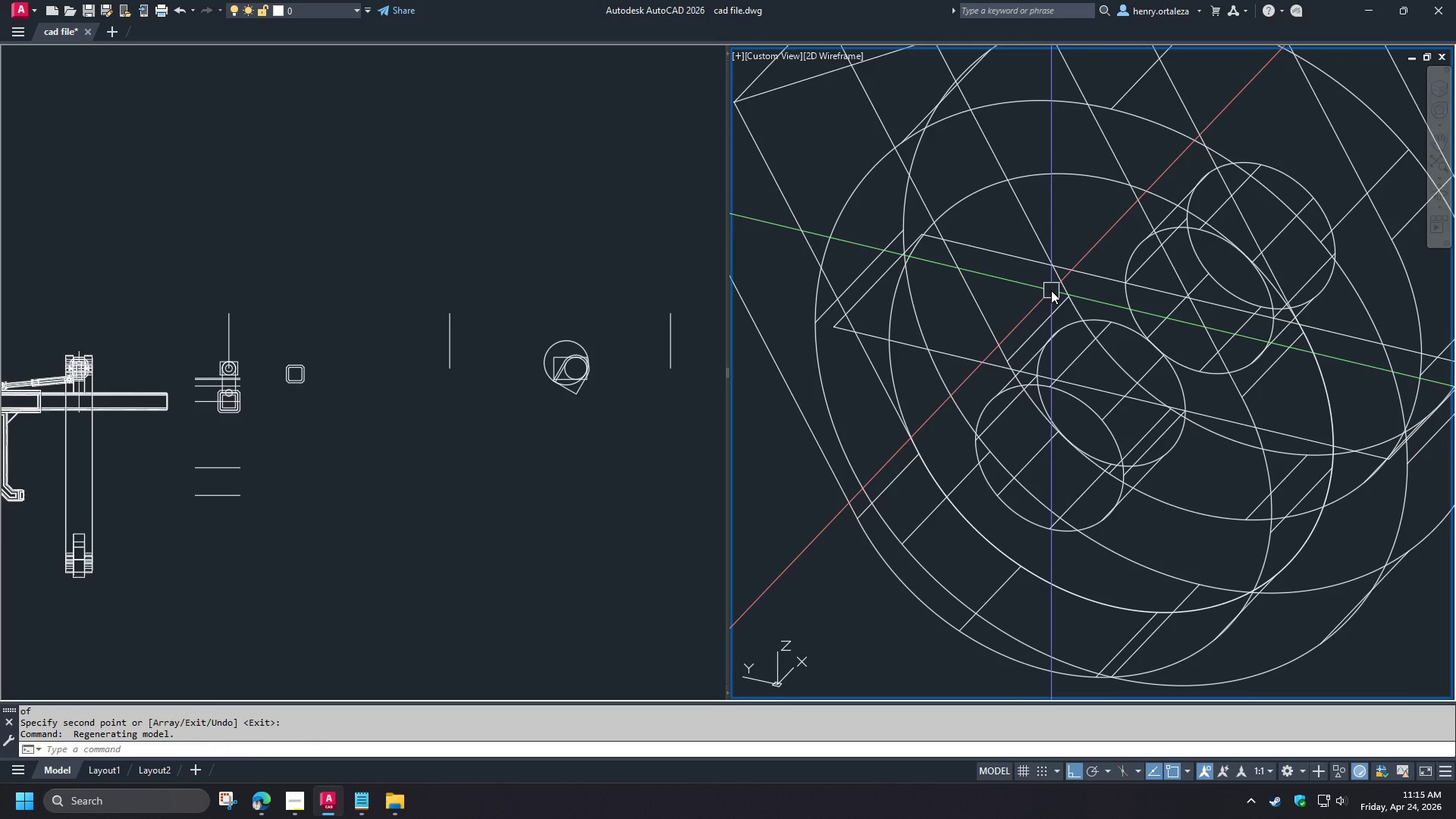 
wait(7.51)
 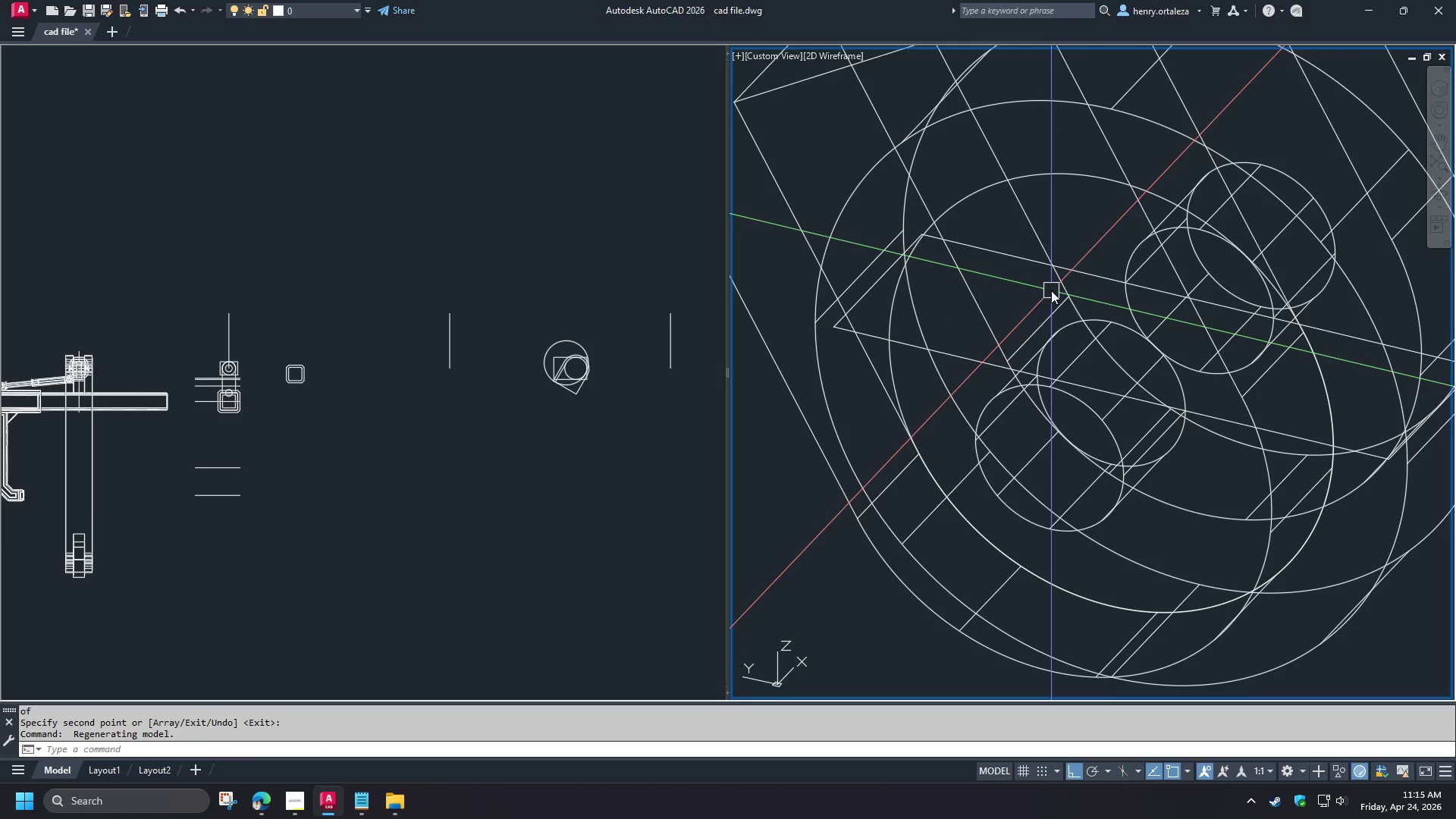 
type(di )
 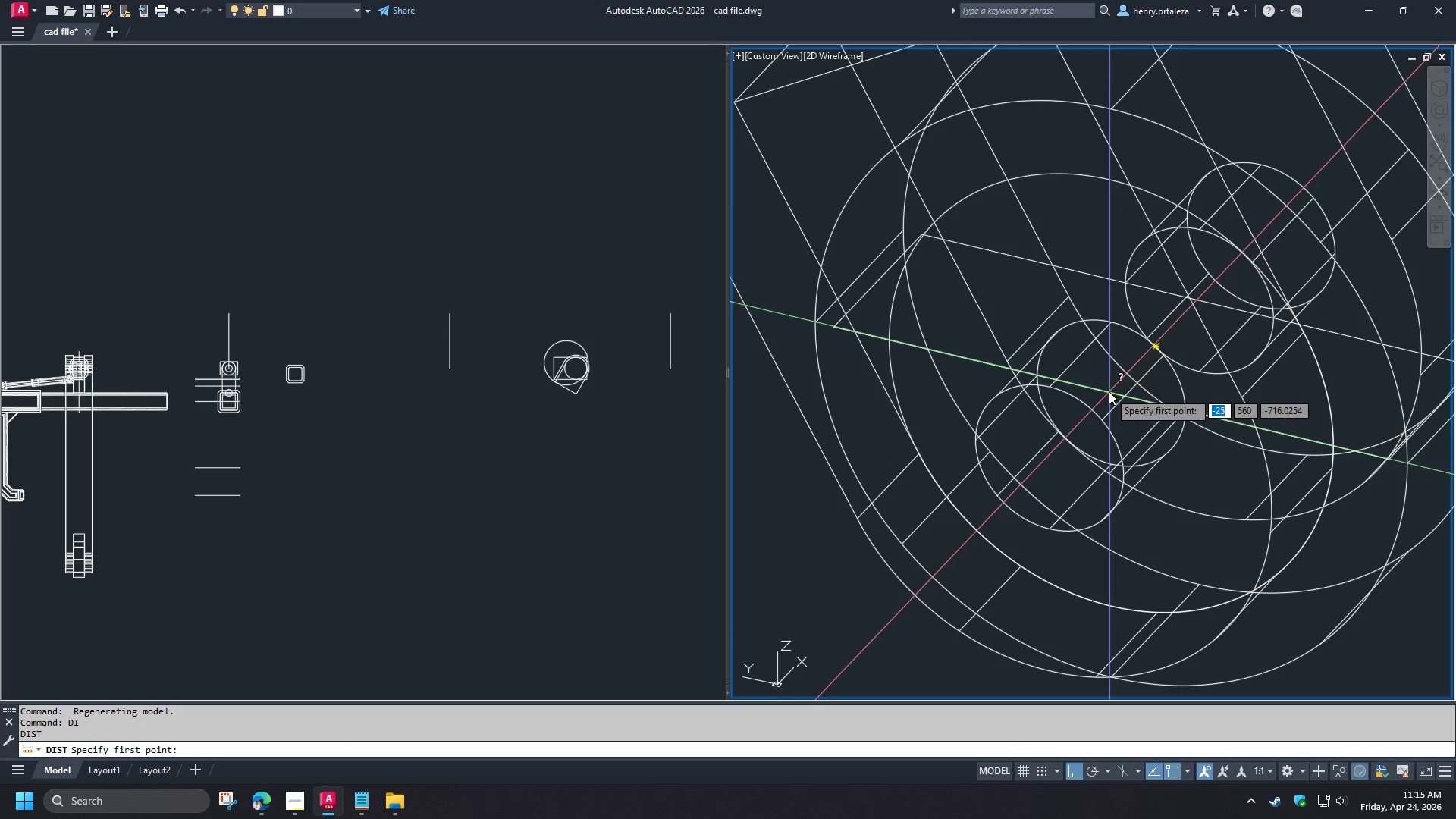 
left_click([1109, 391])
 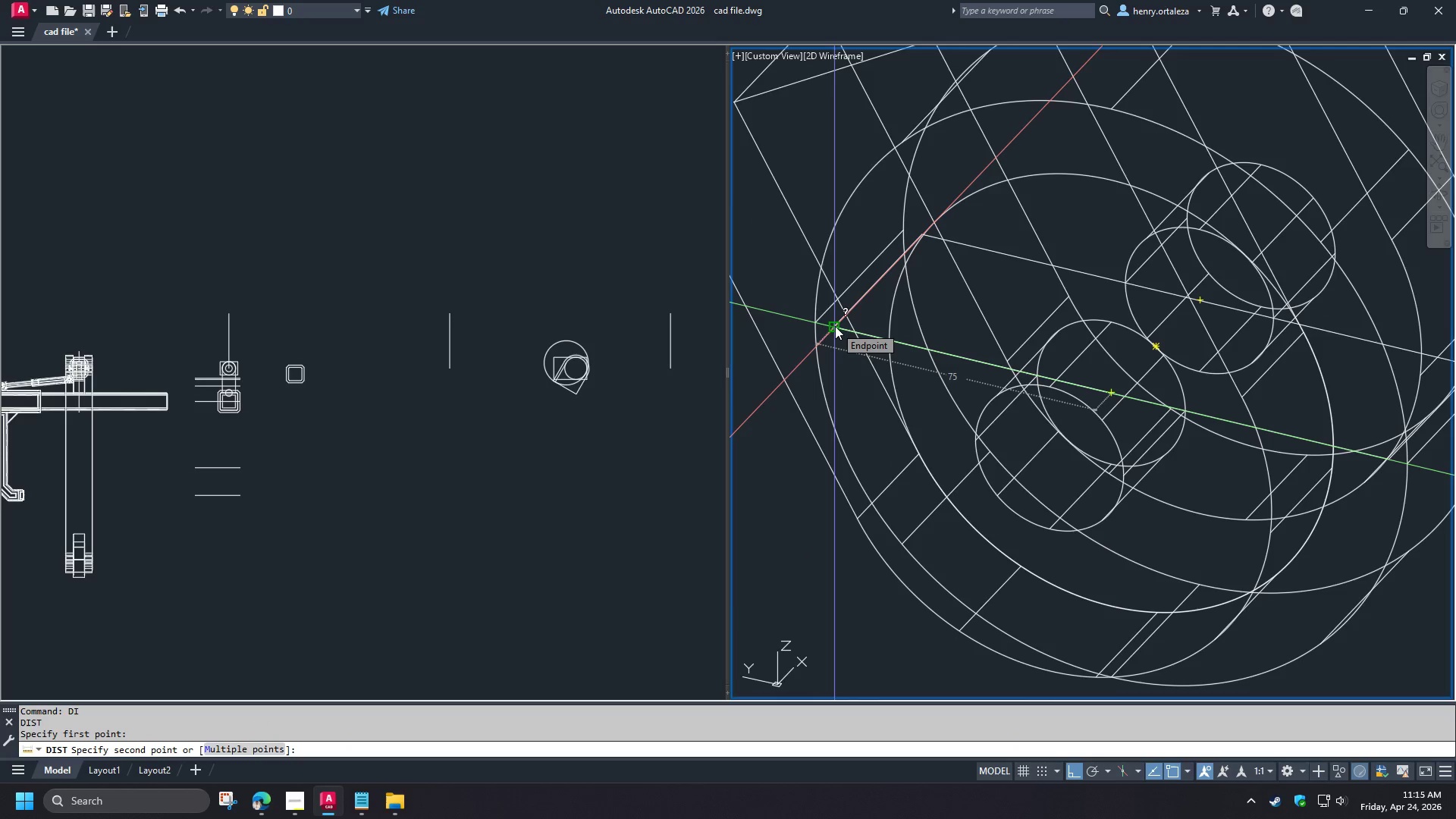 
key(Escape)
 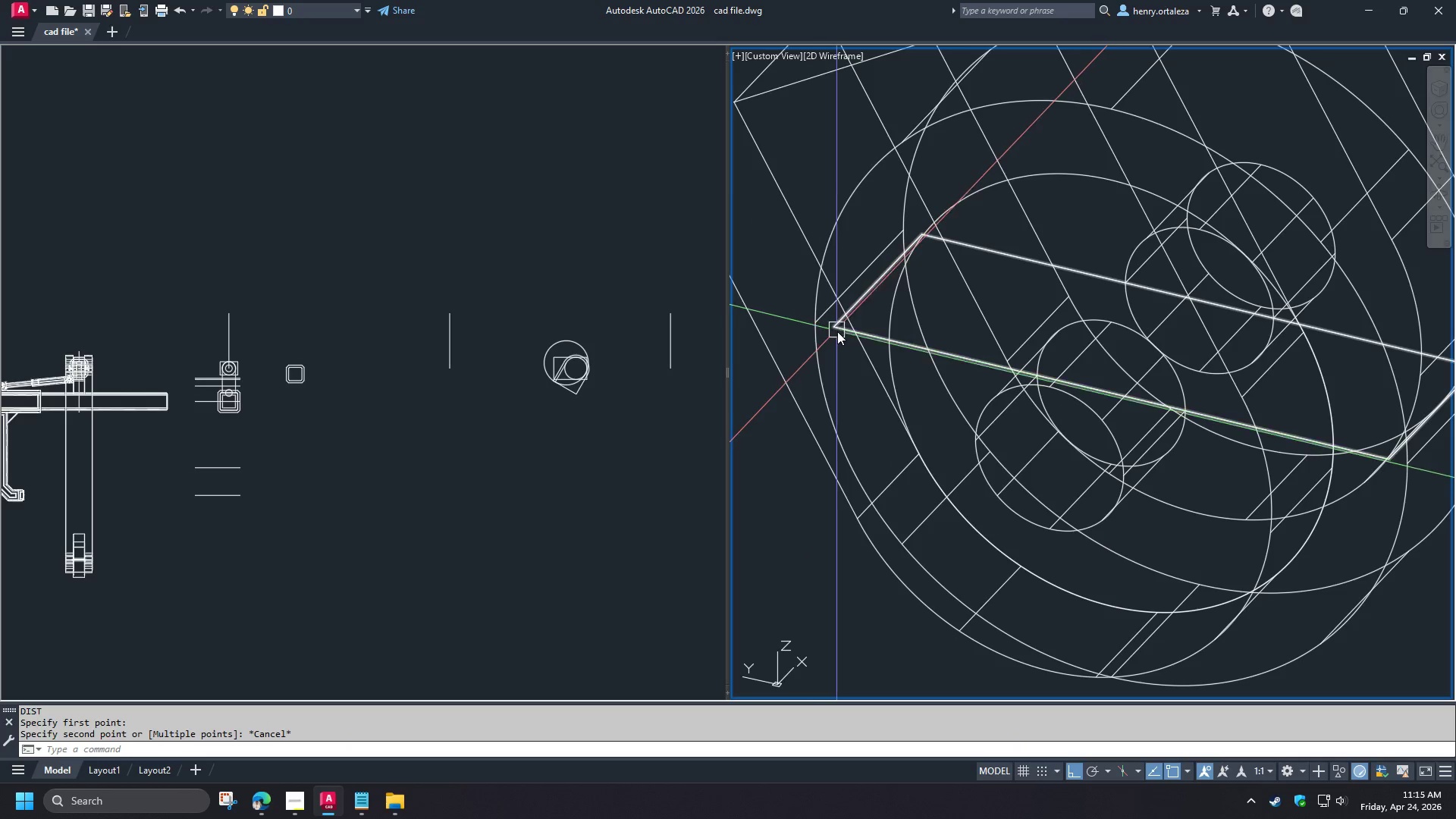 
scroll: coordinate [839, 333], scroll_direction: down, amount: 1.0
 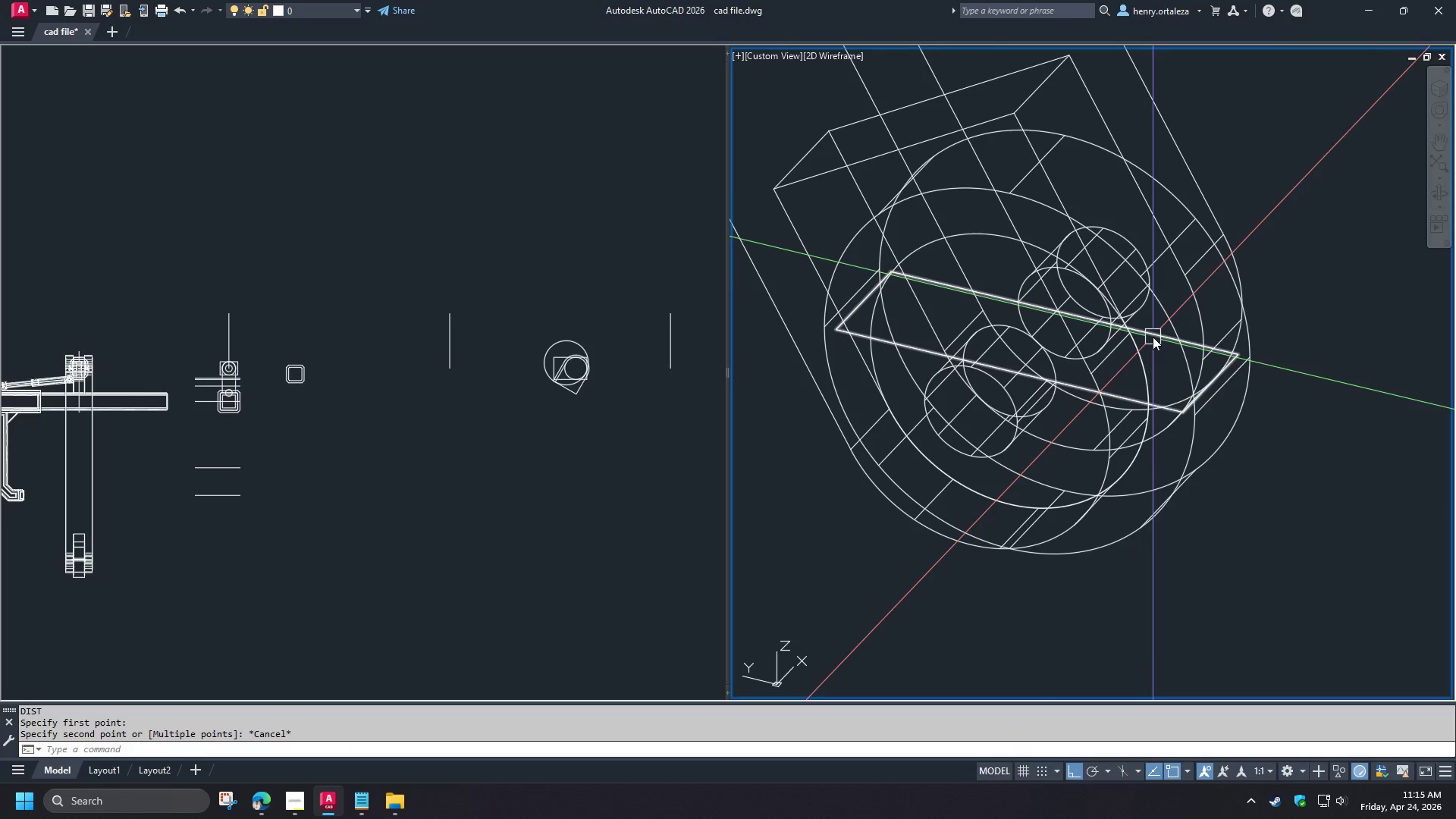 
type(ext )
 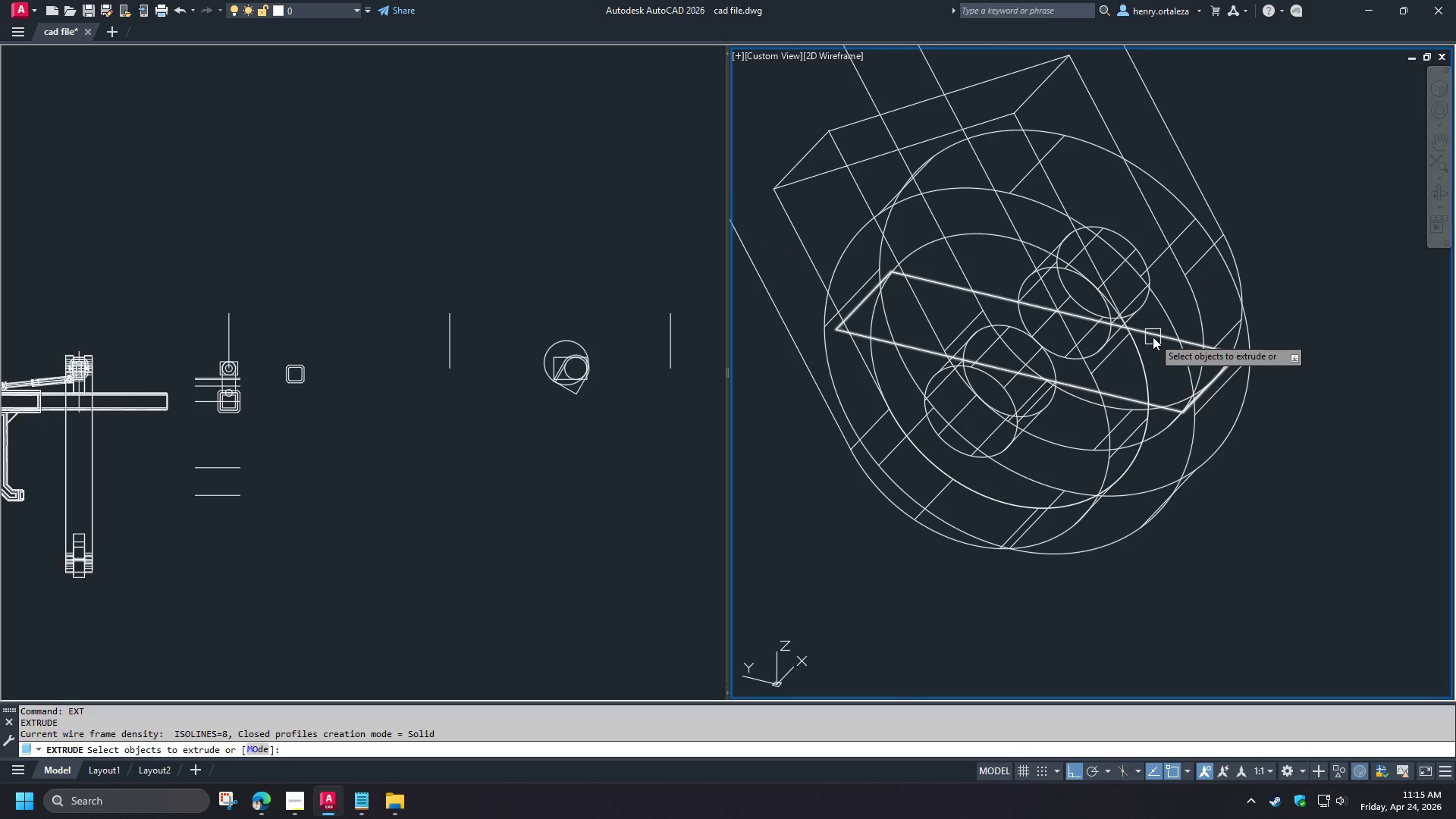 
left_click([1153, 337])
 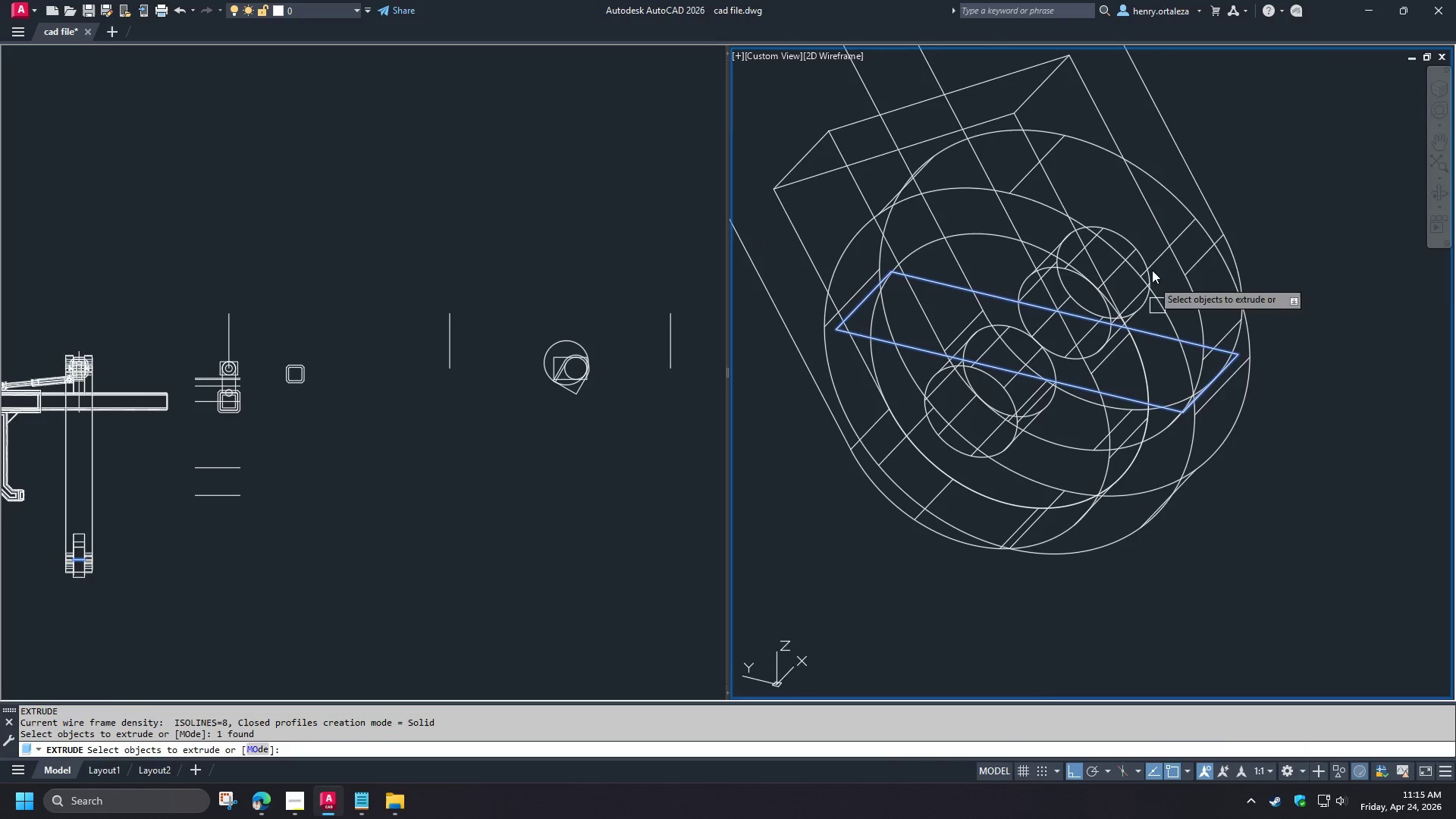 
key(Space)
 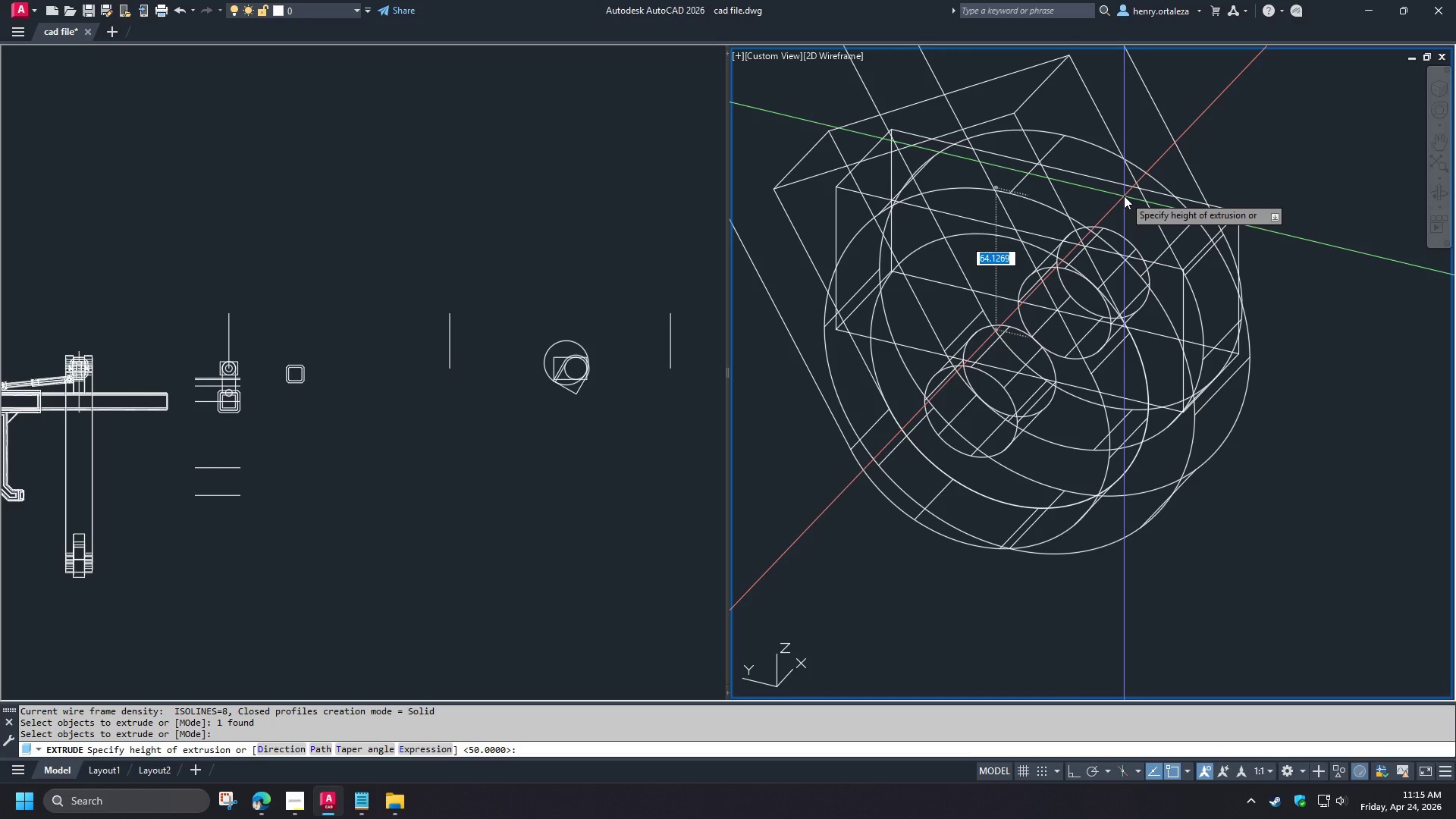 
key(Numpad7)
 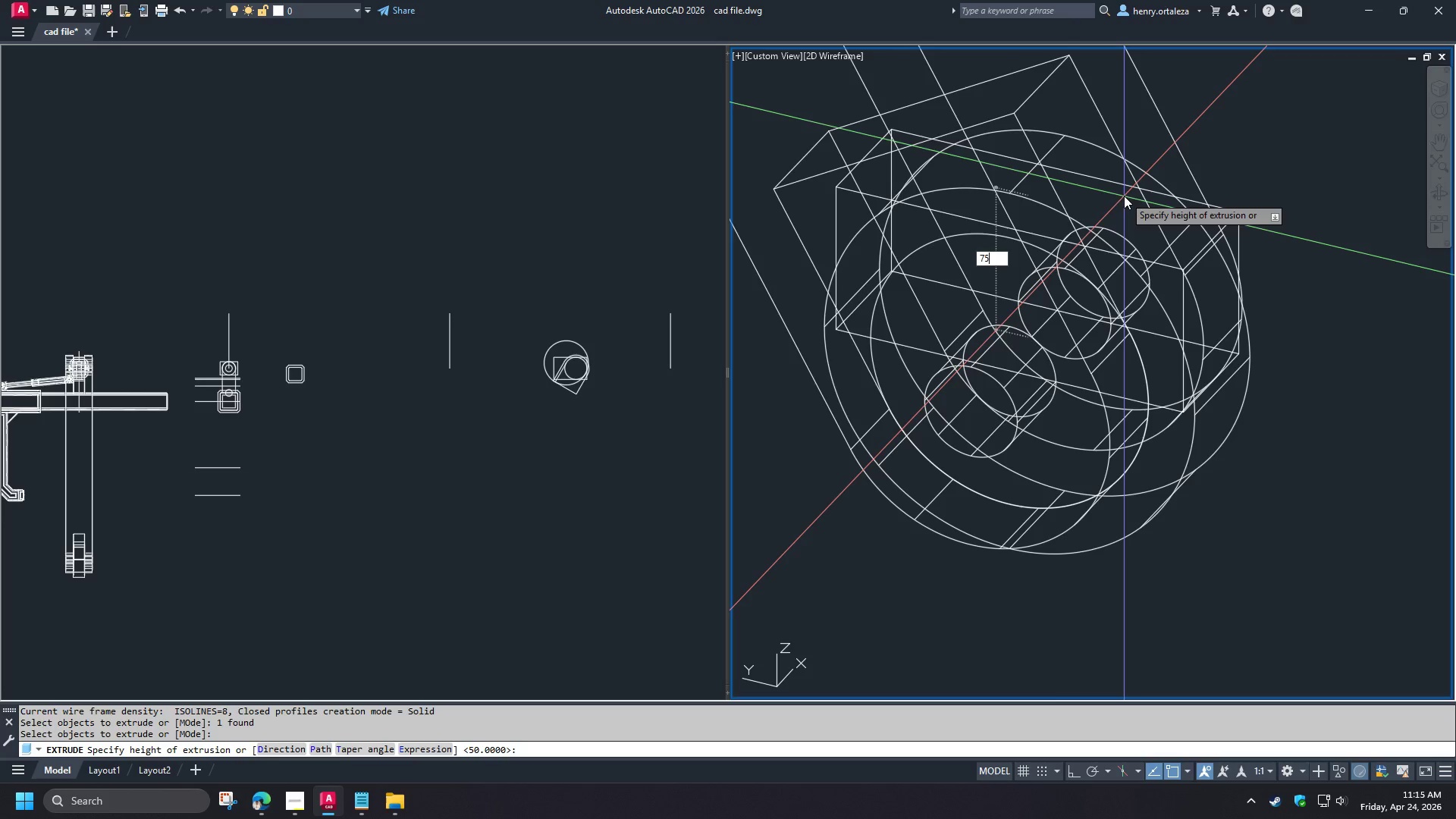 
key(Numpad5)
 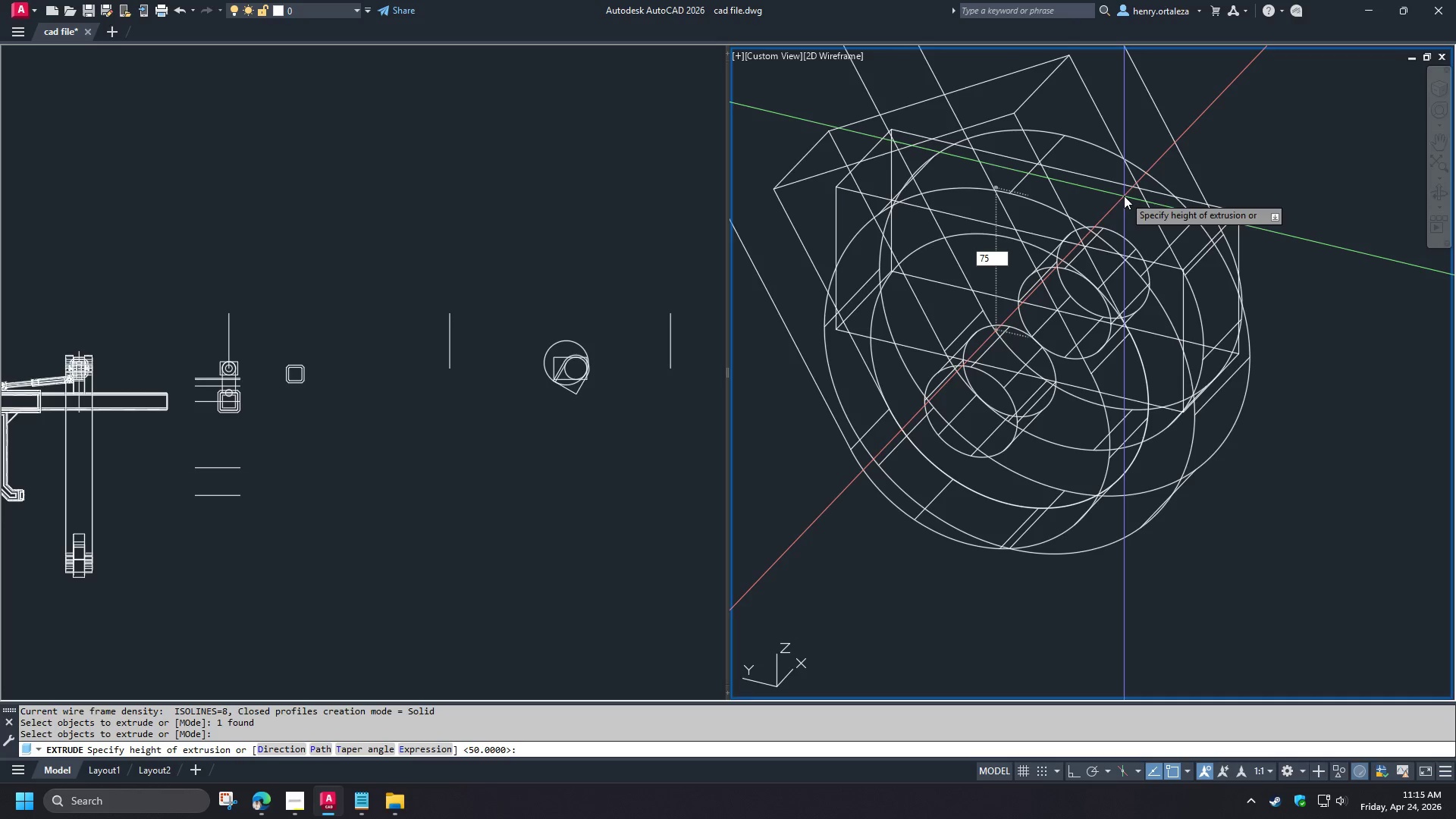 
key(NumpadEnter)
 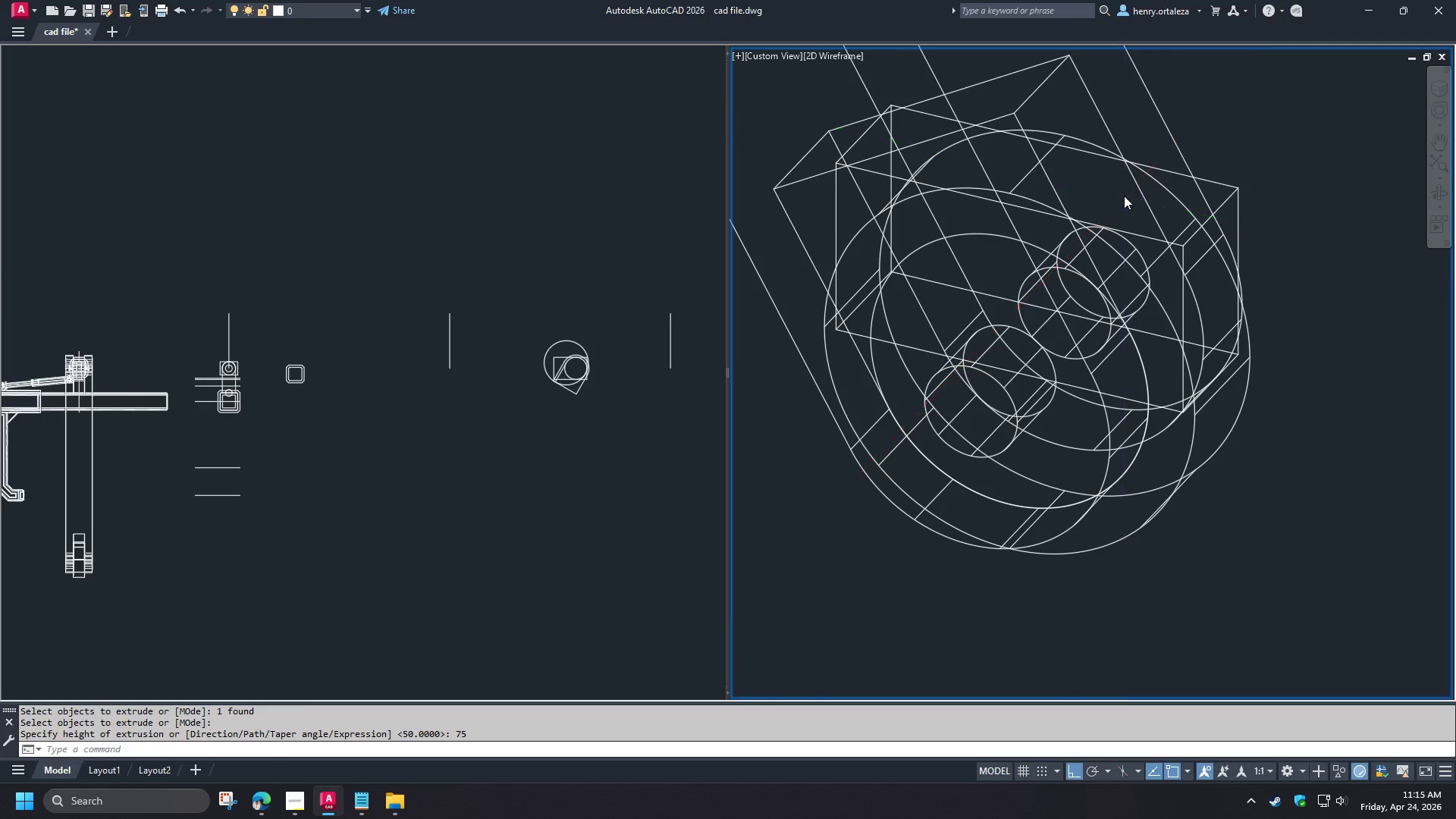 
scroll: coordinate [1124, 196], scroll_direction: up, amount: 1.0
 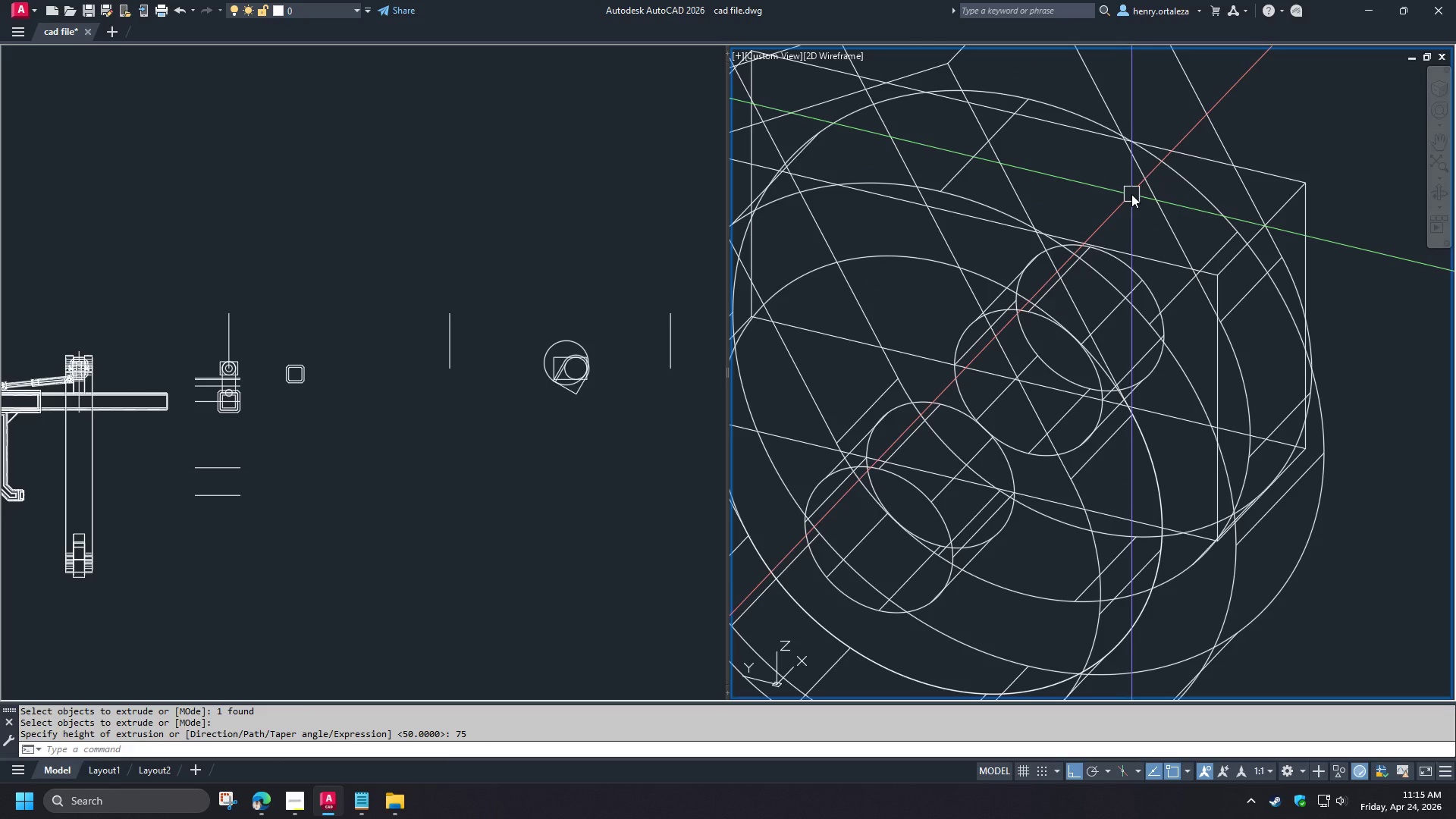 
scroll: coordinate [1135, 194], scroll_direction: down, amount: 1.0
 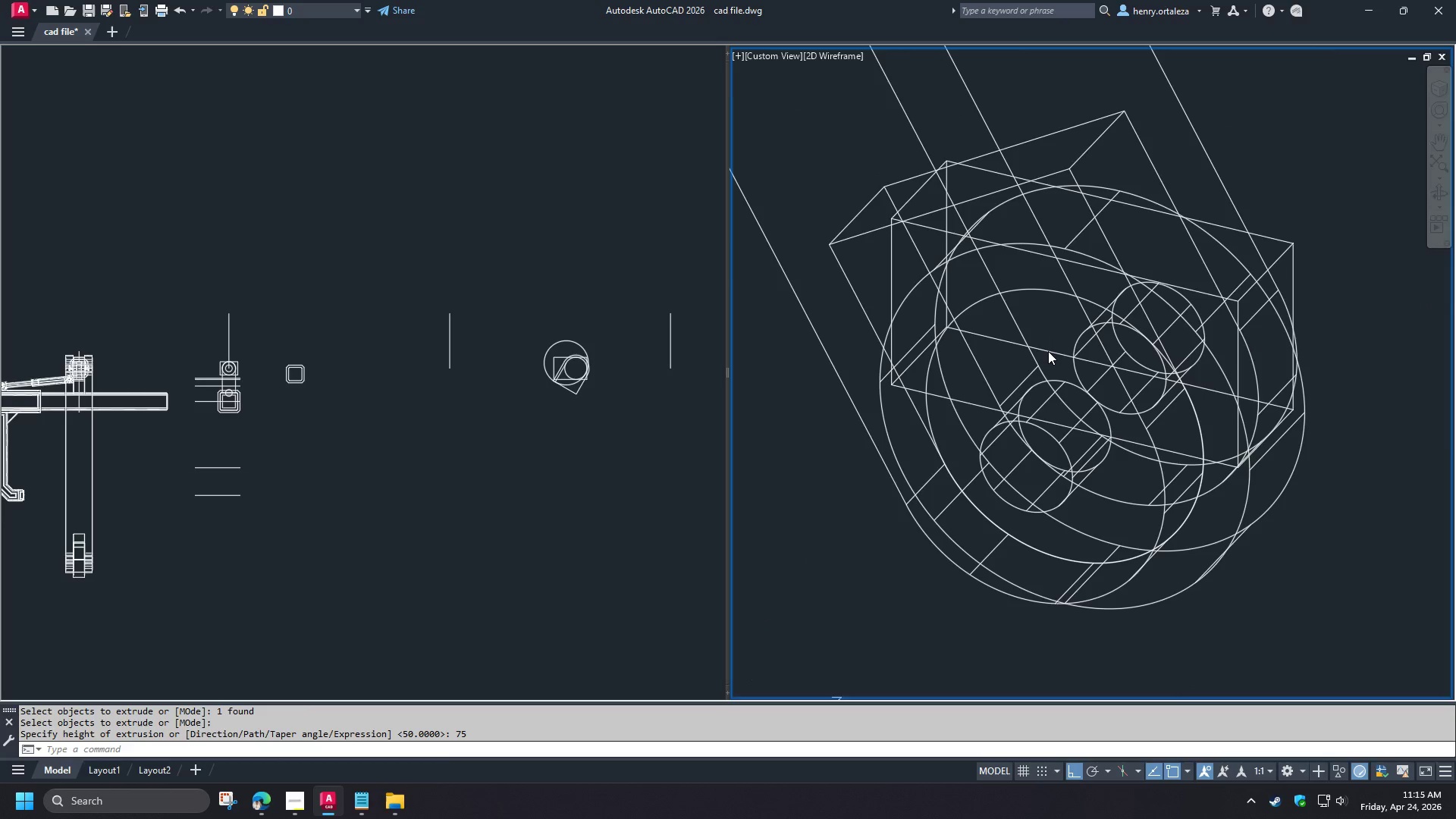 
hold_key(key=ShiftLeft, duration=1.5)
 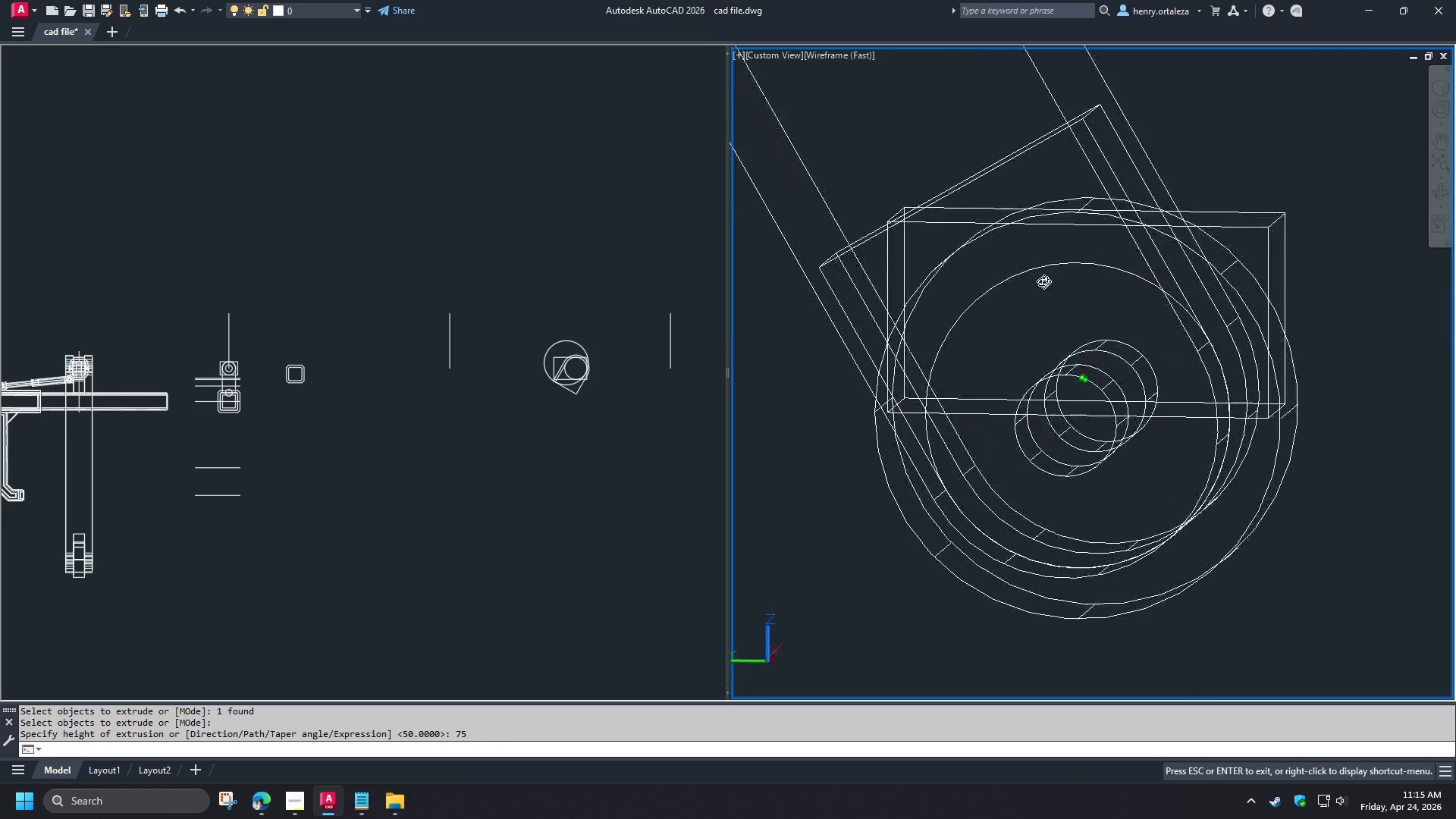 
hold_key(key=ShiftLeft, duration=0.88)
 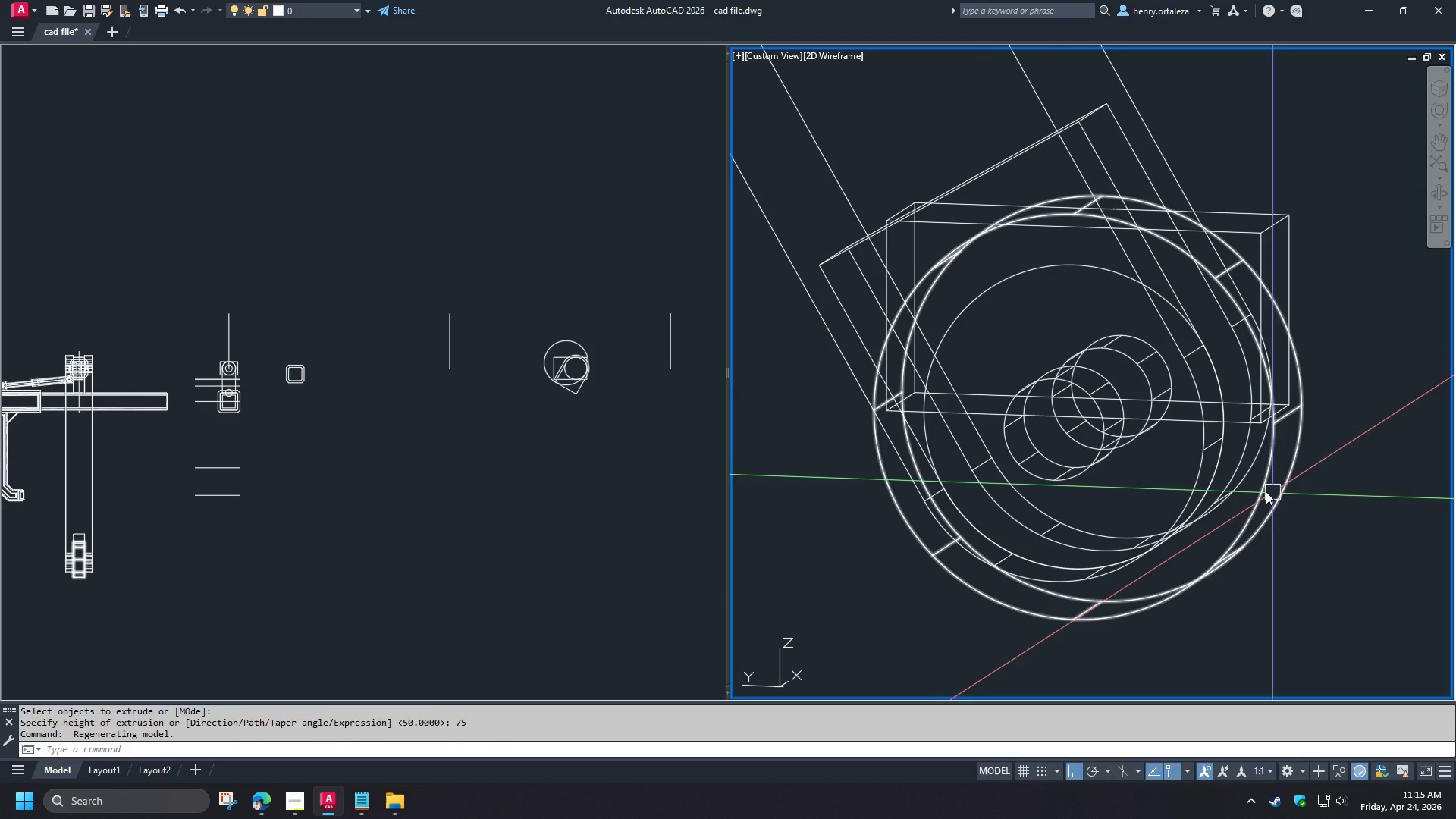 
key(E)
 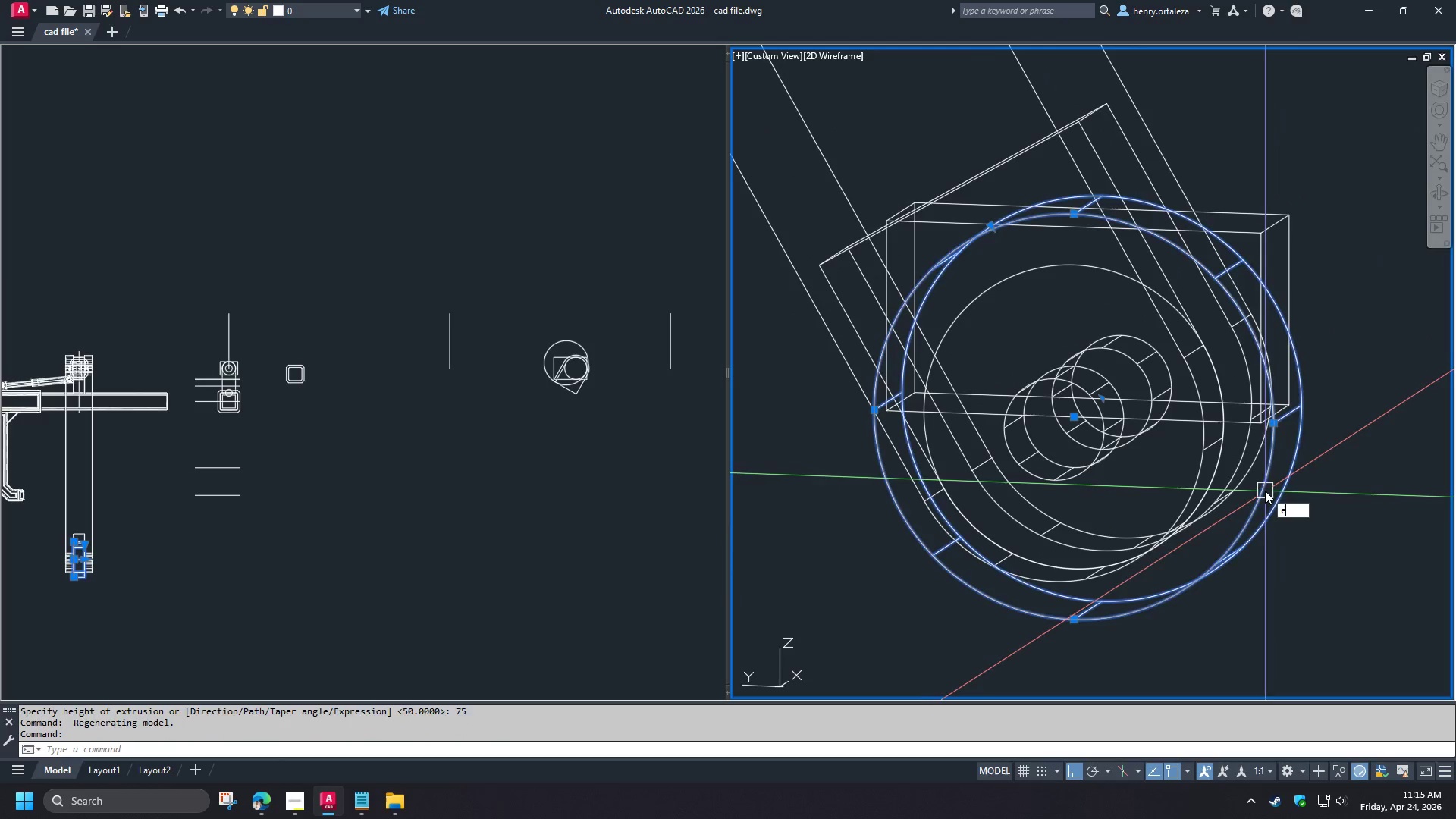 
key(Space)
 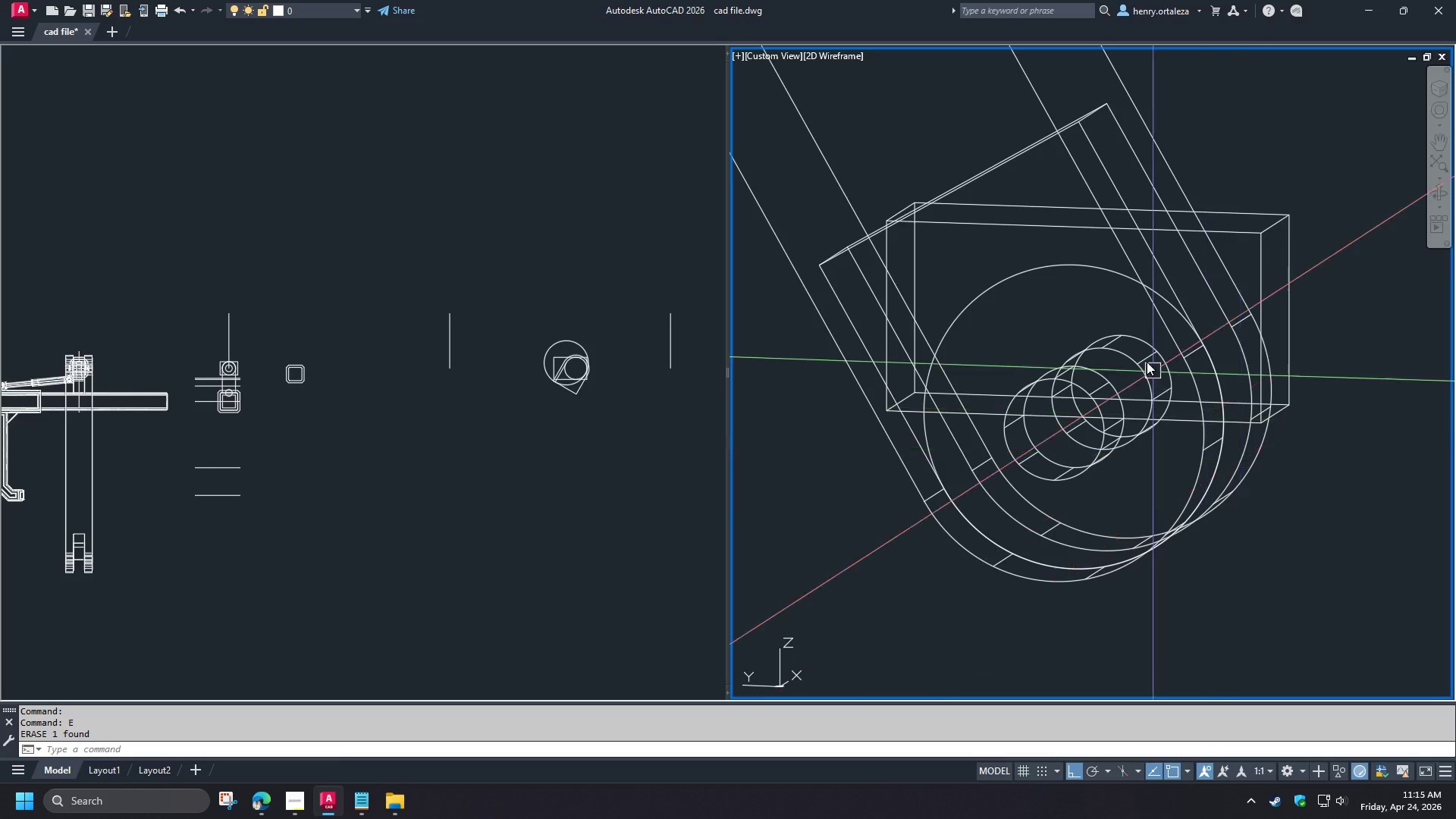 
hold_key(key=ShiftLeft, duration=1.5)
 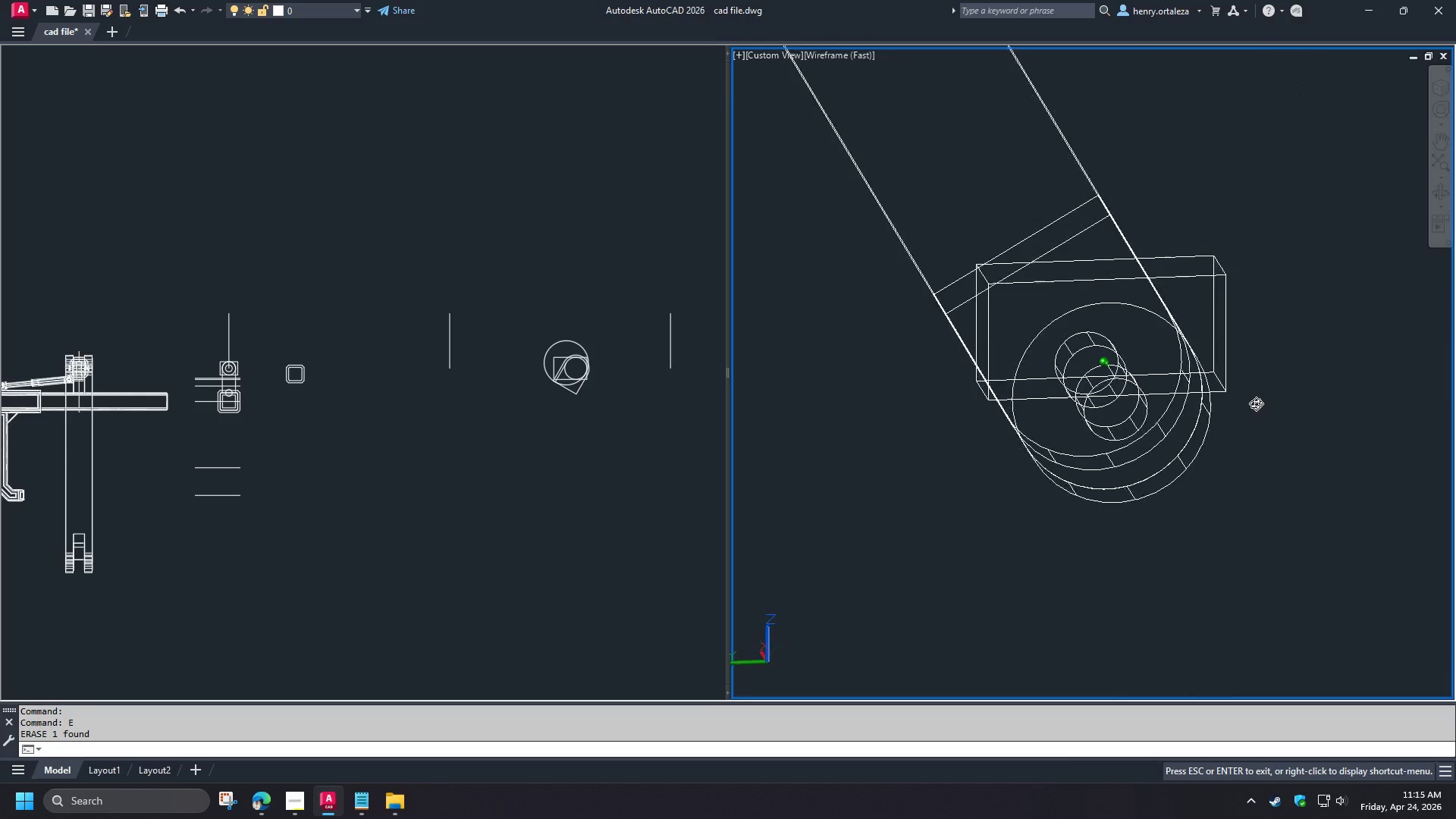 
scroll: coordinate [1143, 357], scroll_direction: down, amount: 1.0
 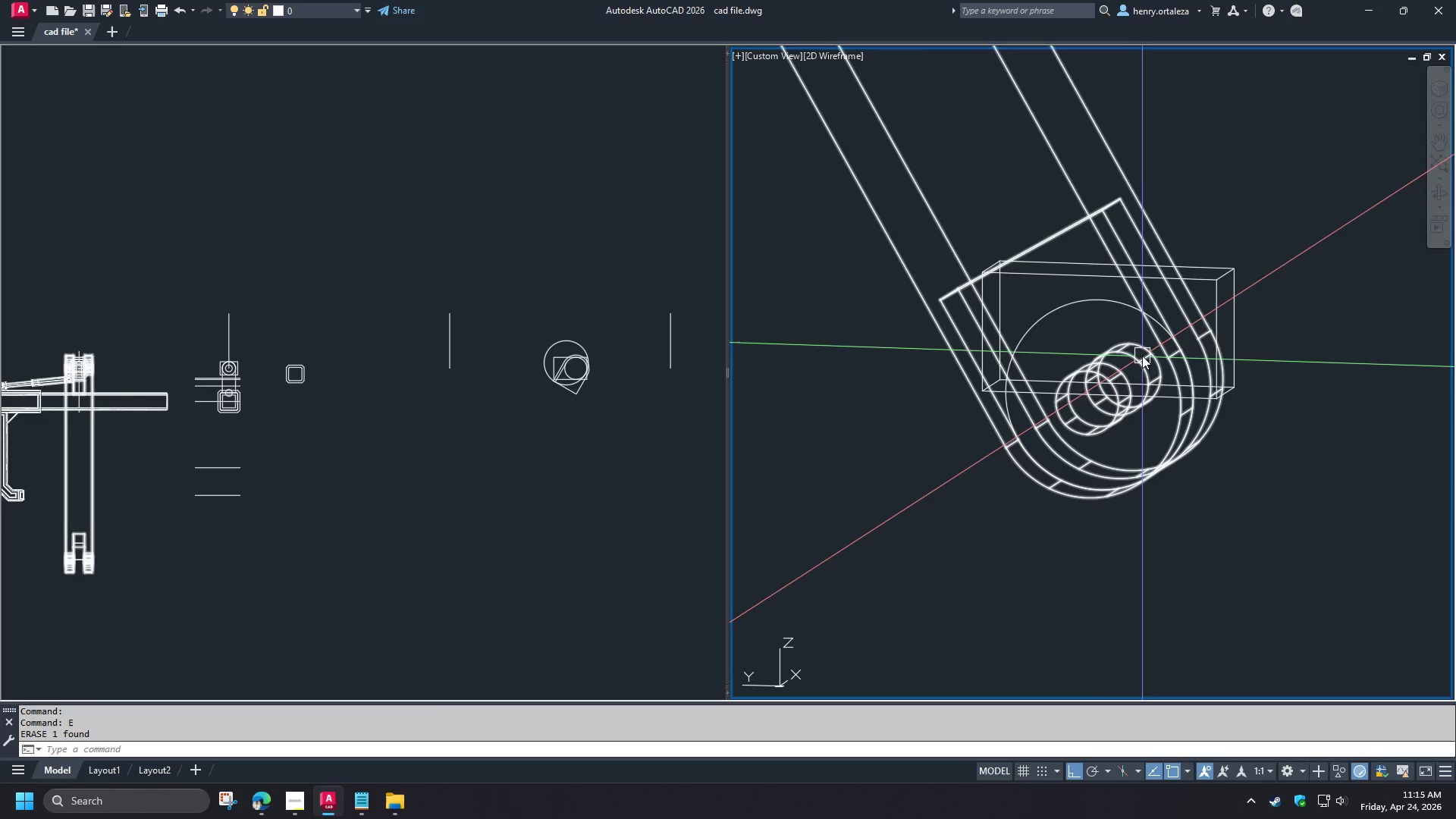 
hold_key(key=ShiftLeft, duration=0.73)
 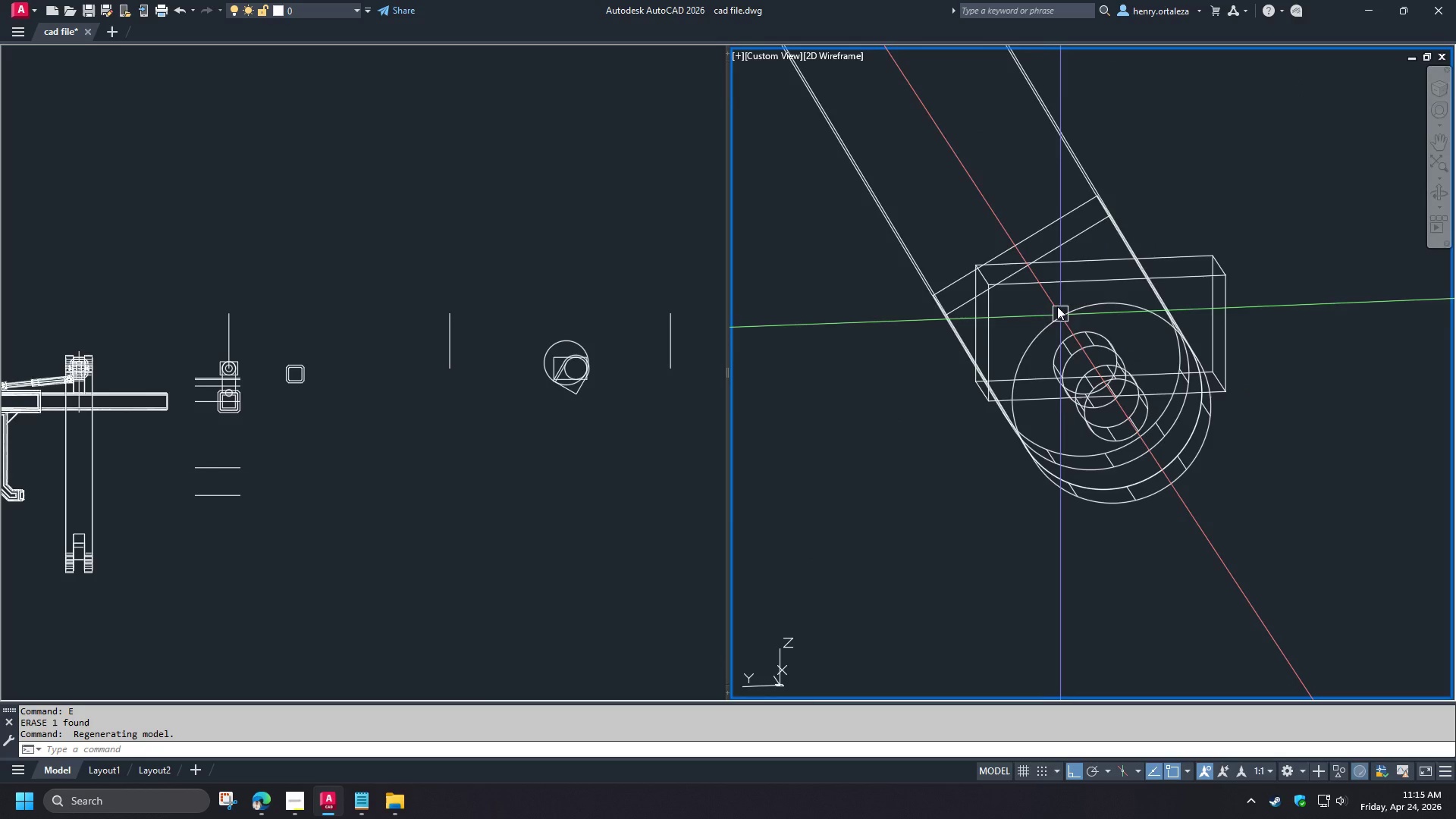 
scroll: coordinate [1046, 301], scroll_direction: up, amount: 1.0
 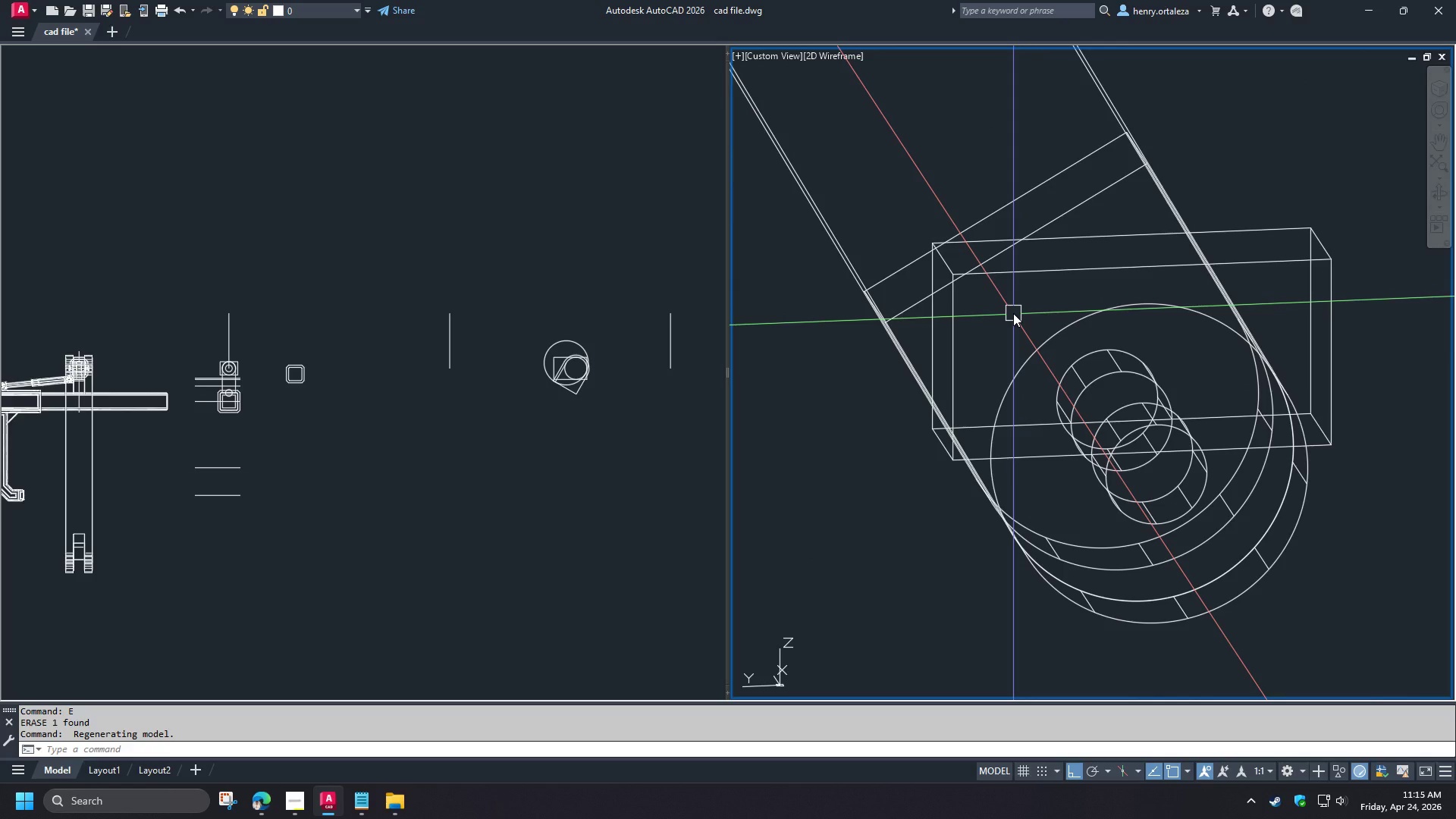 
type(fil)
 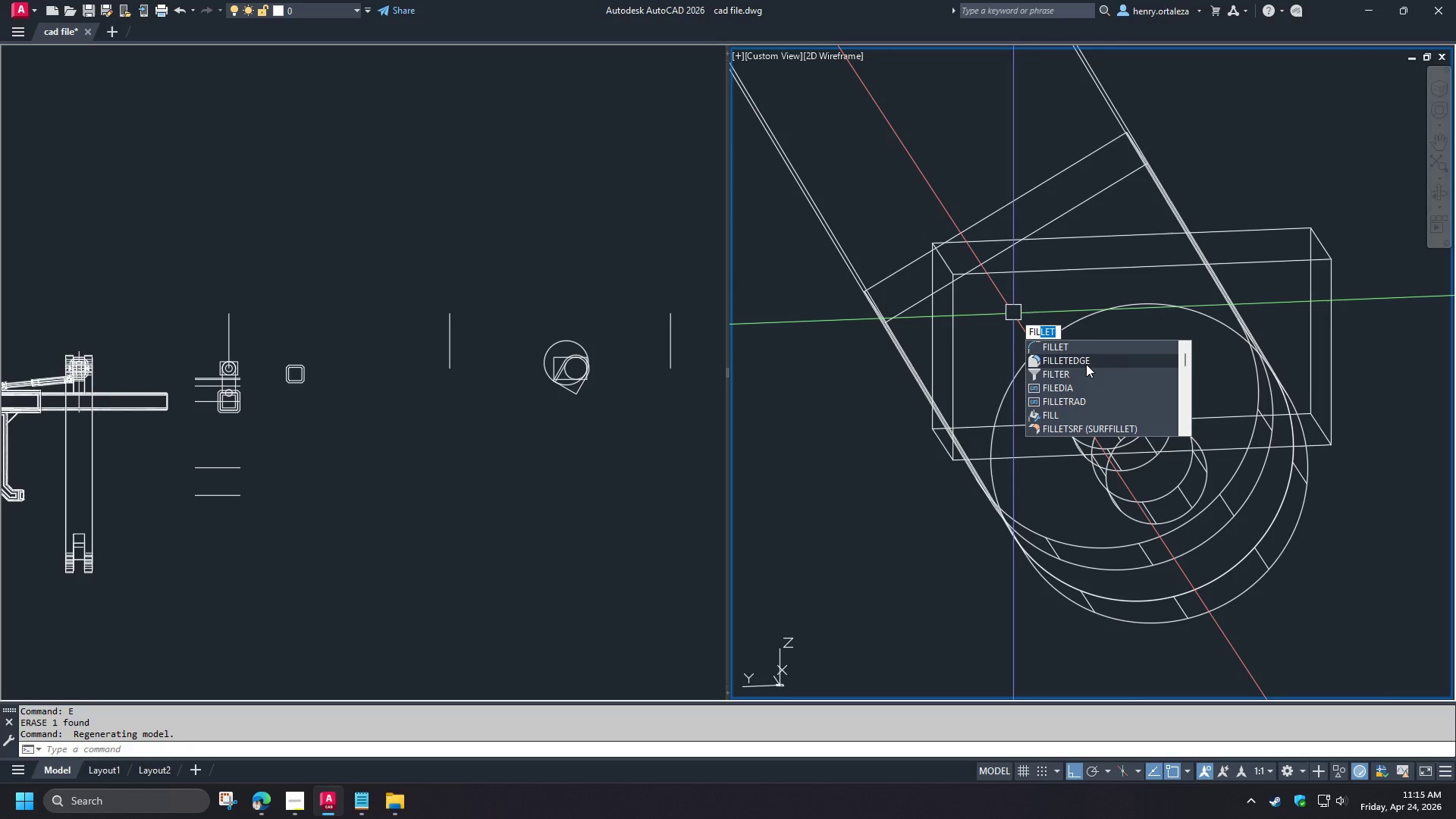 
left_click([1086, 364])
 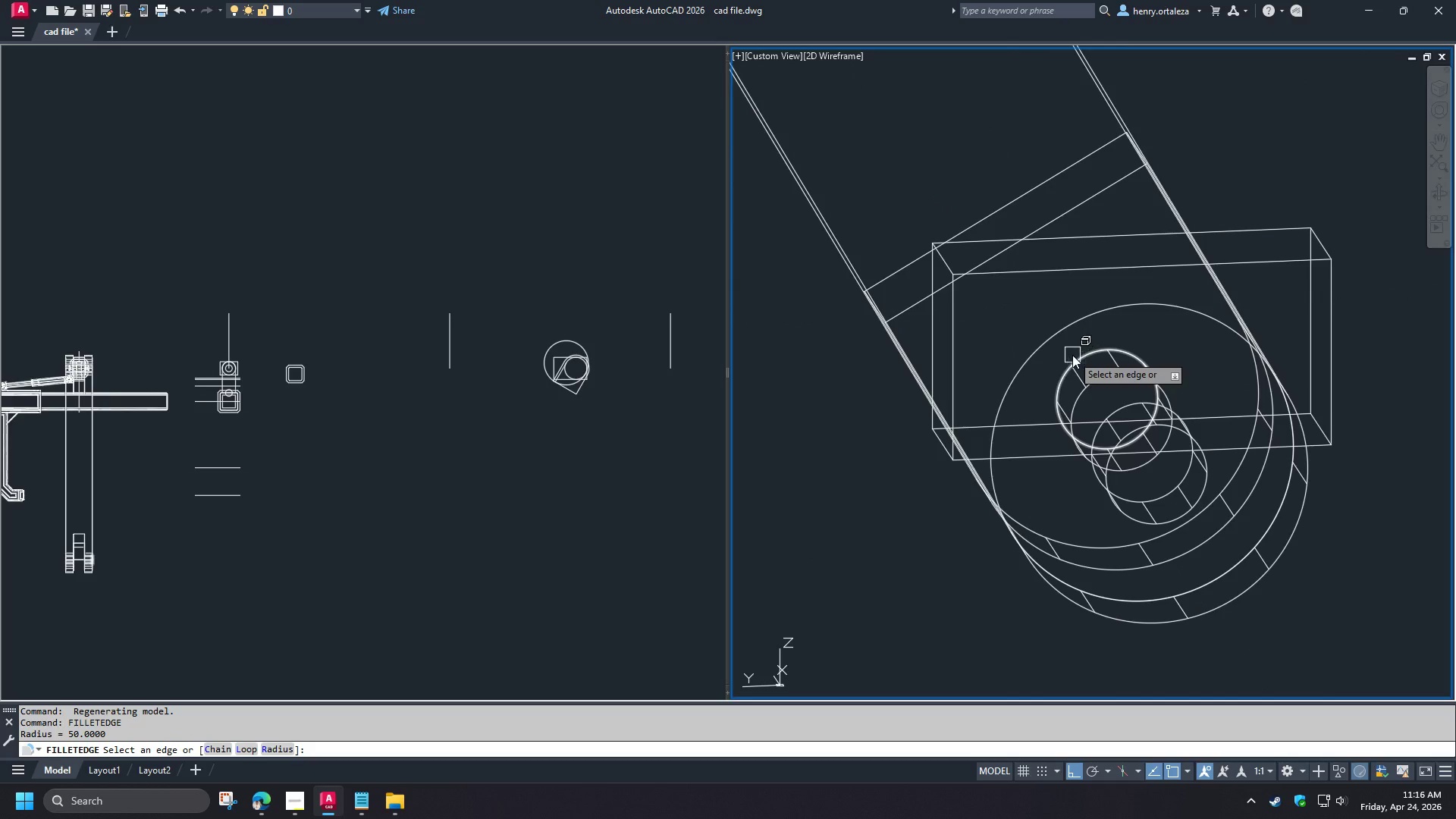 
key(R)
 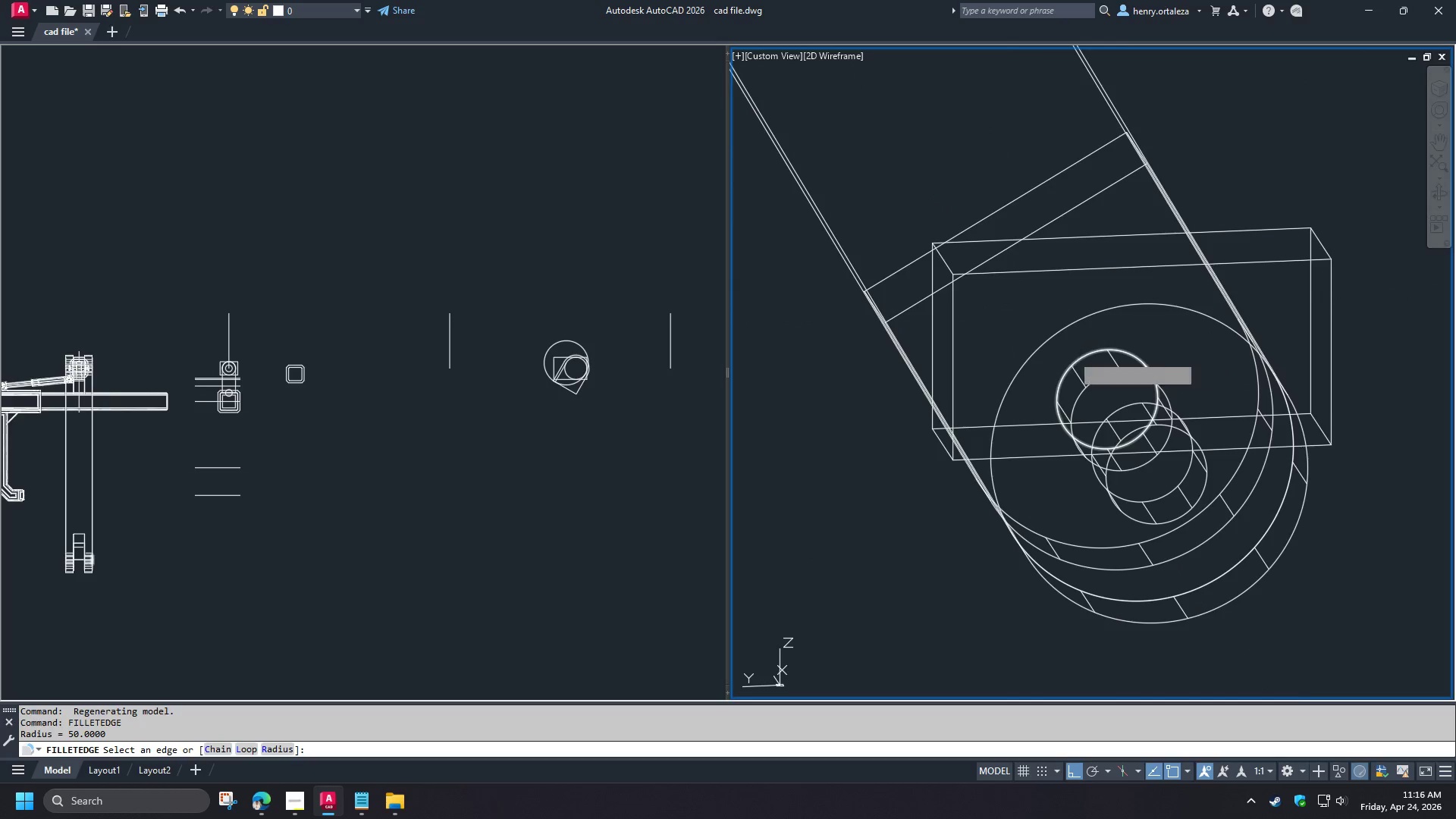 
key(Space)
 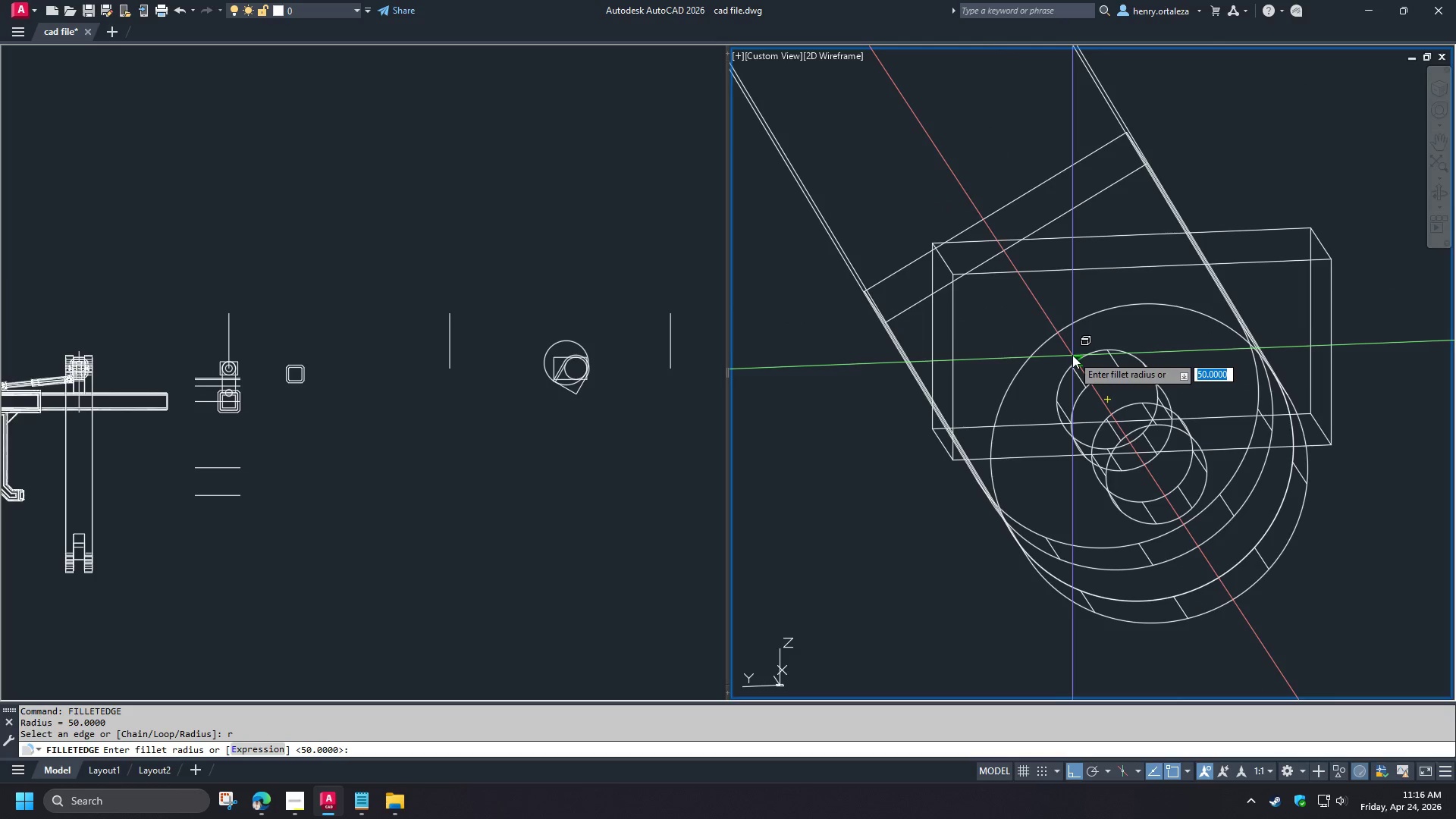 
key(Numpad7)
 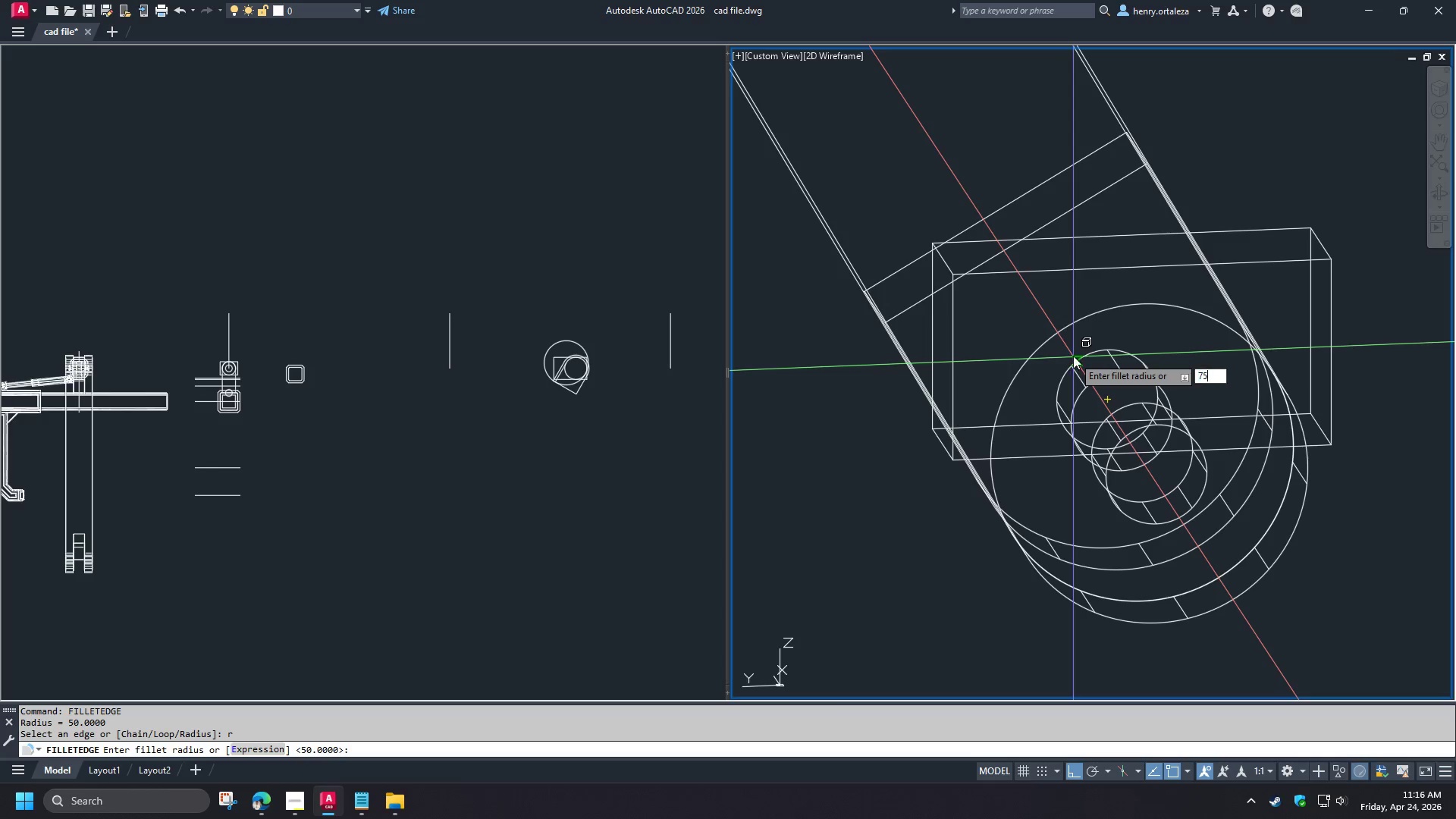 
key(Numpad5)
 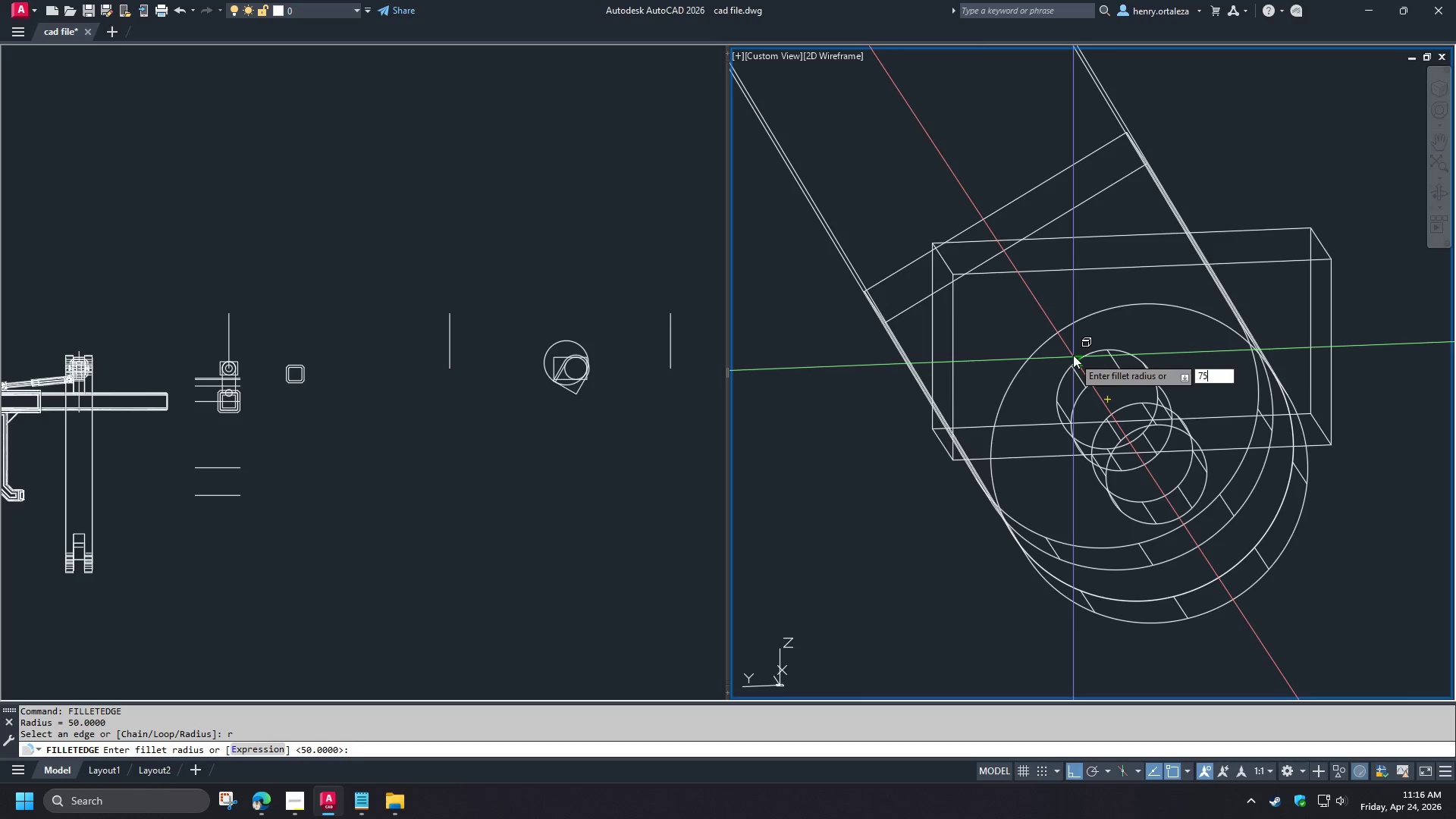 
key(NumpadEnter)
 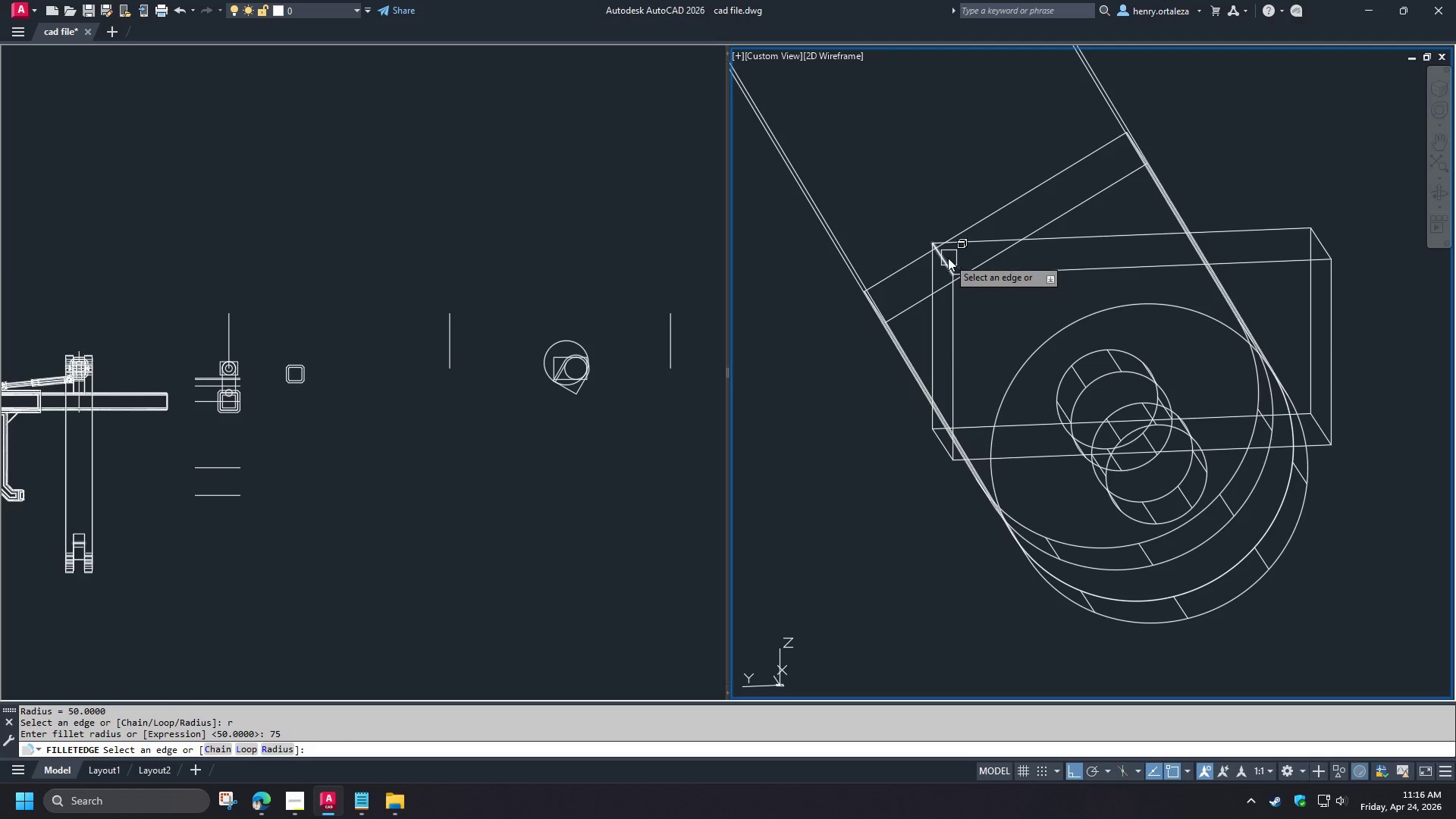 
left_click([948, 259])
 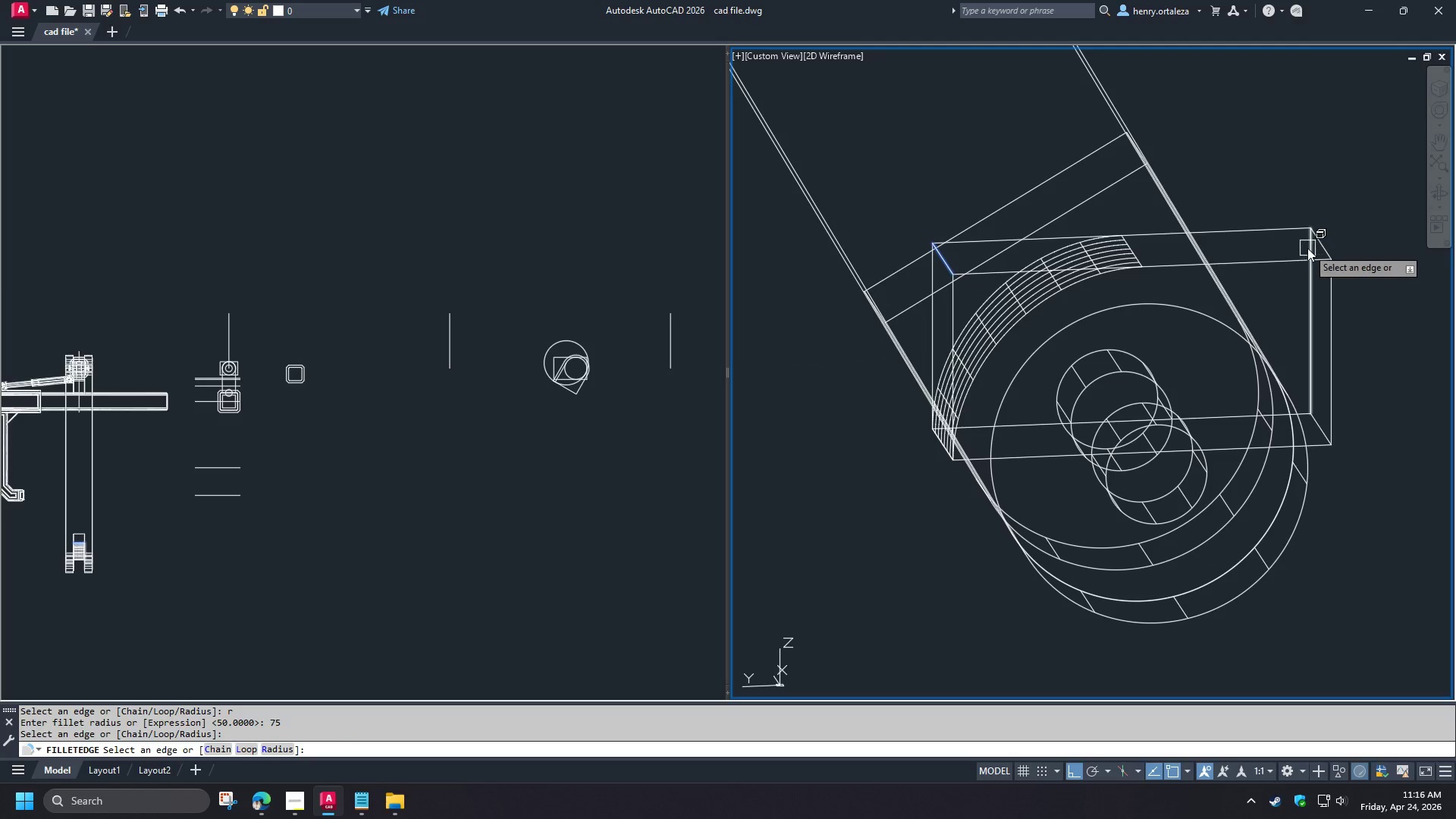 
left_click([1323, 246])
 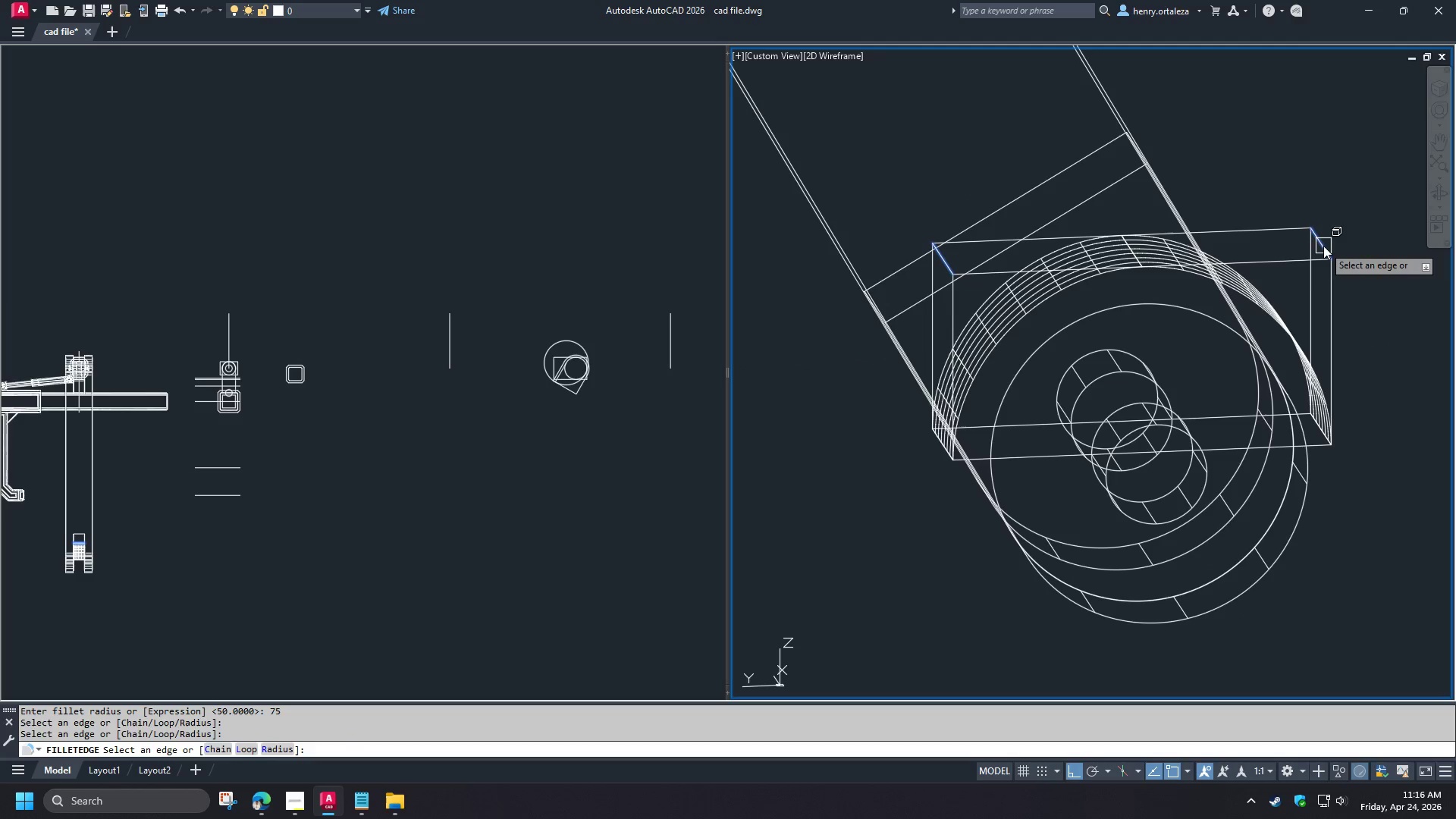 
key(Space)
 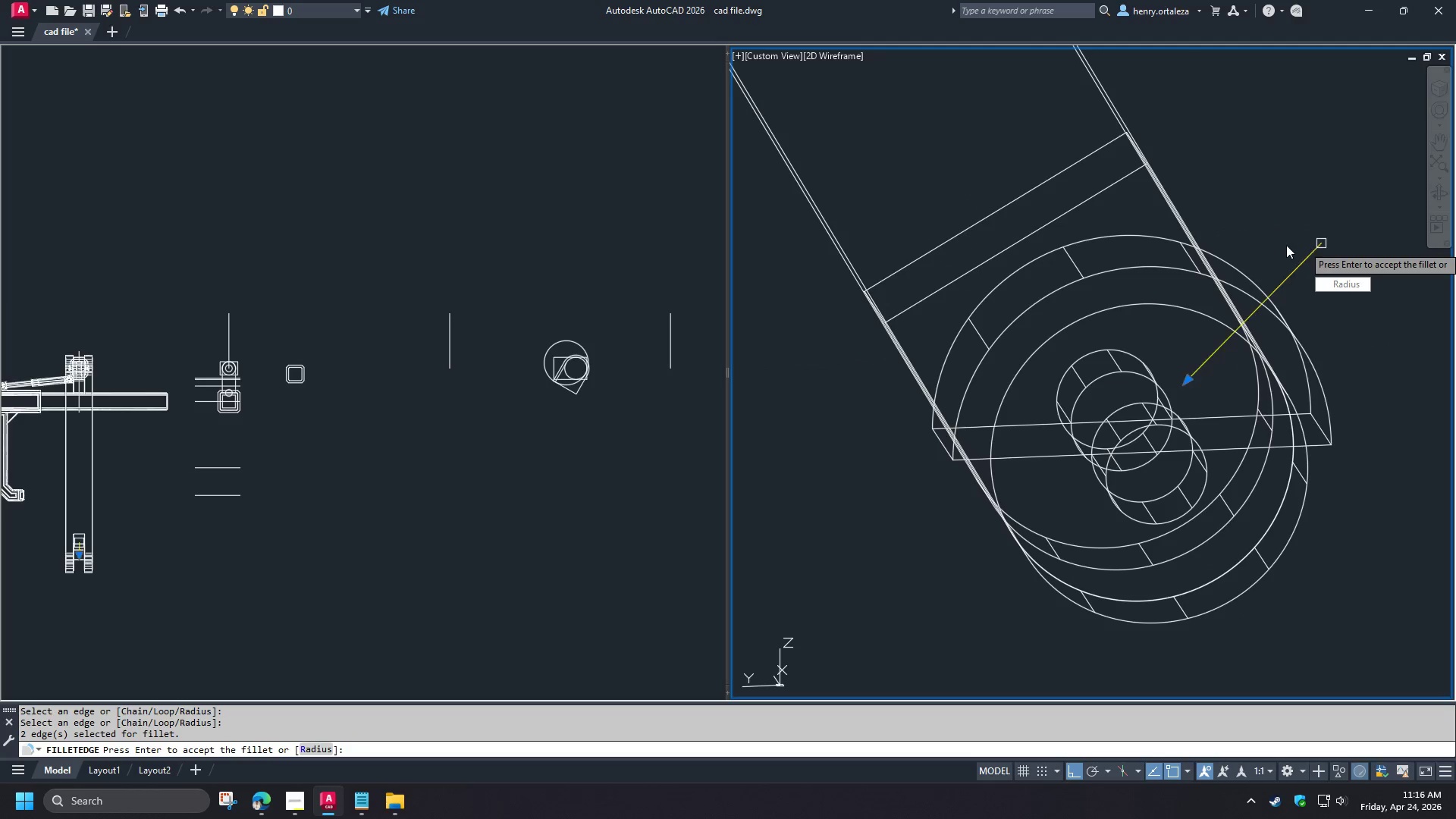 
key(Space)
 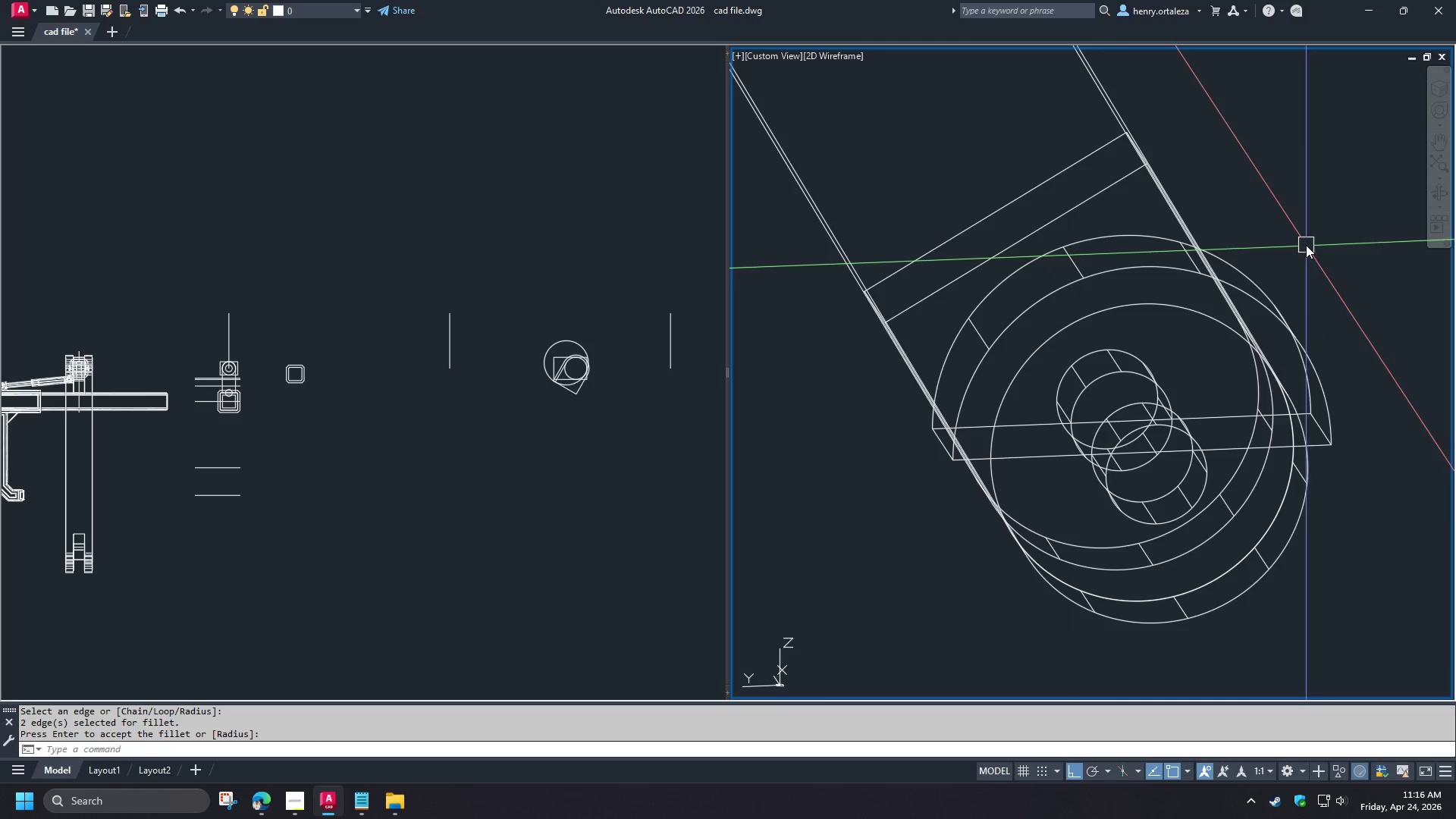 
hold_key(key=ShiftLeft, duration=1.5)
 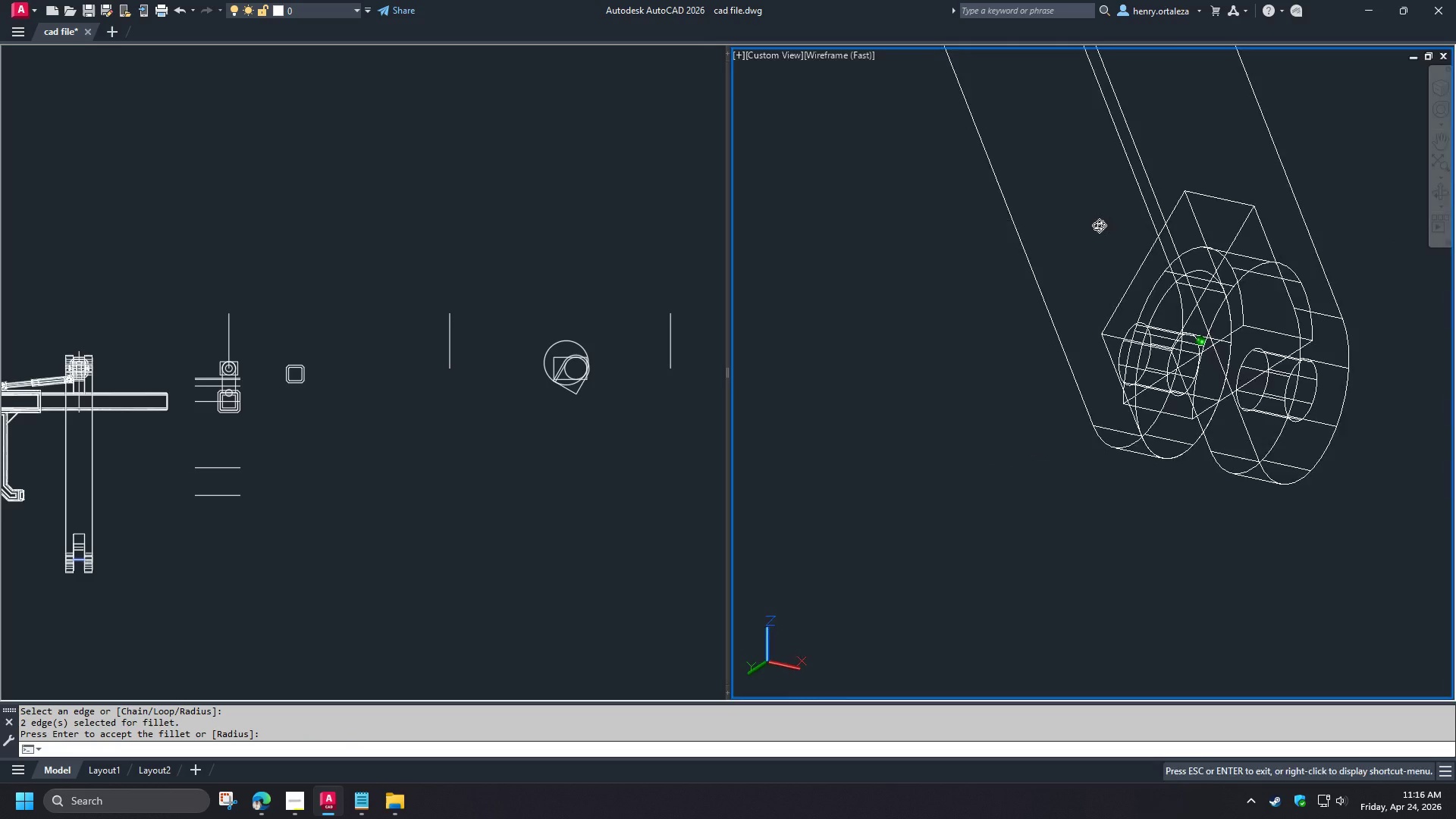 
scroll: coordinate [1305, 245], scroll_direction: down, amount: 1.0
 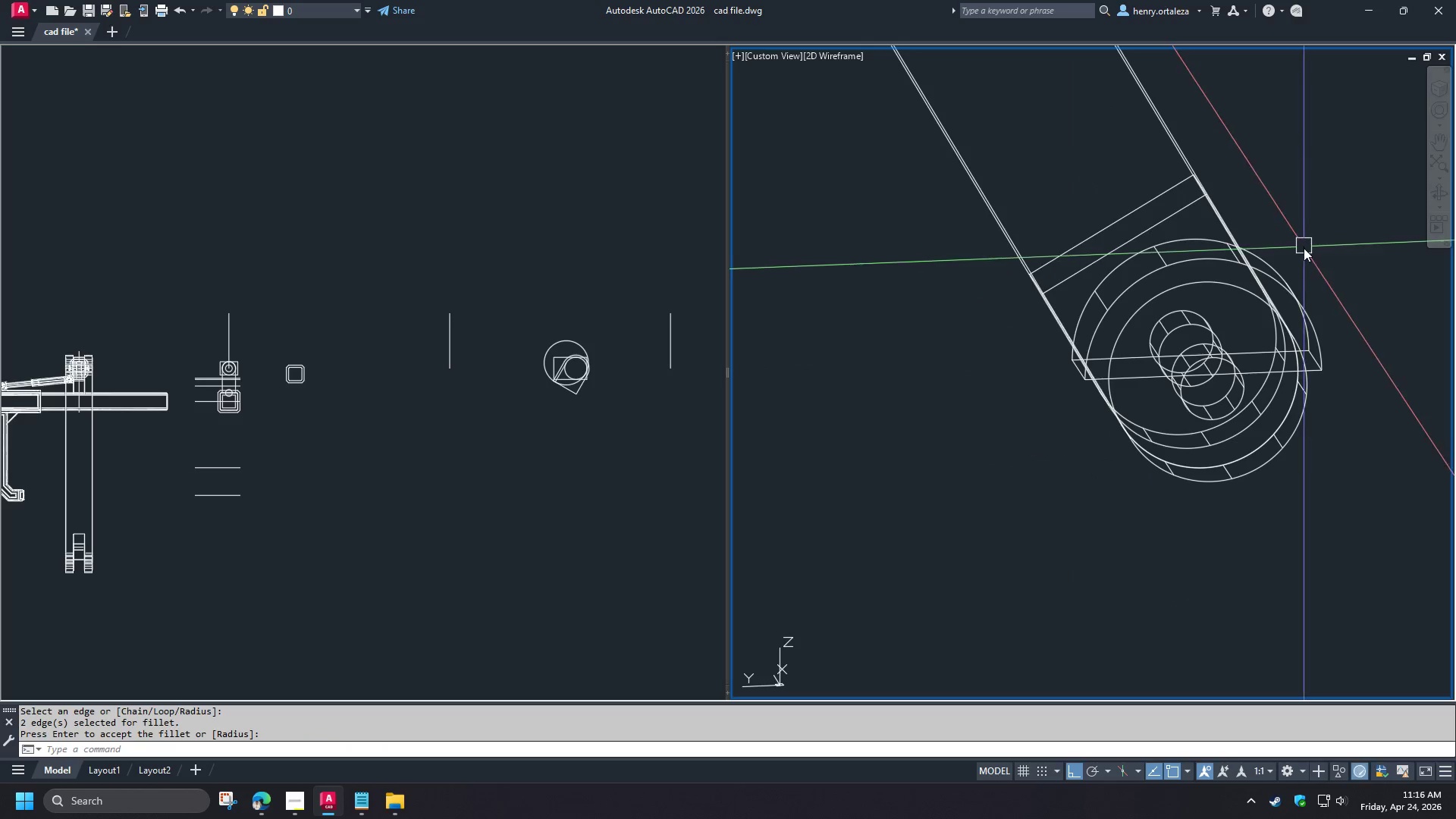 
hold_key(key=ShiftLeft, duration=0.7)
 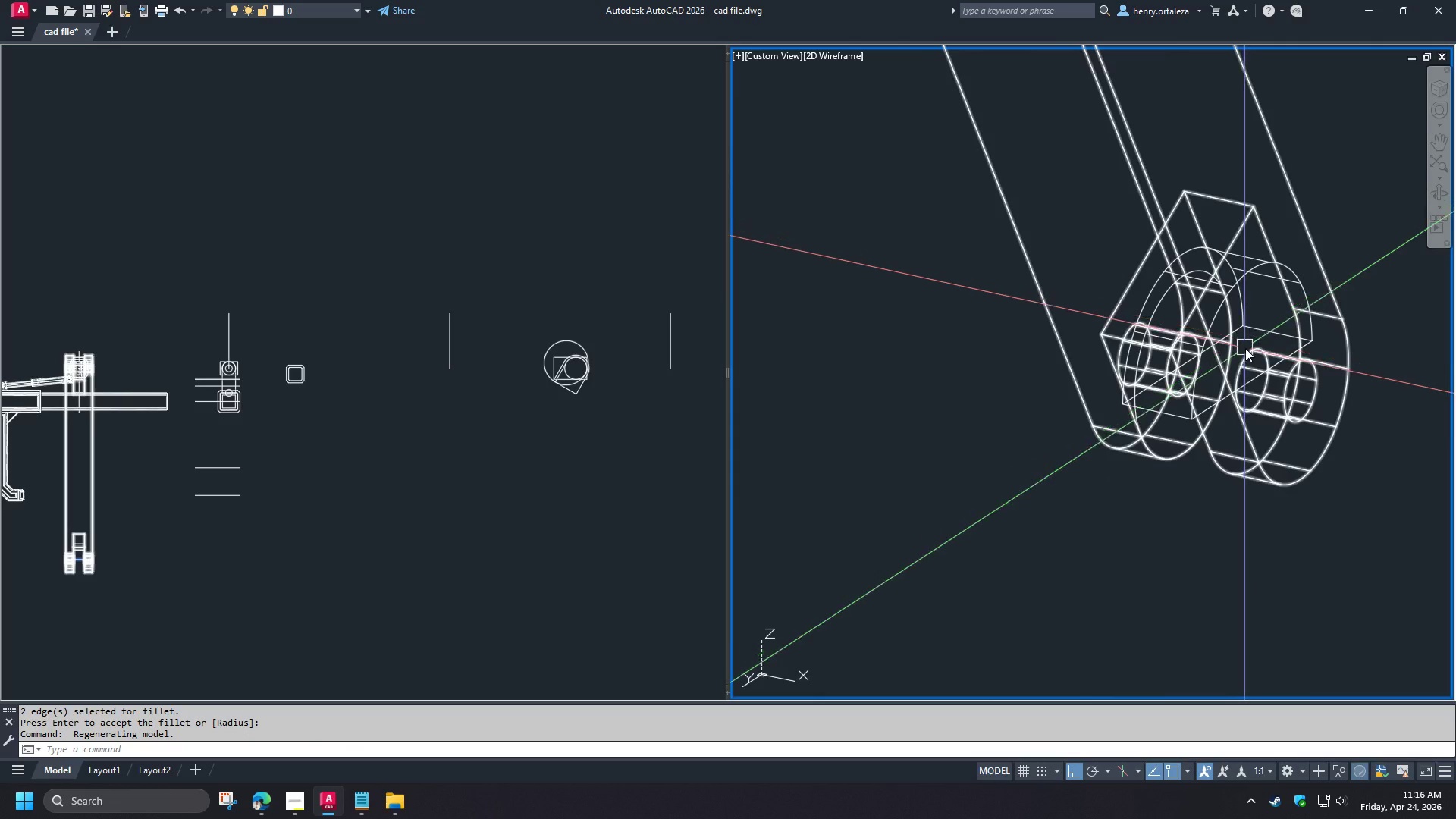 
hold_key(key=ControlLeft, duration=1.5)
 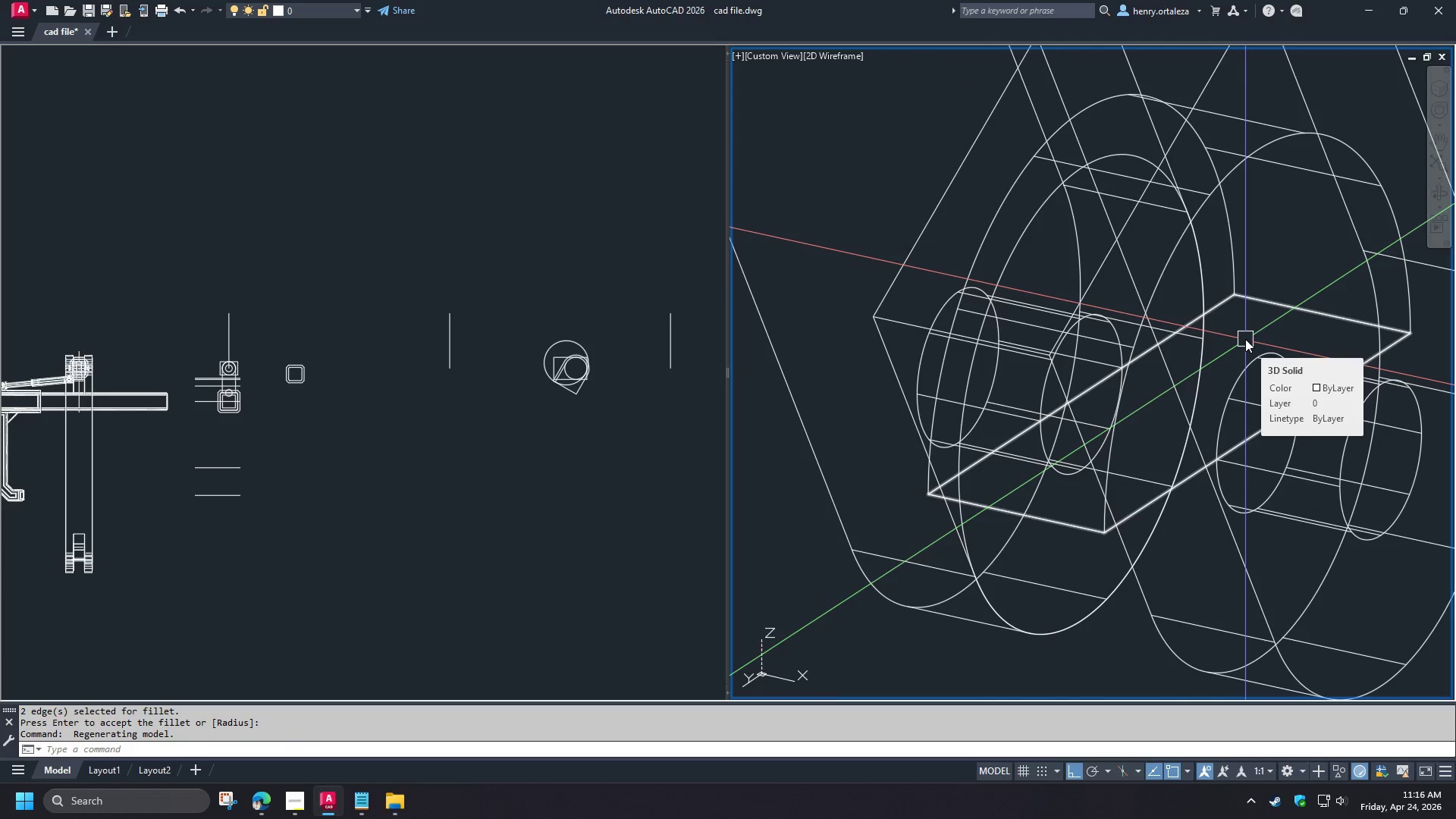 
scroll: coordinate [1246, 343], scroll_direction: up, amount: 2.0
 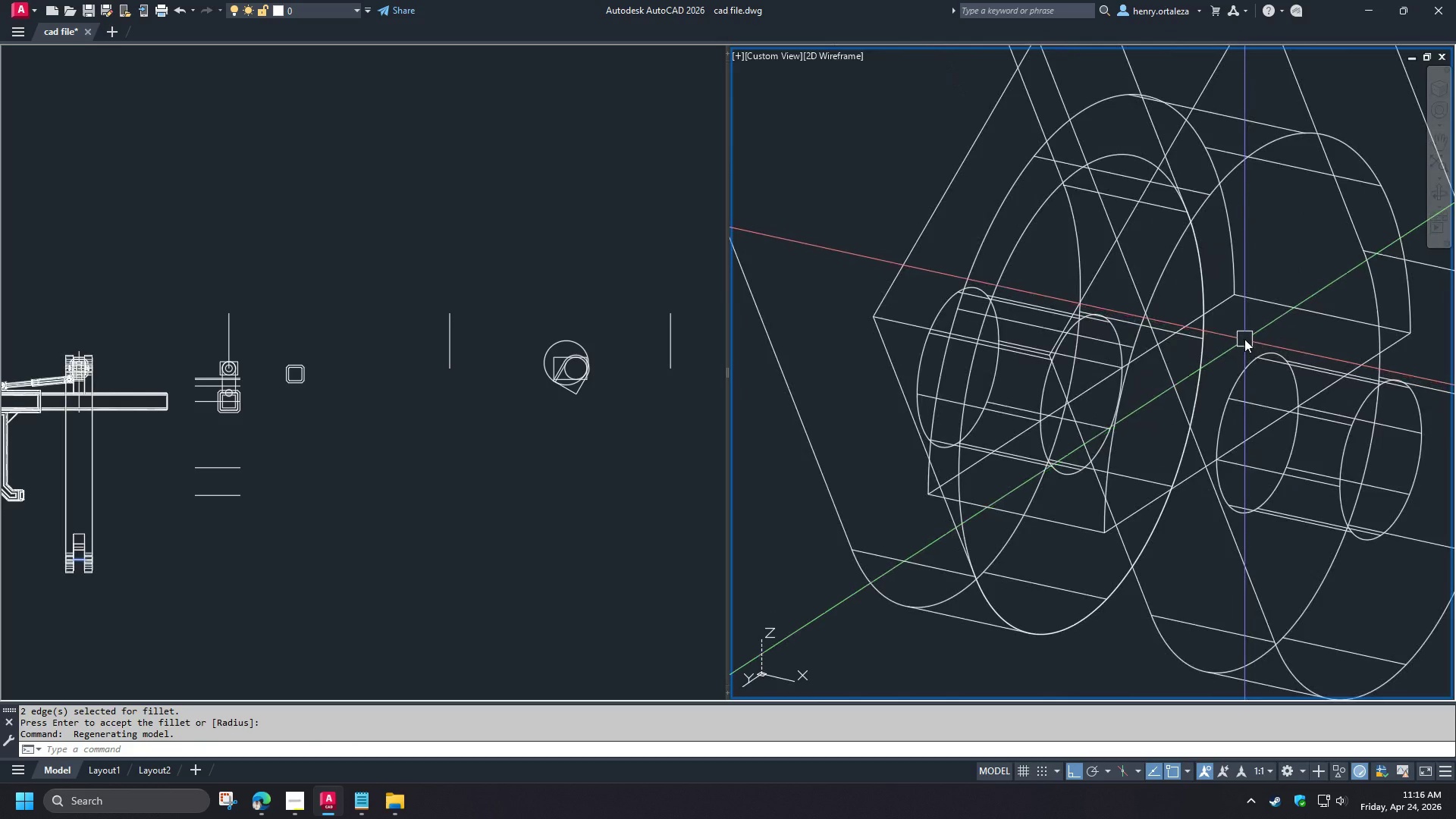 
hold_key(key=ControlLeft, duration=1.53)
left_click([1245, 339])
 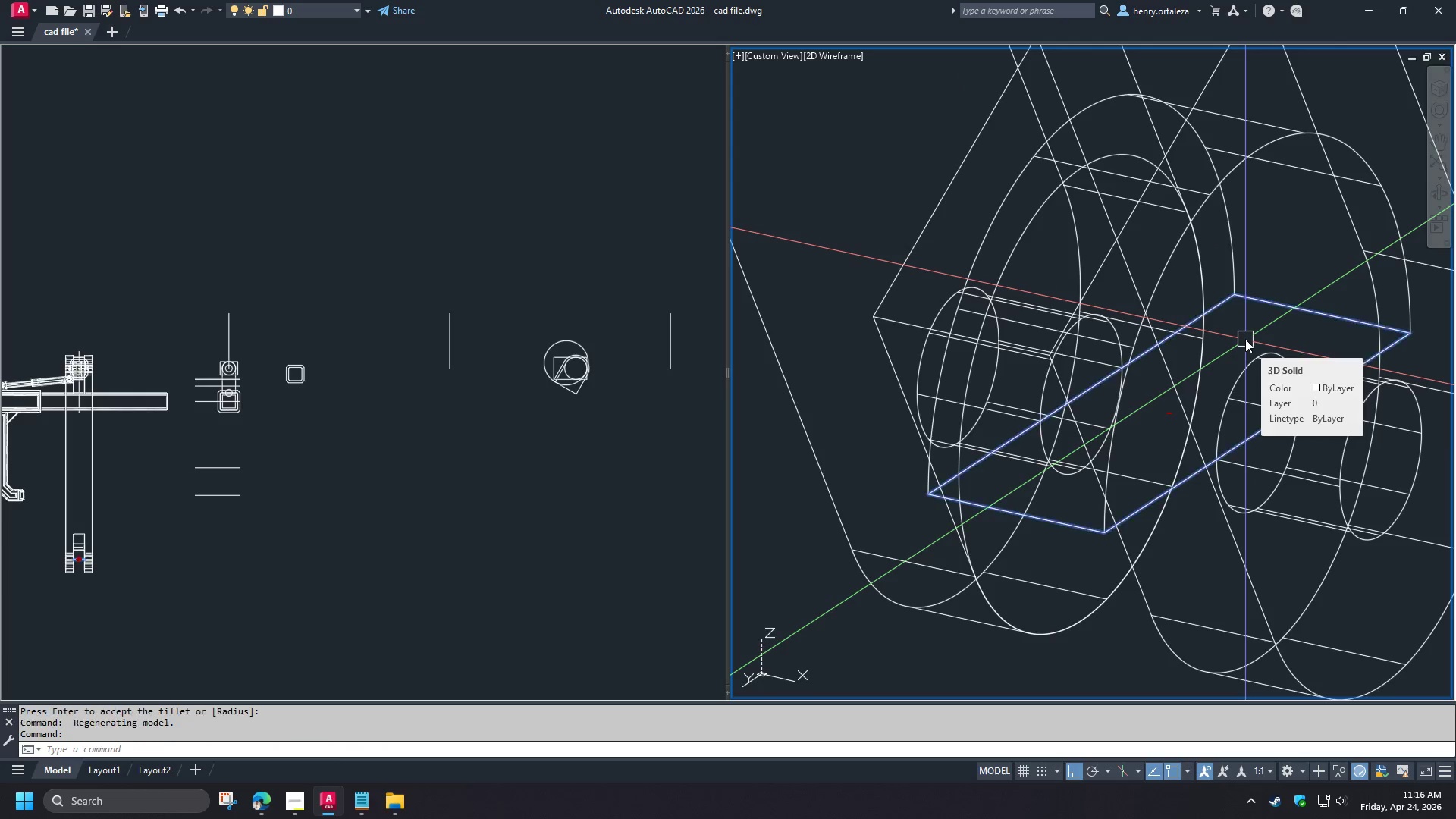 
key(Control+ControlLeft)
 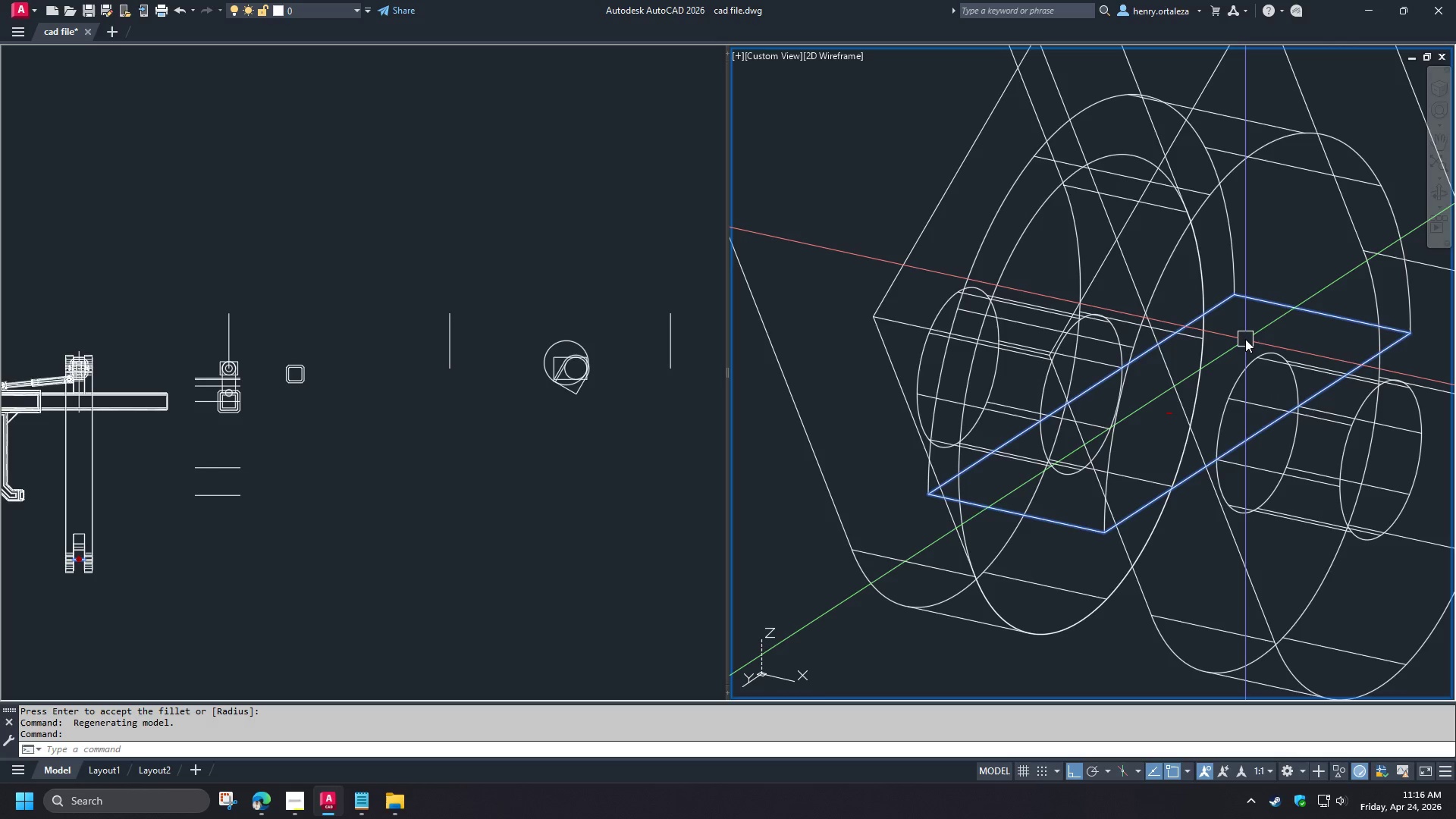 
key(Control+ControlLeft)
 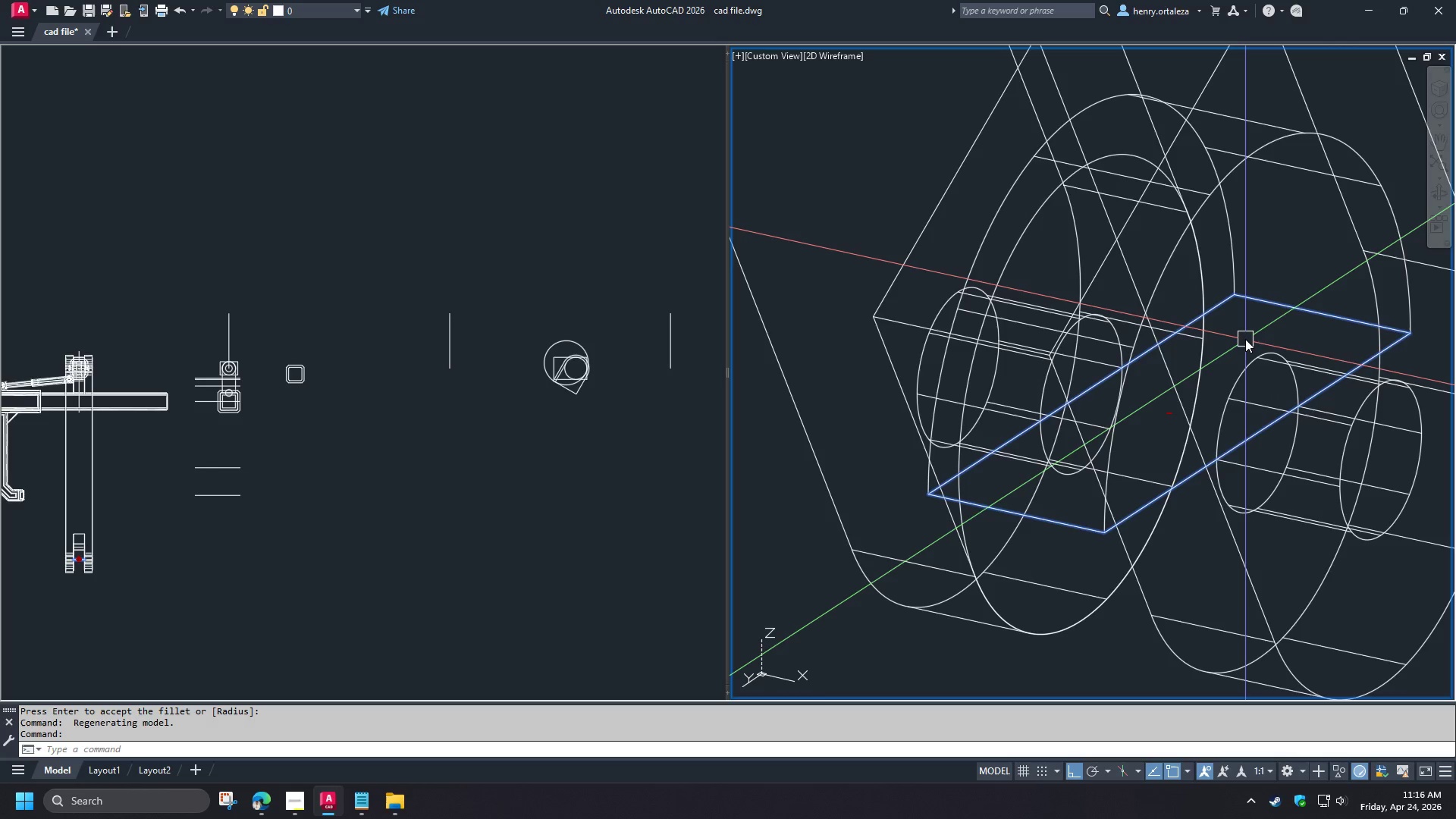 
key(Control+ControlLeft)
 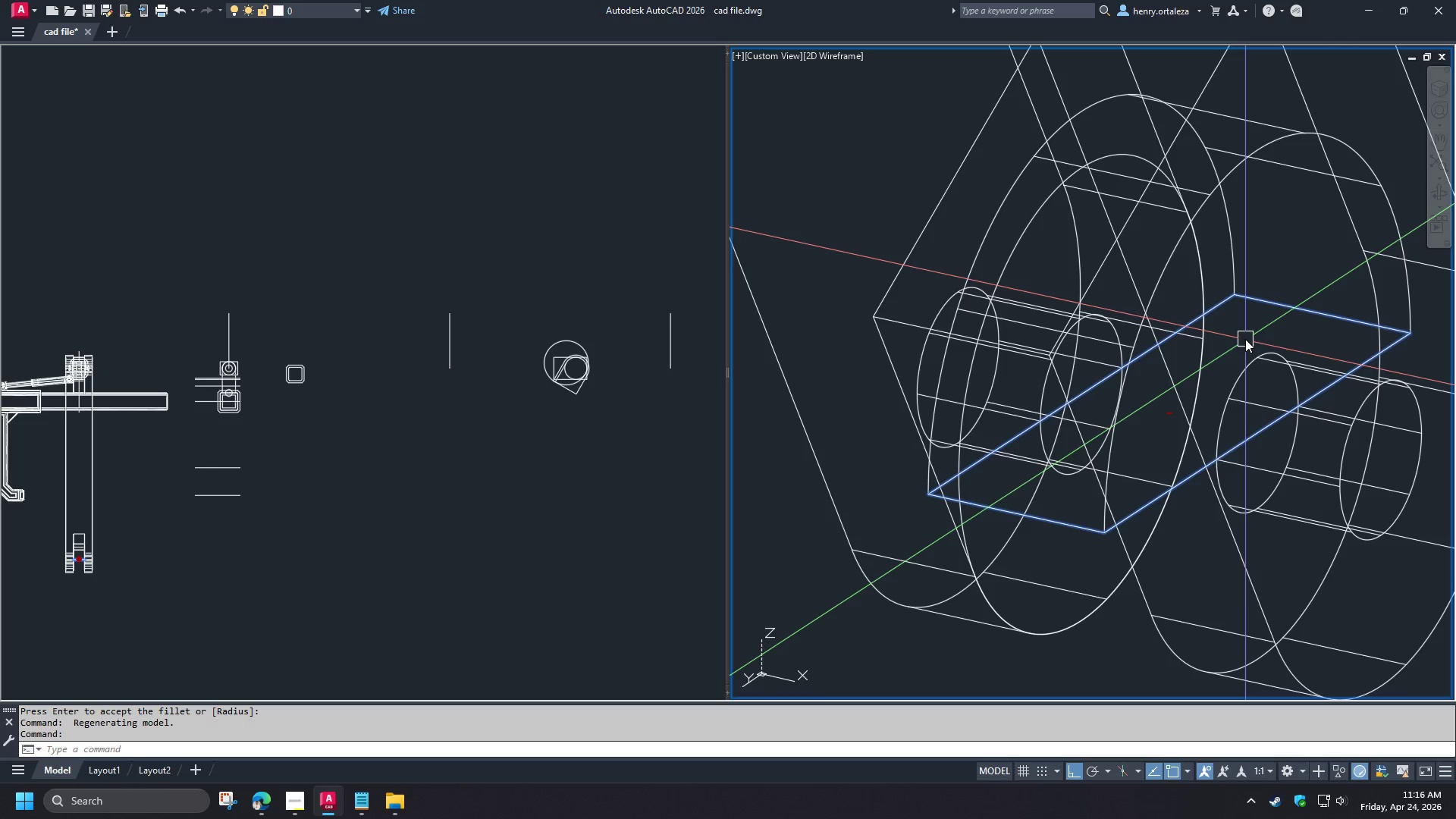 
key(Control+ControlLeft)
 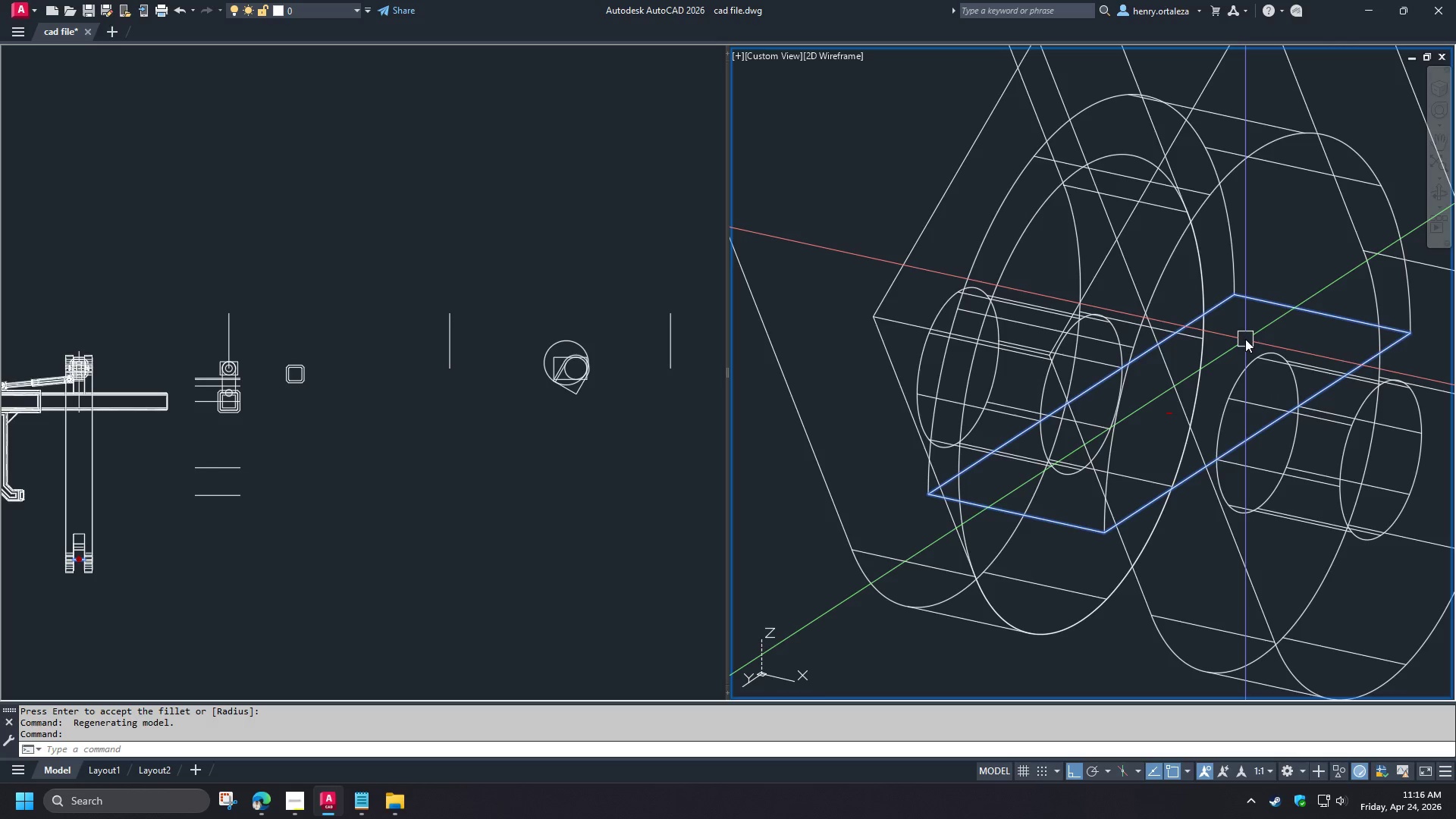 
key(Control+ControlLeft)
 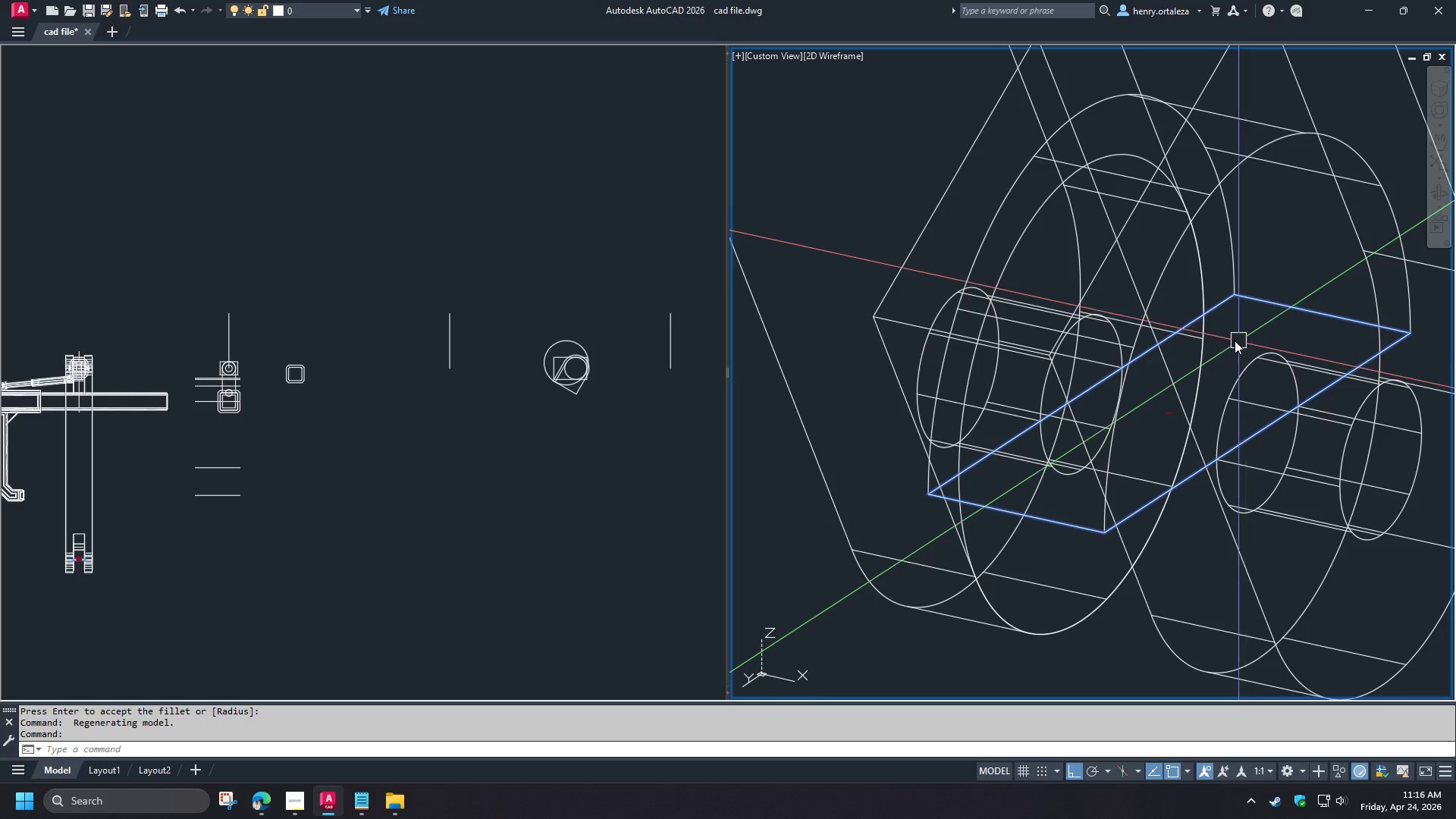 
scroll: coordinate [1232, 341], scroll_direction: down, amount: 1.0
 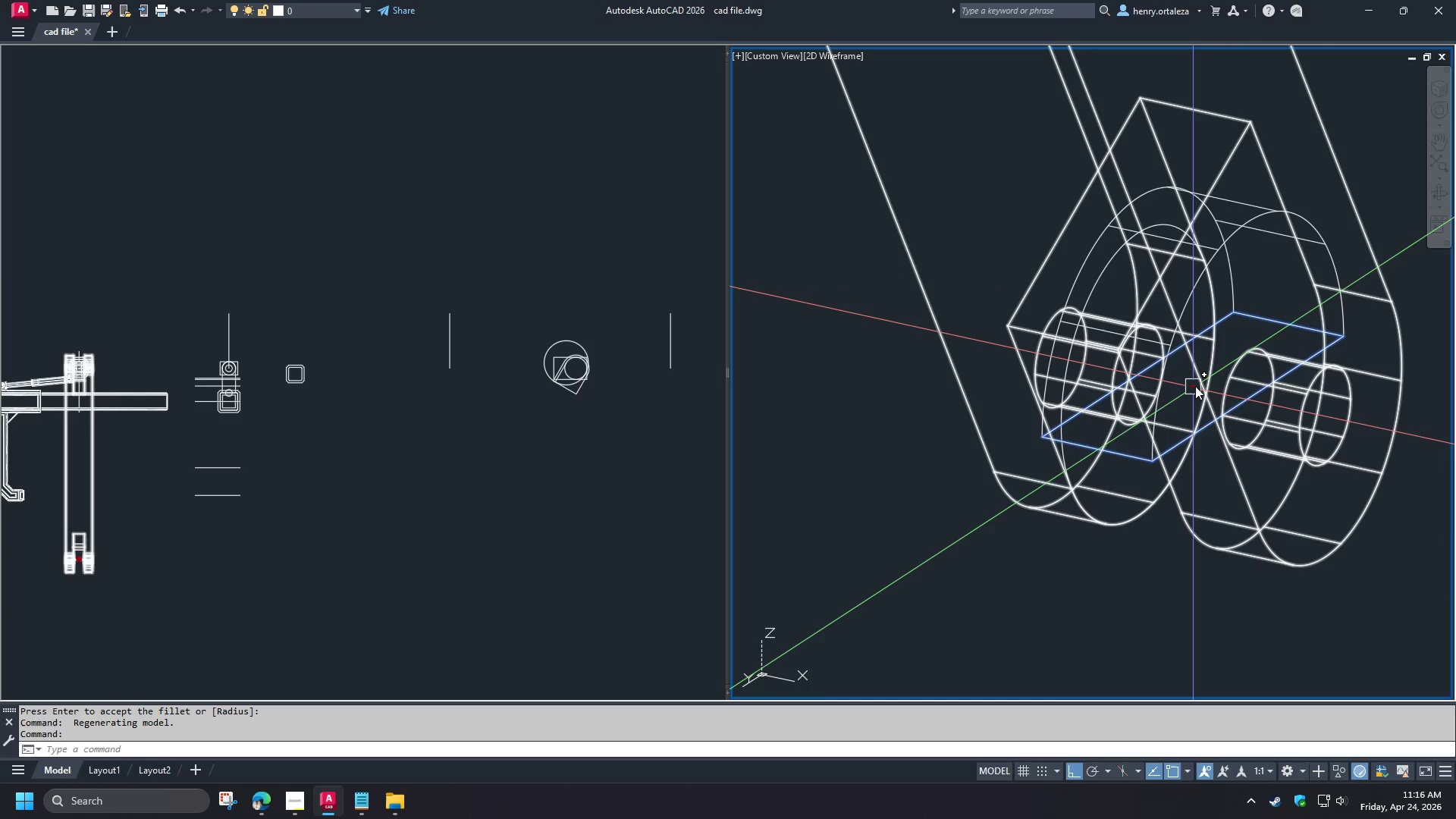 
left_click([1194, 386])
 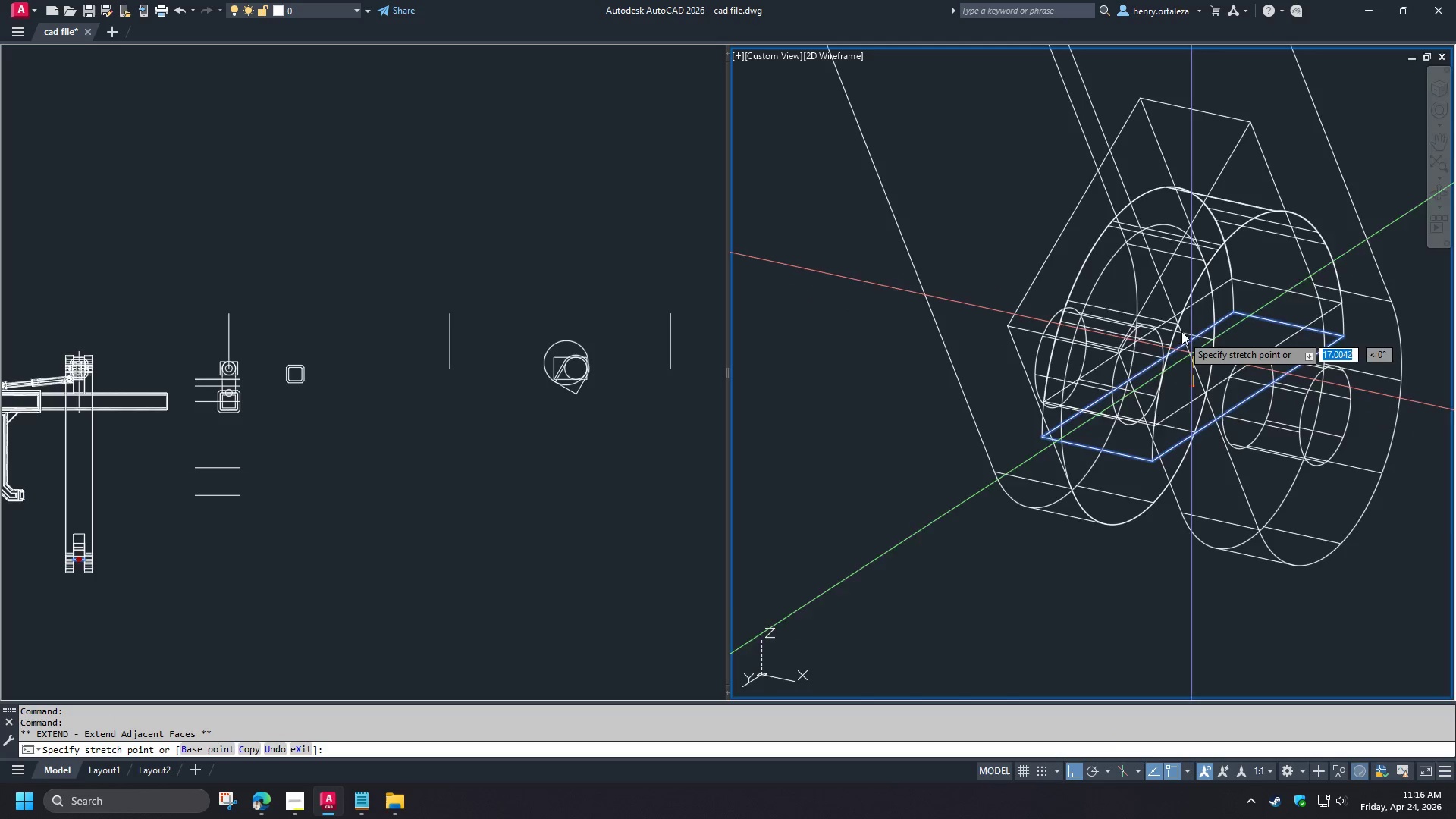 
scroll: coordinate [1181, 327], scroll_direction: down, amount: 3.0
 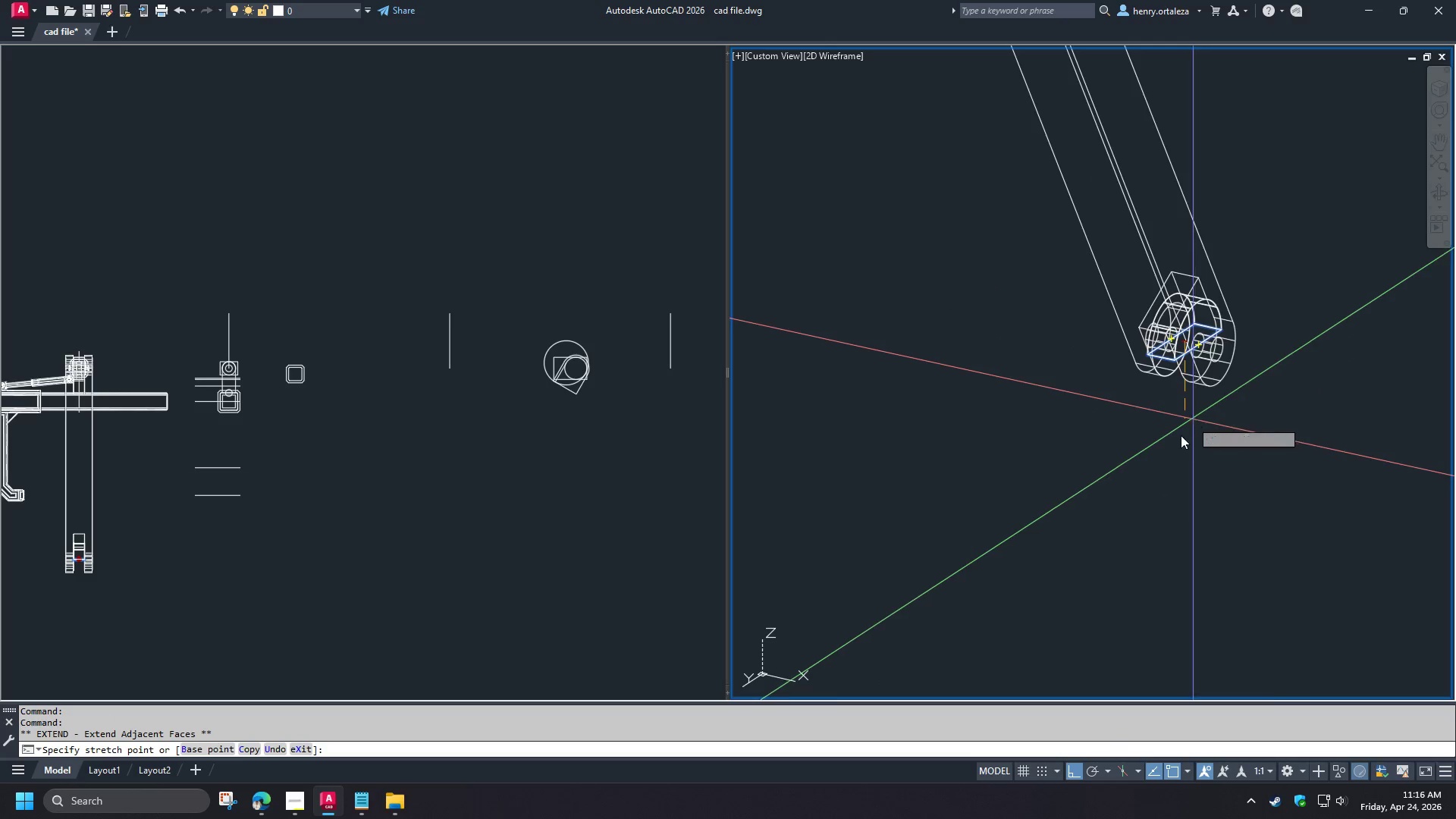 
hold_key(key=ShiftLeft, duration=0.92)
 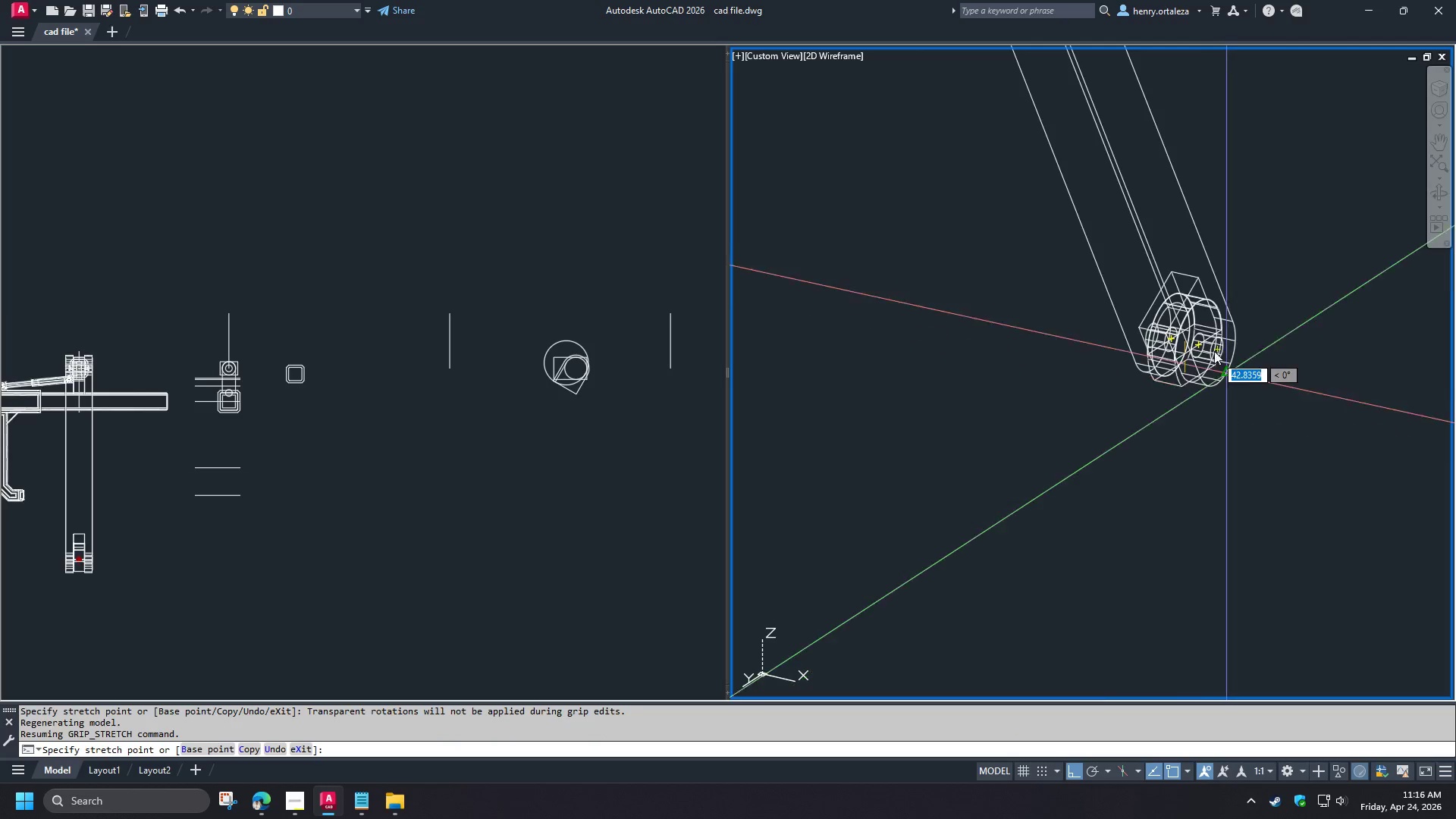 
key(Escape)
 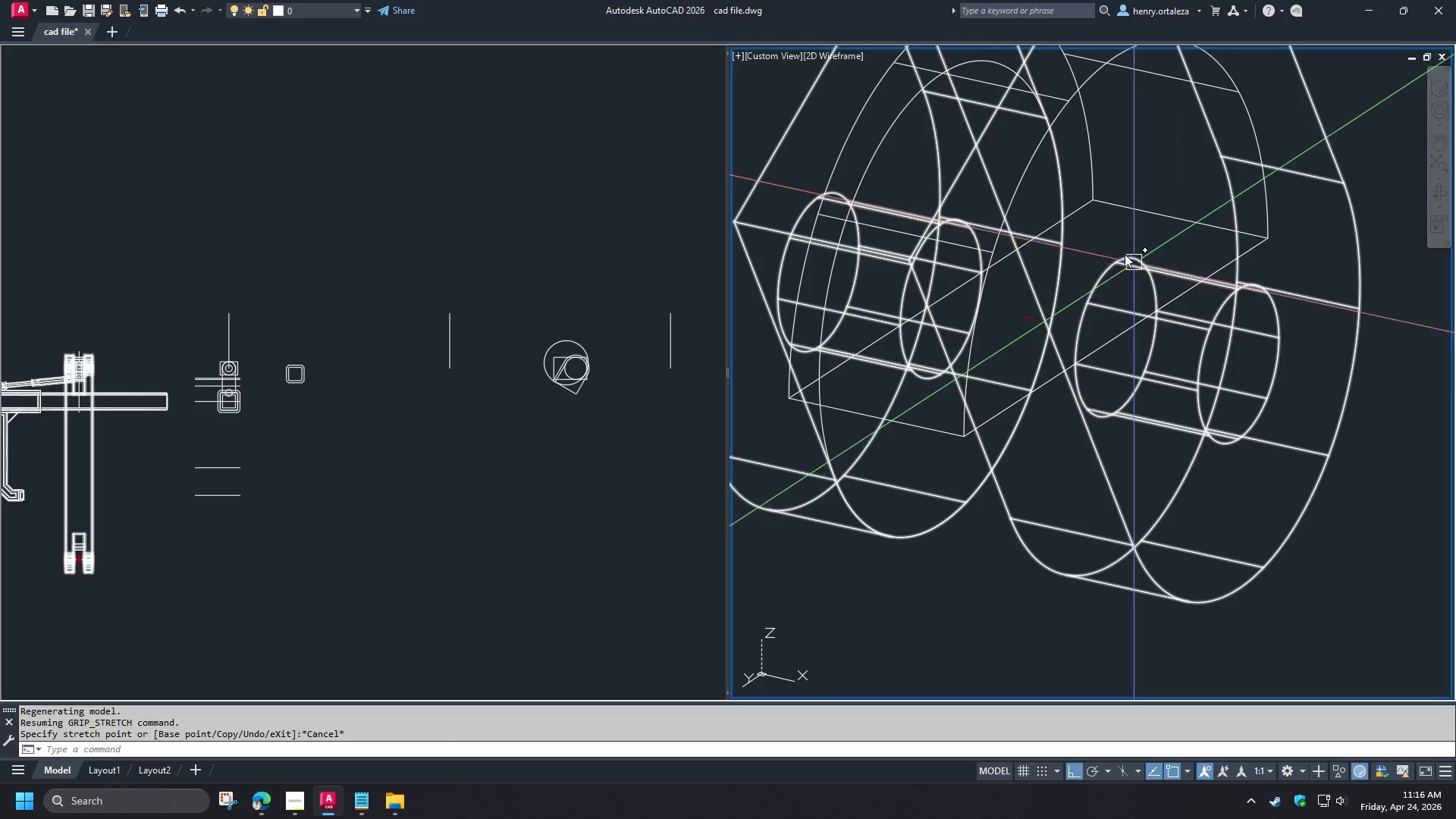 
scroll: coordinate [1211, 346], scroll_direction: up, amount: 4.0
 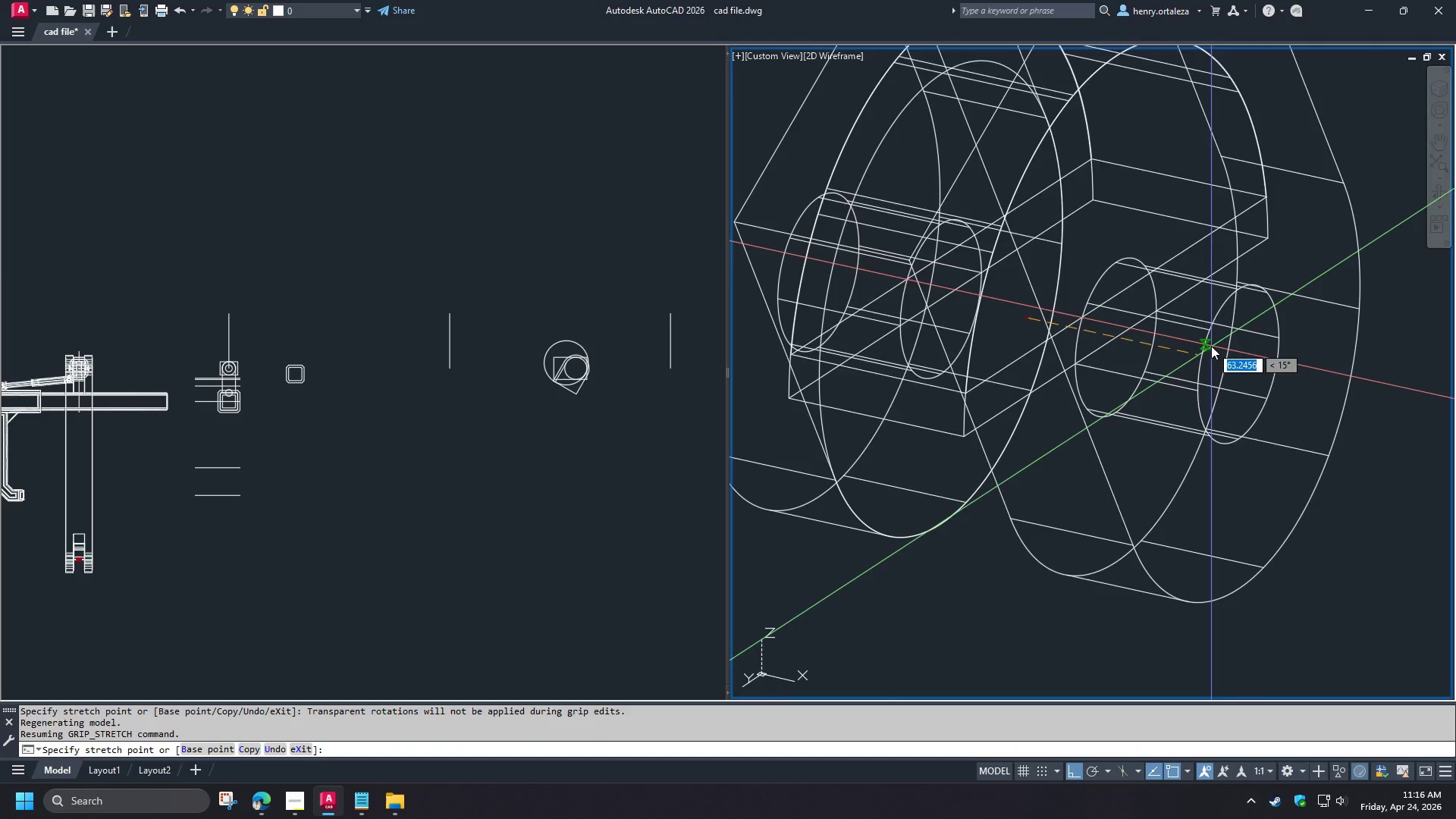 
key(Escape)
type(rec end )
 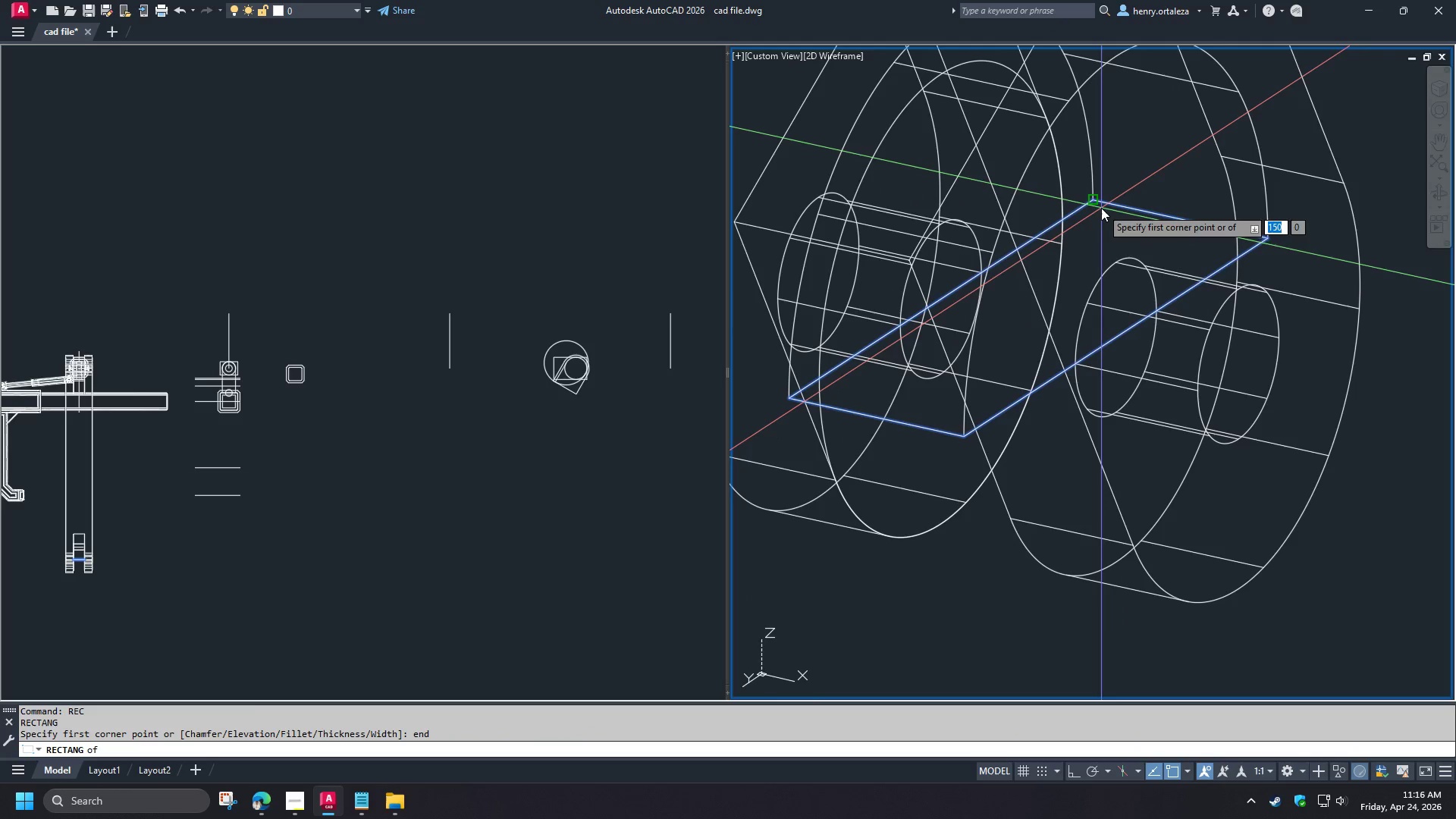 
left_click([1101, 208])
 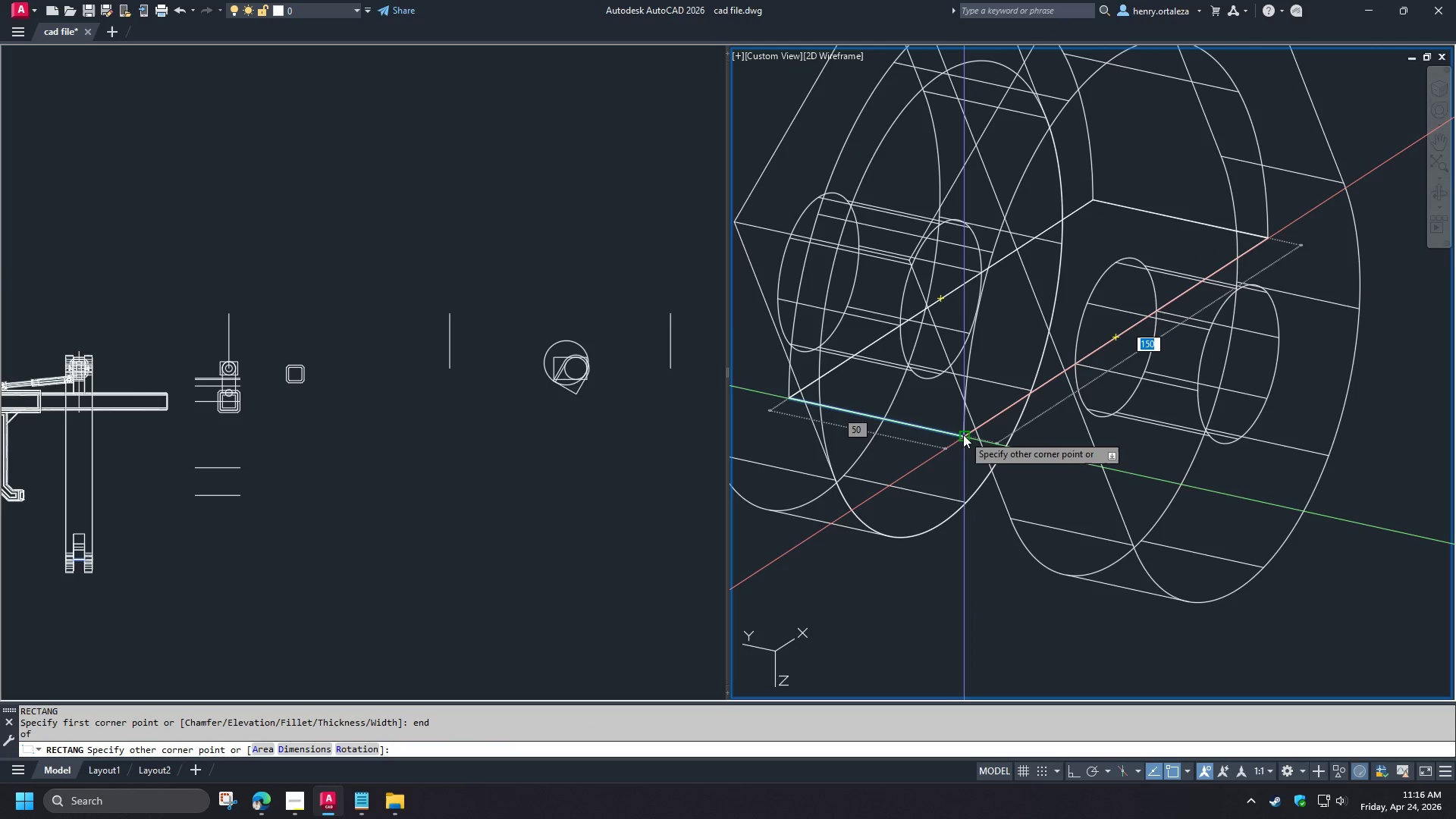 
left_click([963, 435])
 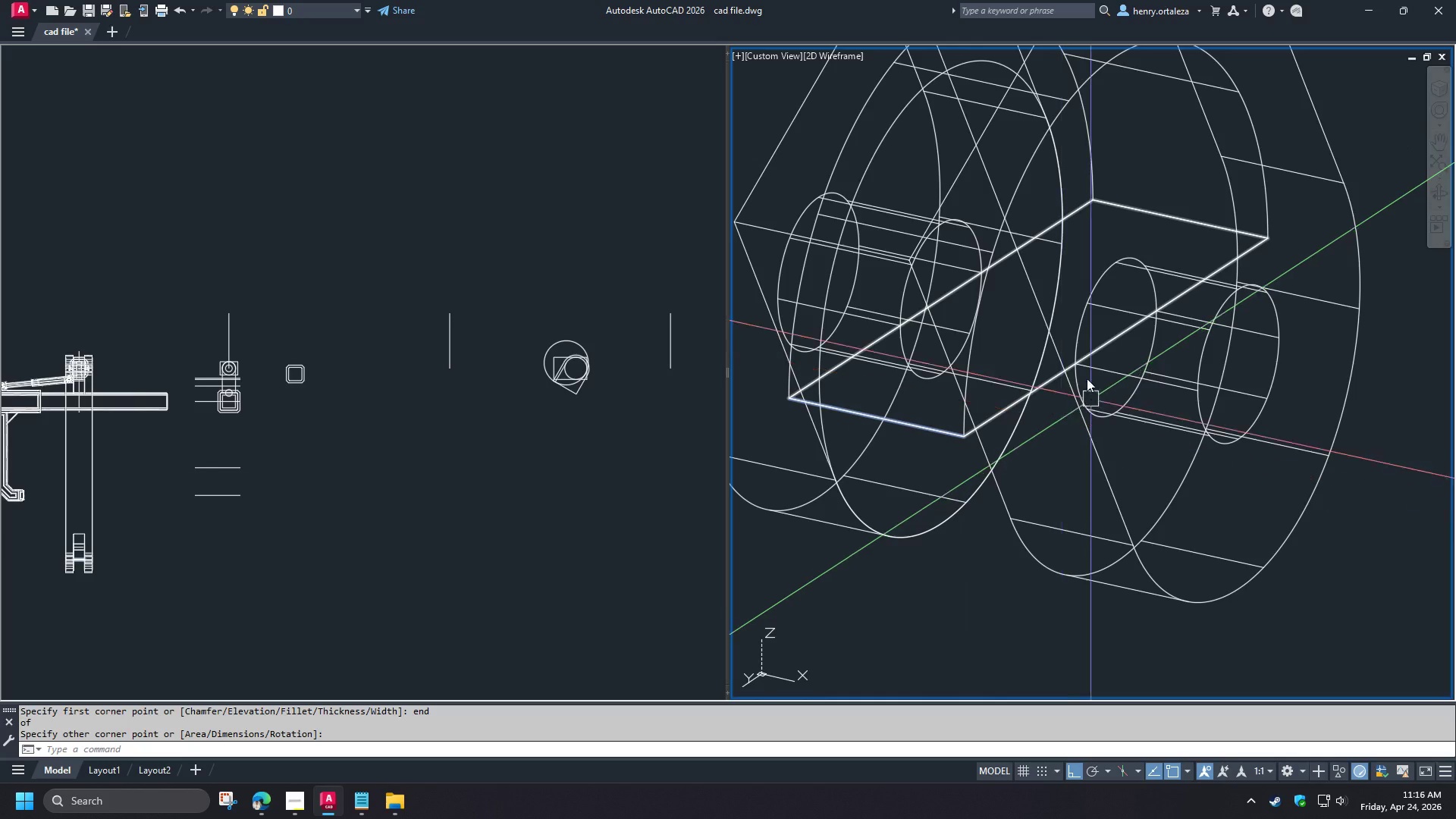 
type(ext )
 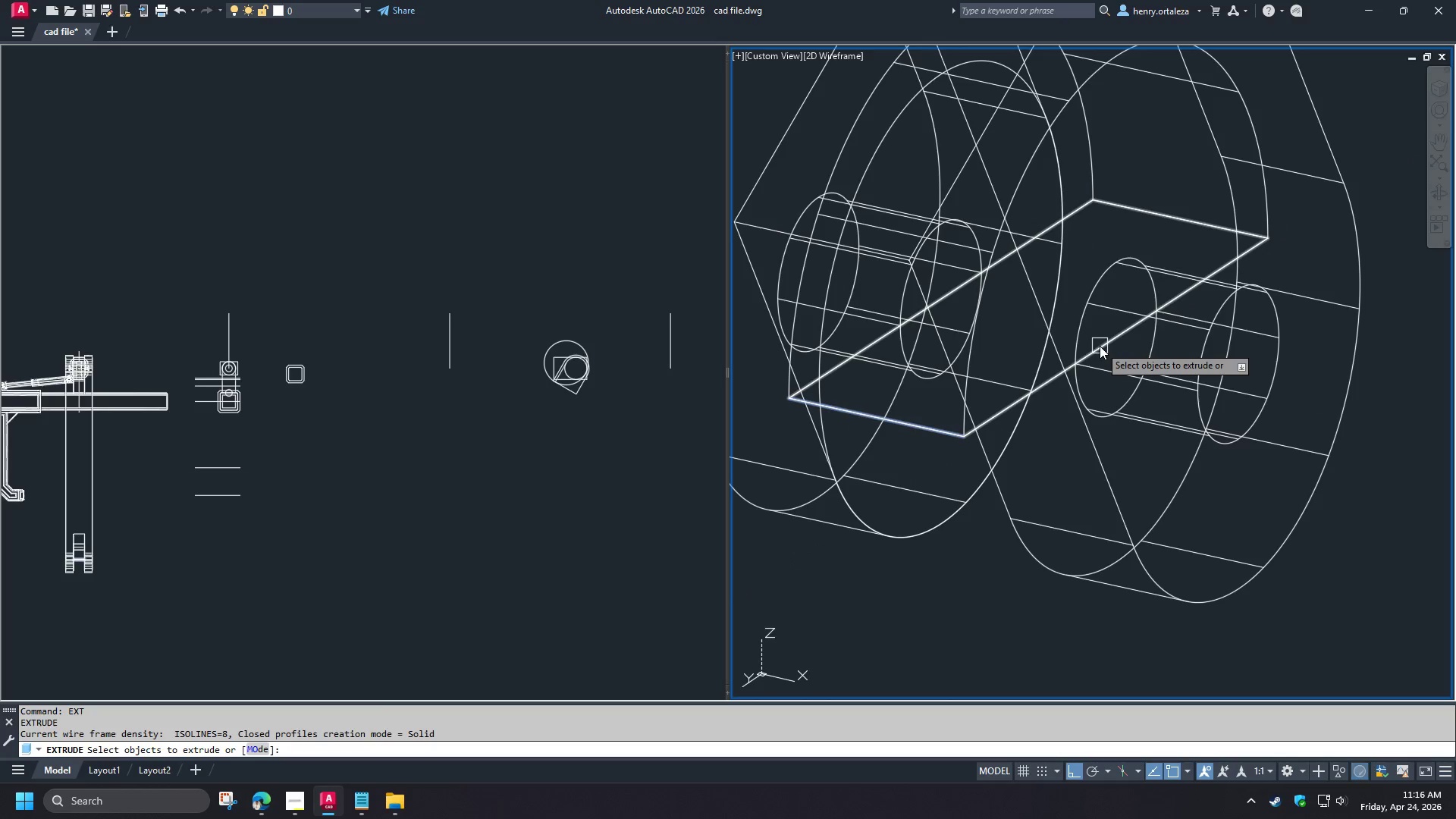 
left_click([1100, 346])
 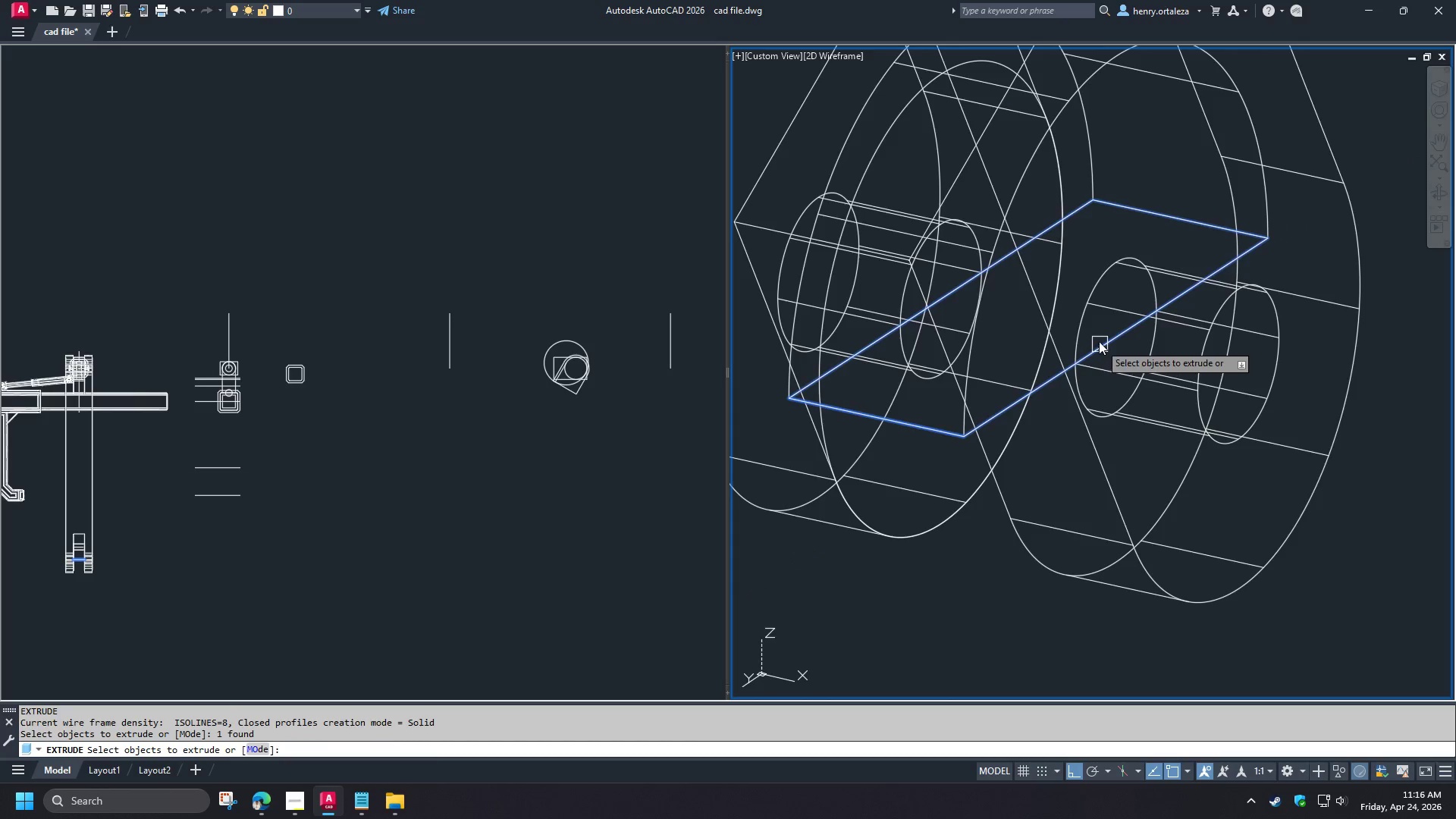 
key(Space)
 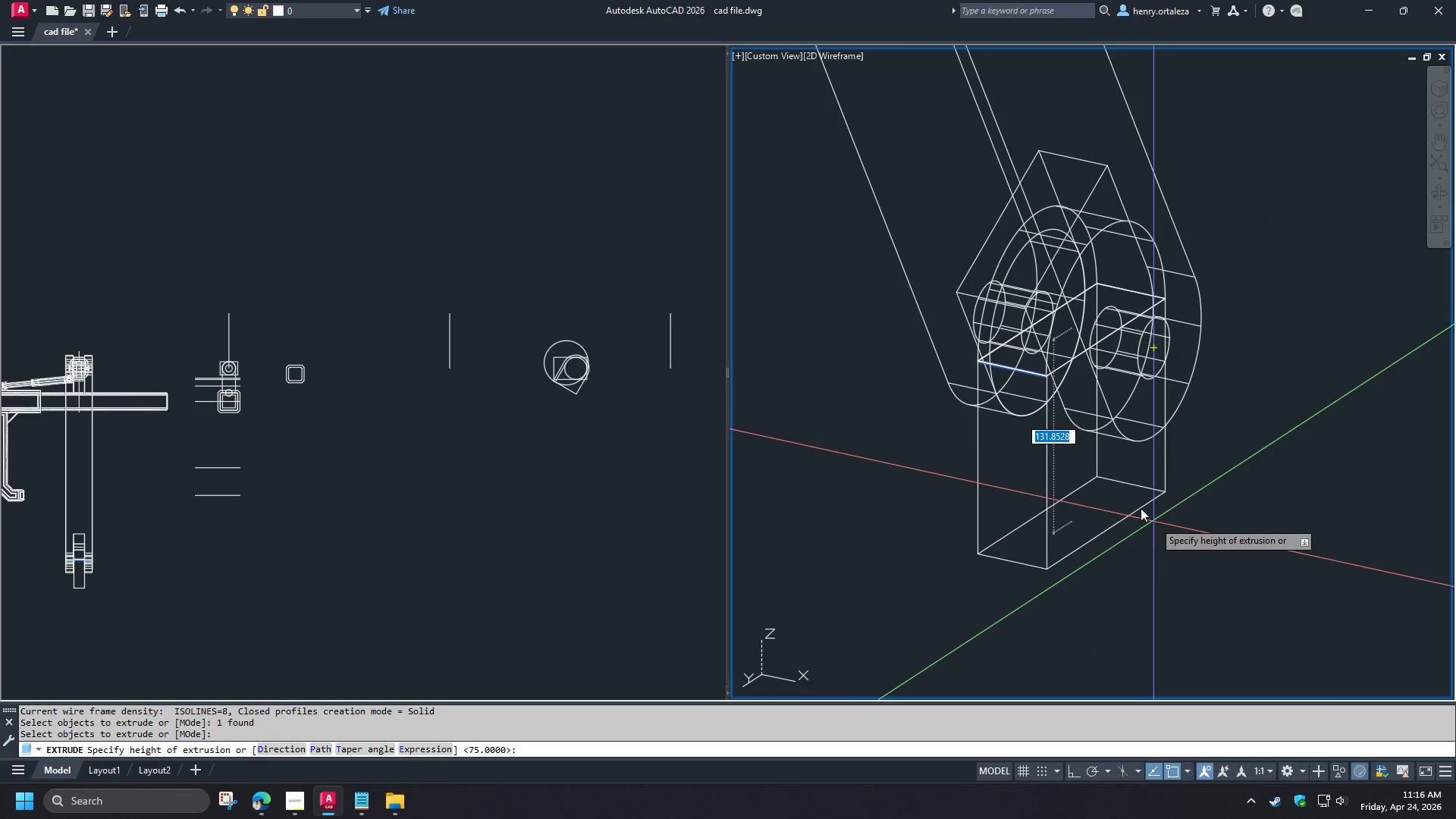 
scroll: coordinate [1099, 336], scroll_direction: down, amount: 2.0
 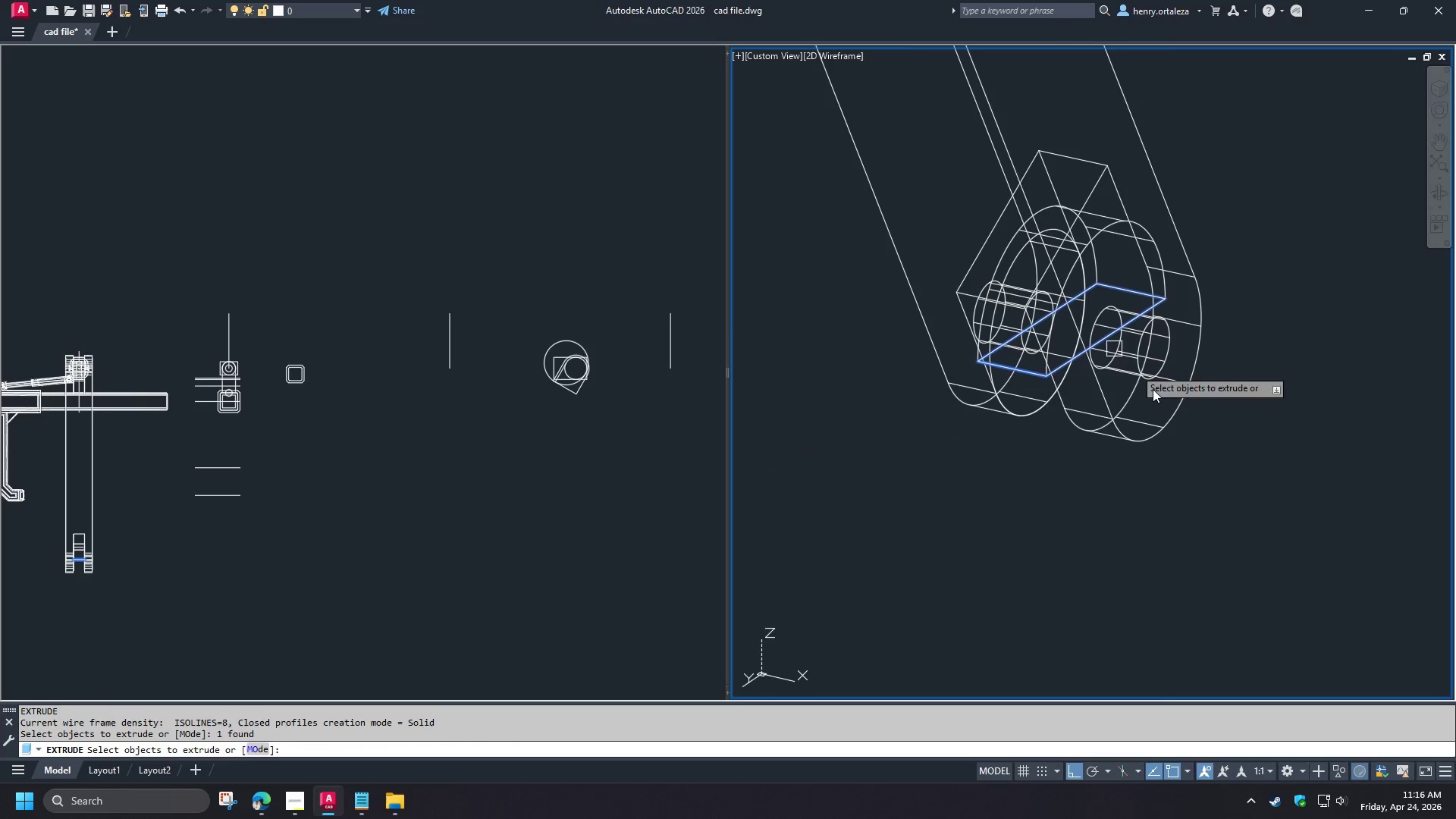 
hold_key(key=ShiftLeft, duration=1.52)
 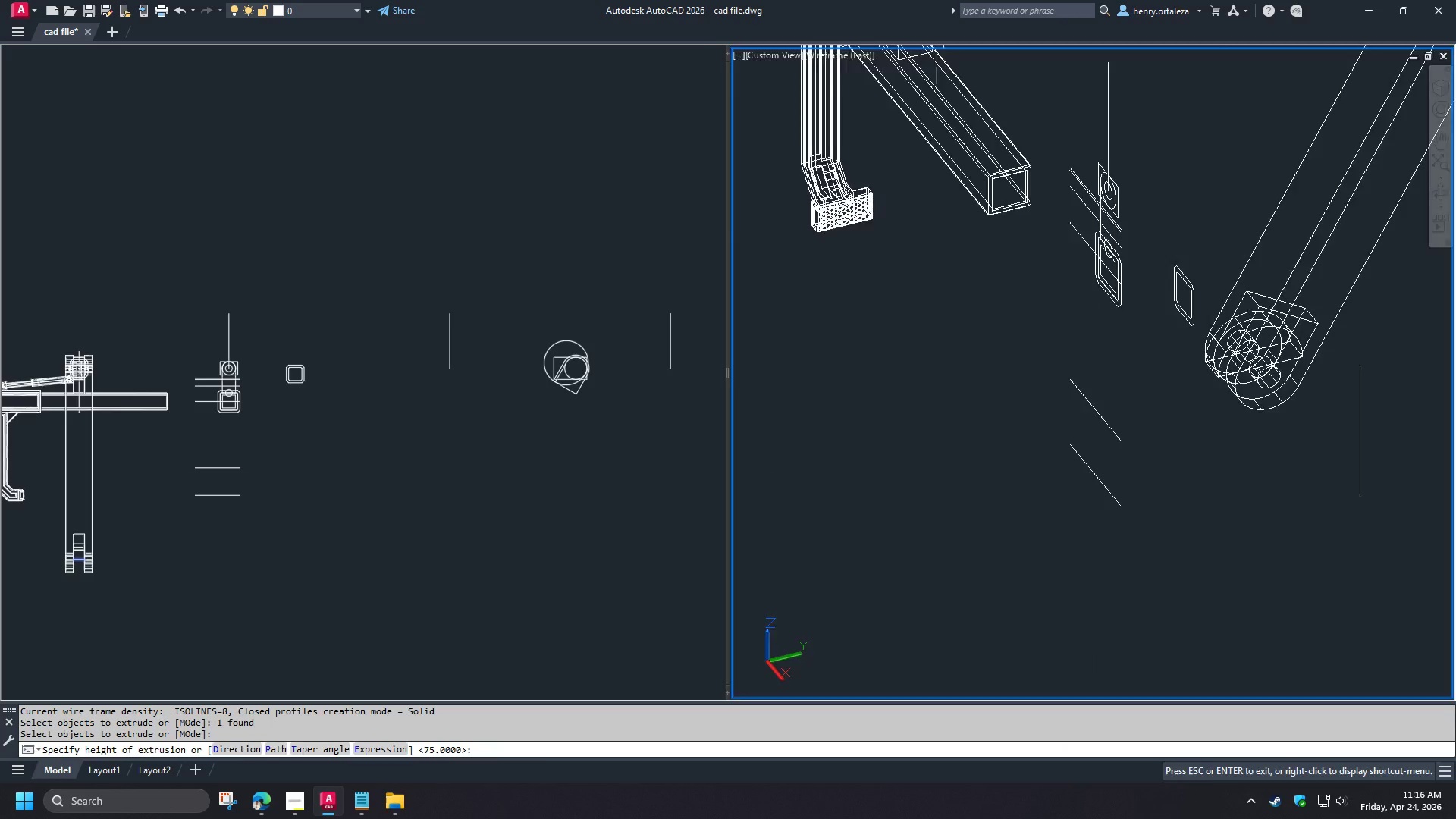 
scroll: coordinate [1122, 471], scroll_direction: down, amount: 2.0
 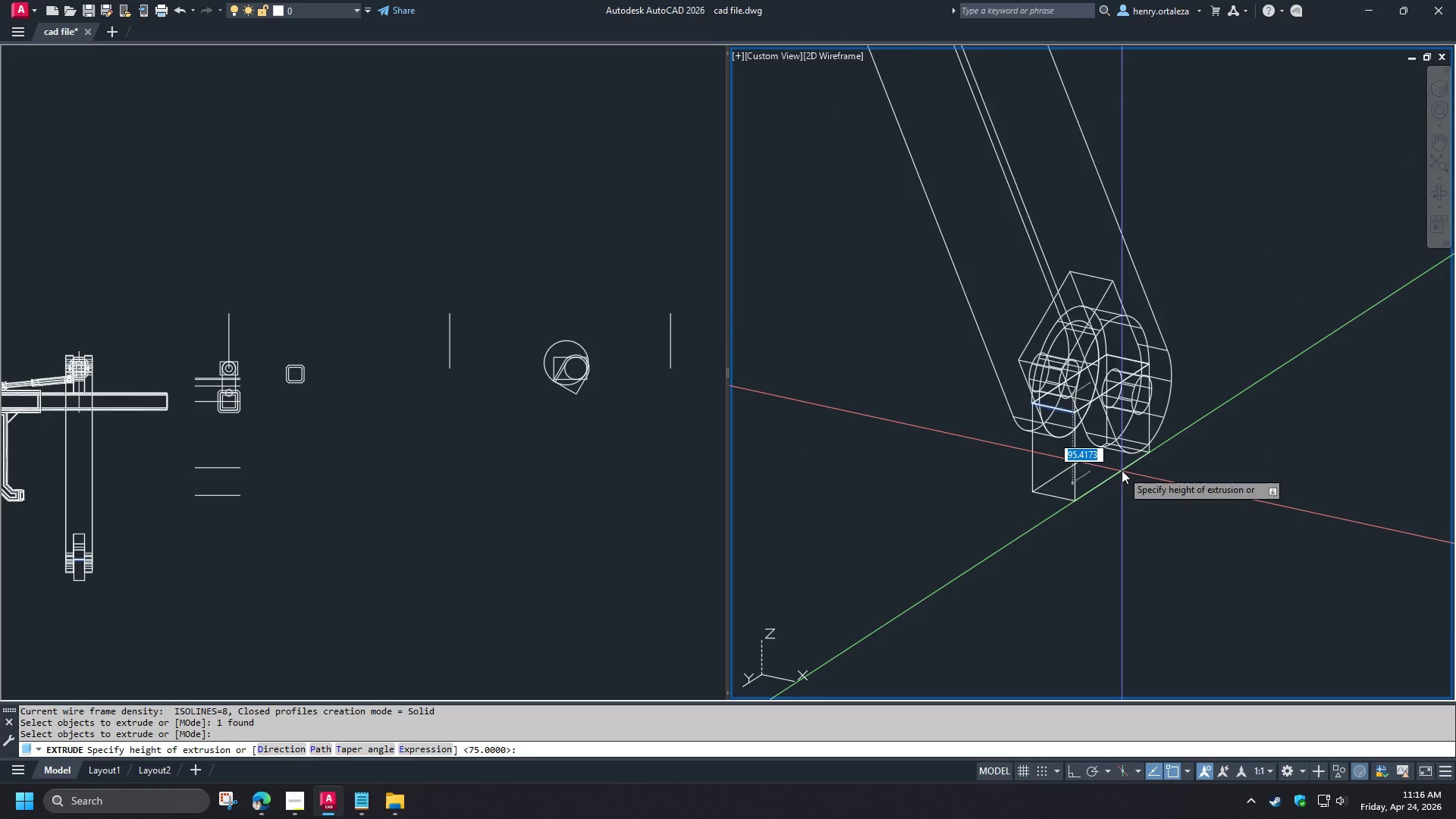 
key(Shift+ShiftLeft)
 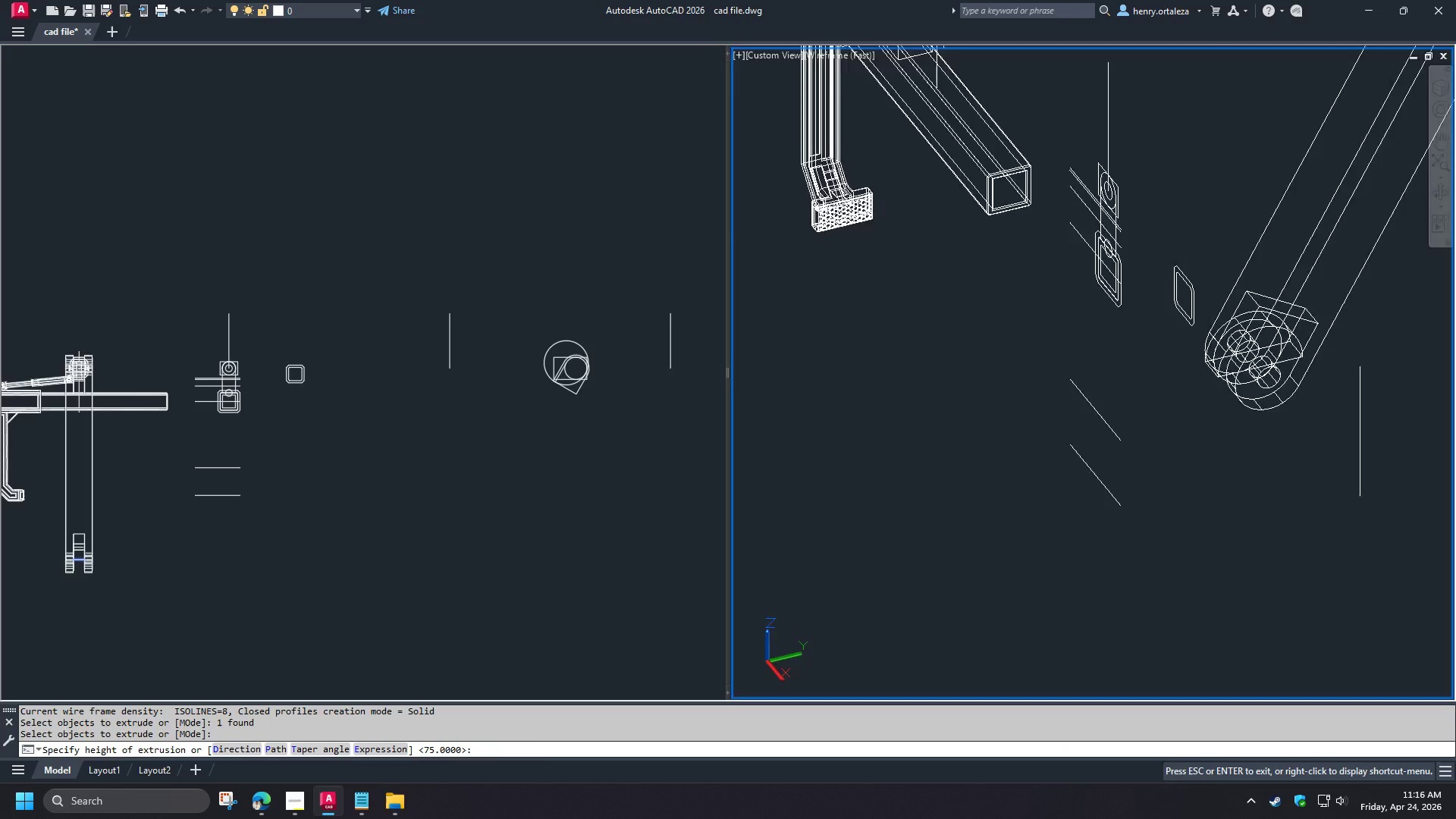 
key(Shift+ShiftLeft)
 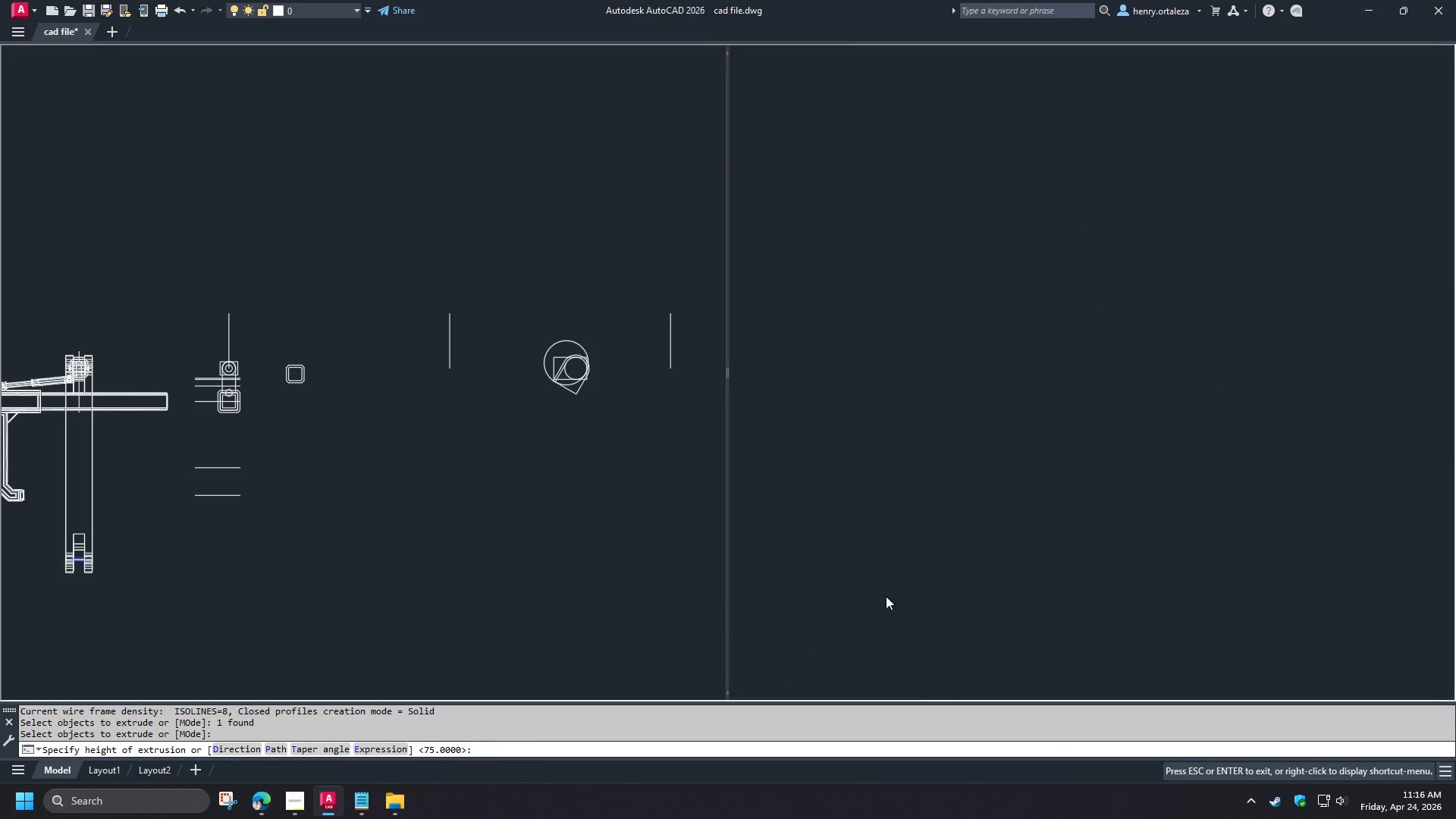 
key(Shift+ShiftLeft)
 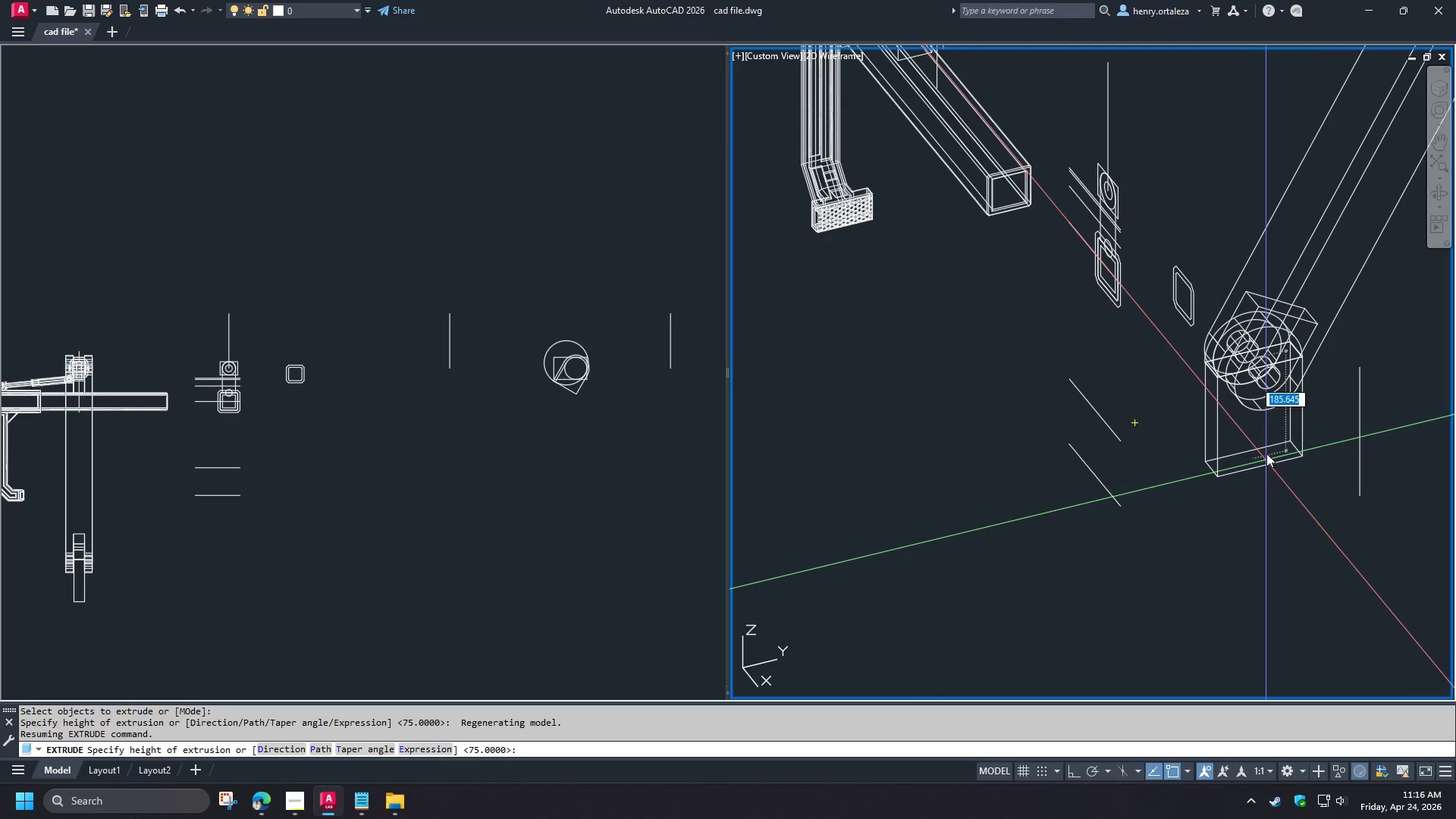 
key(Shift+ShiftLeft)
 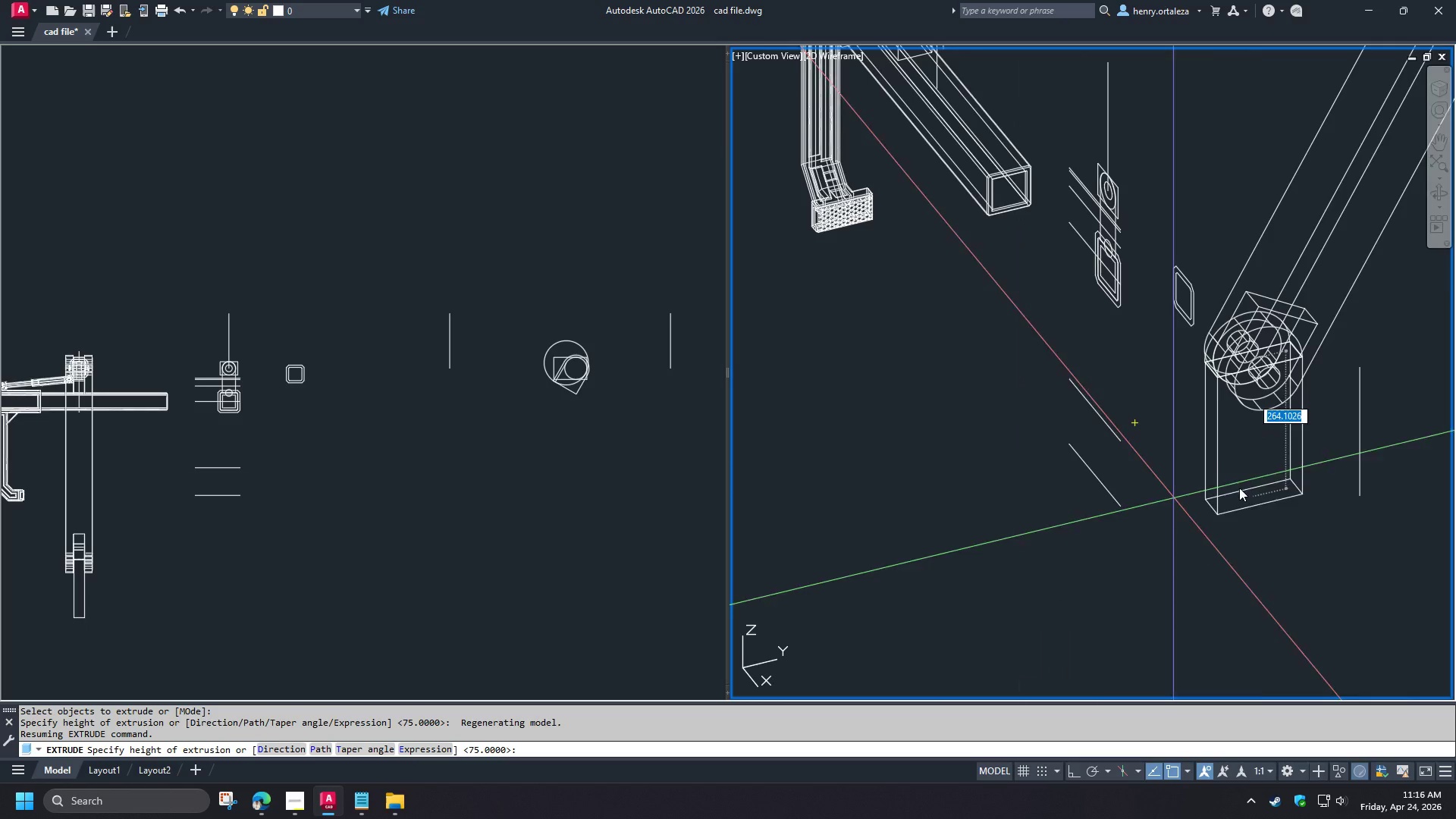 
scroll: coordinate [1272, 453], scroll_direction: down, amount: 1.0
 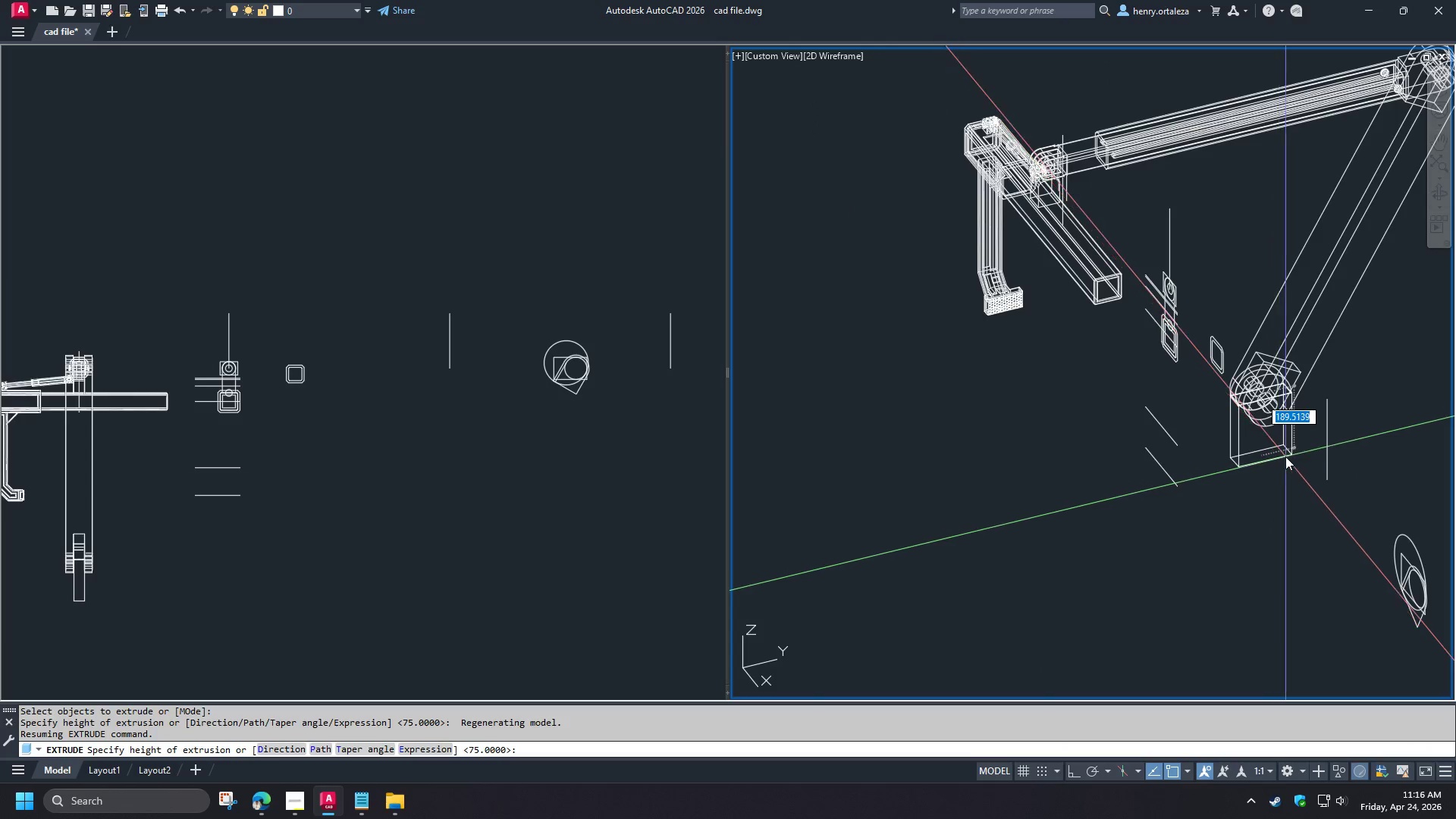 
scroll: coordinate [1286, 444], scroll_direction: up, amount: 2.0
 